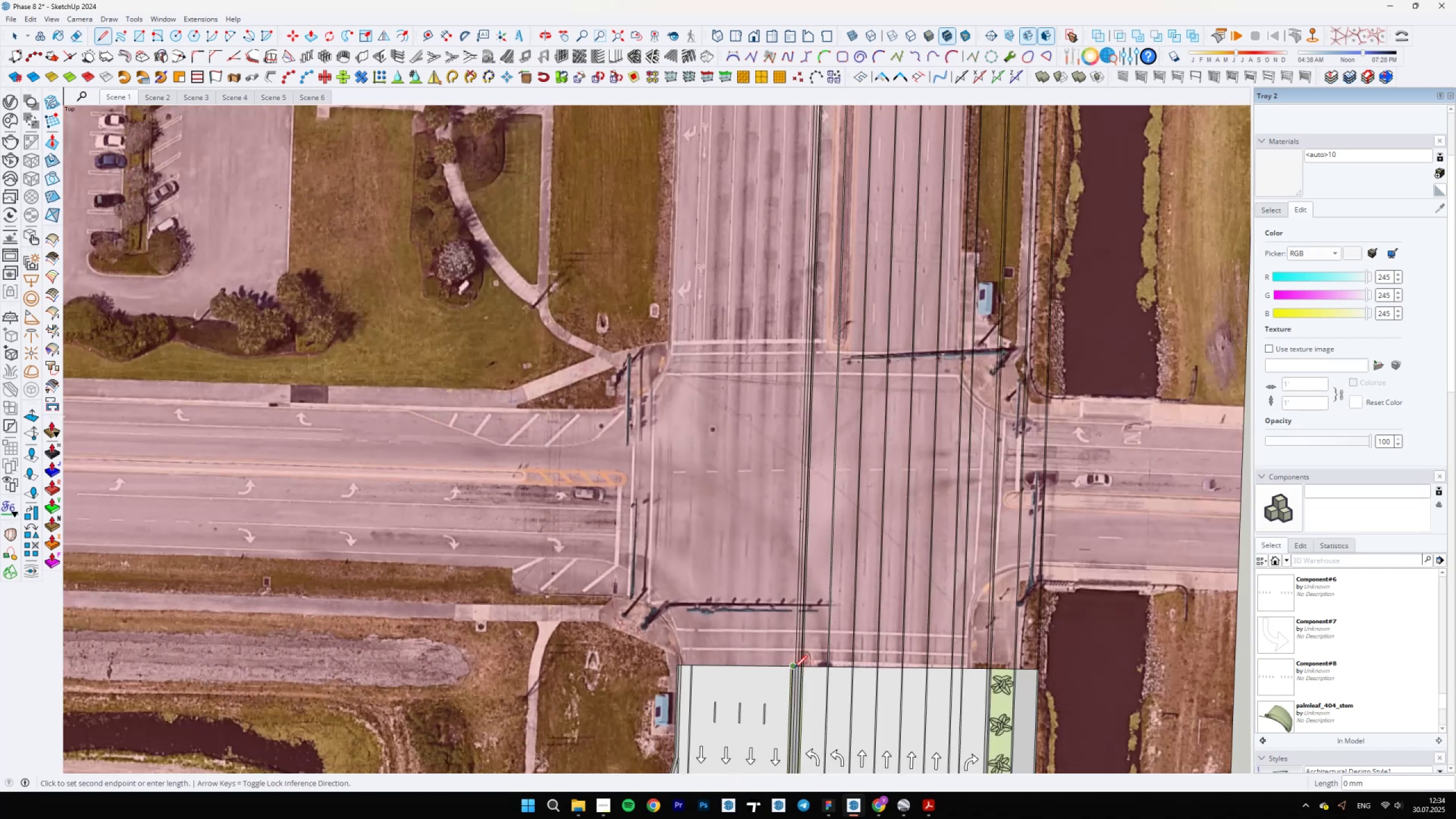 
hold_key(key=ShiftLeft, duration=0.61)
 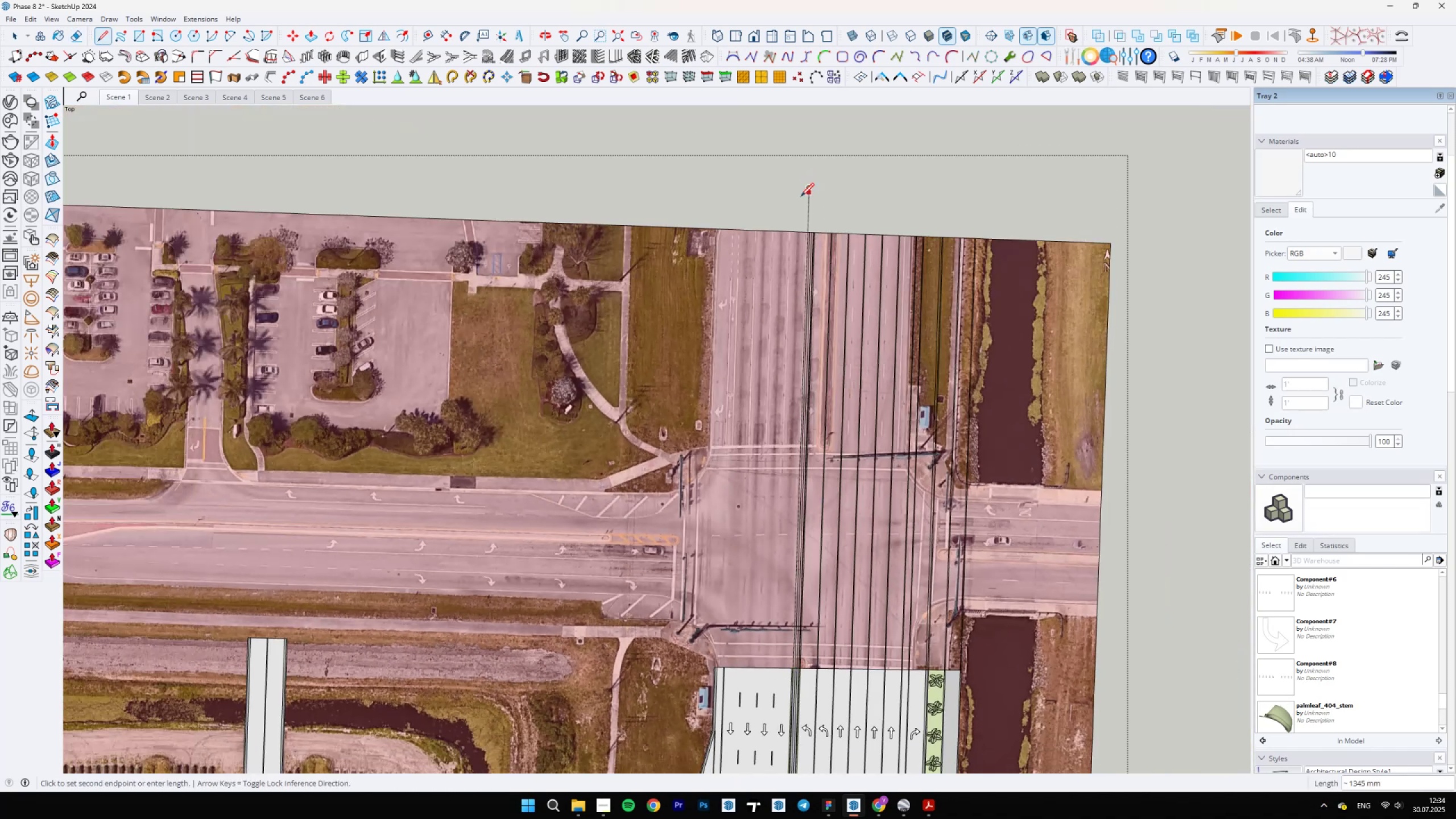 
type(el)
 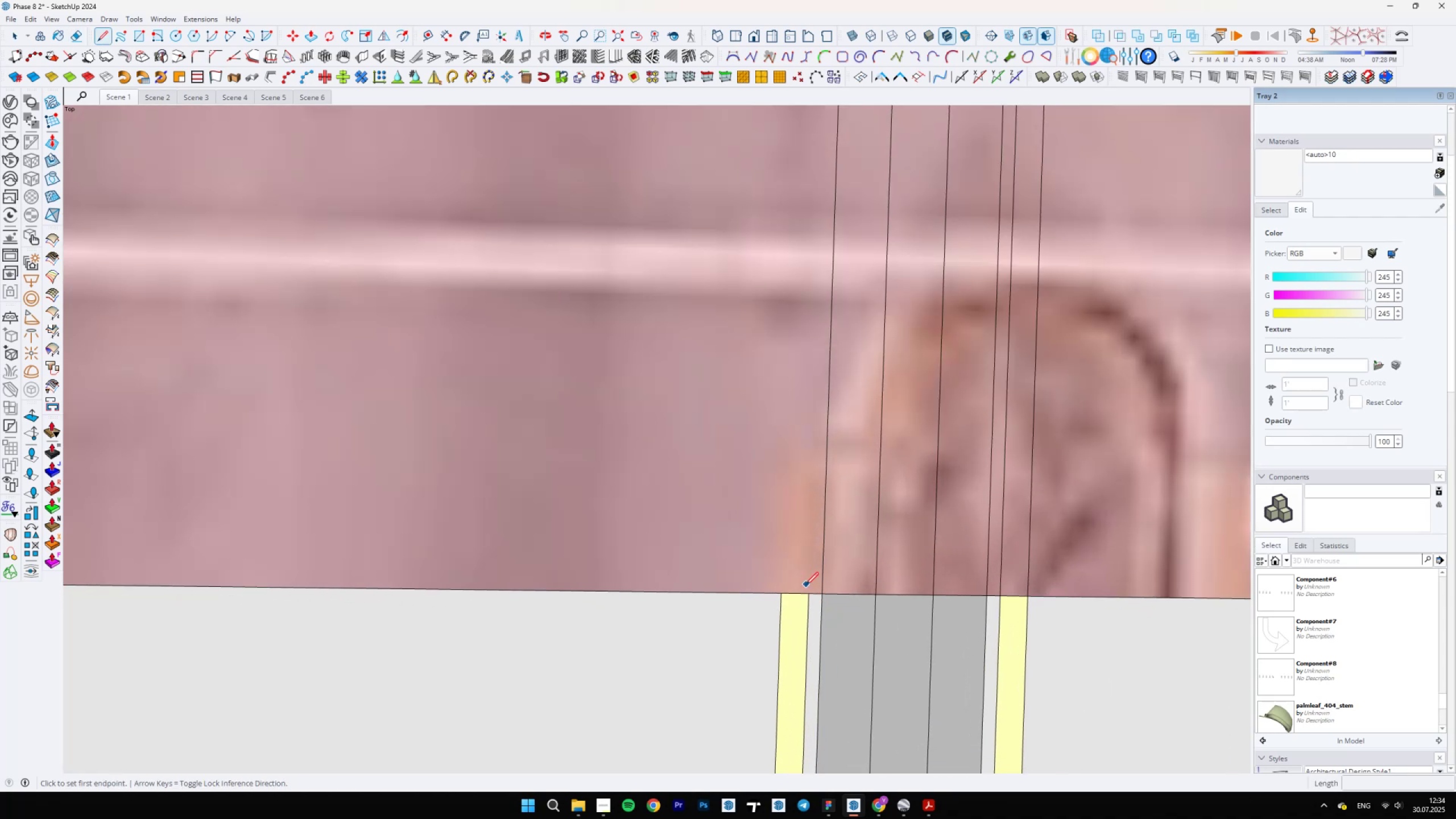 
left_click_drag(start_coordinate=[802, 196], to_coordinate=[816, 200])
 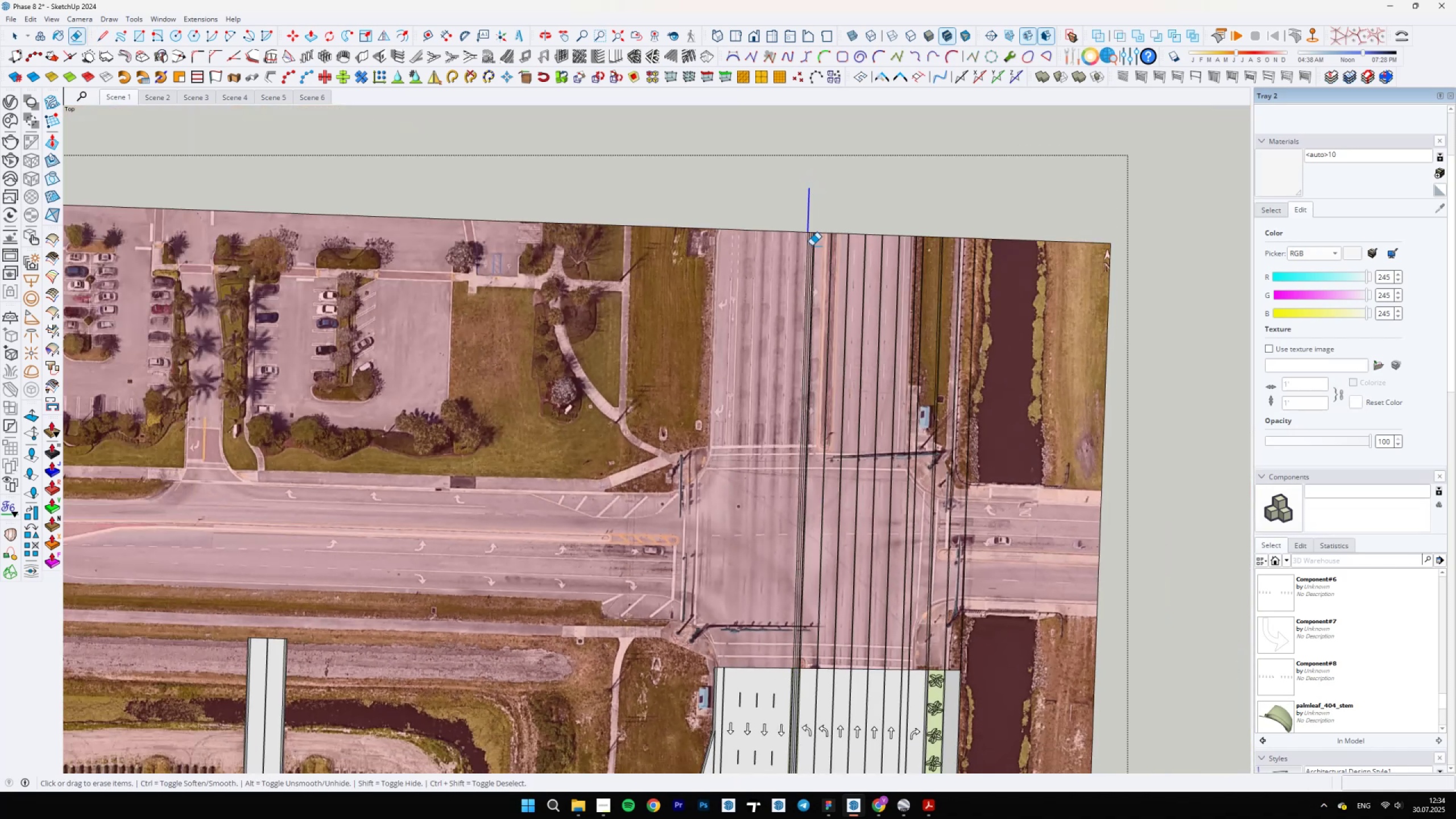 
scroll: coordinate [822, 617], scroll_direction: up, amount: 32.0
 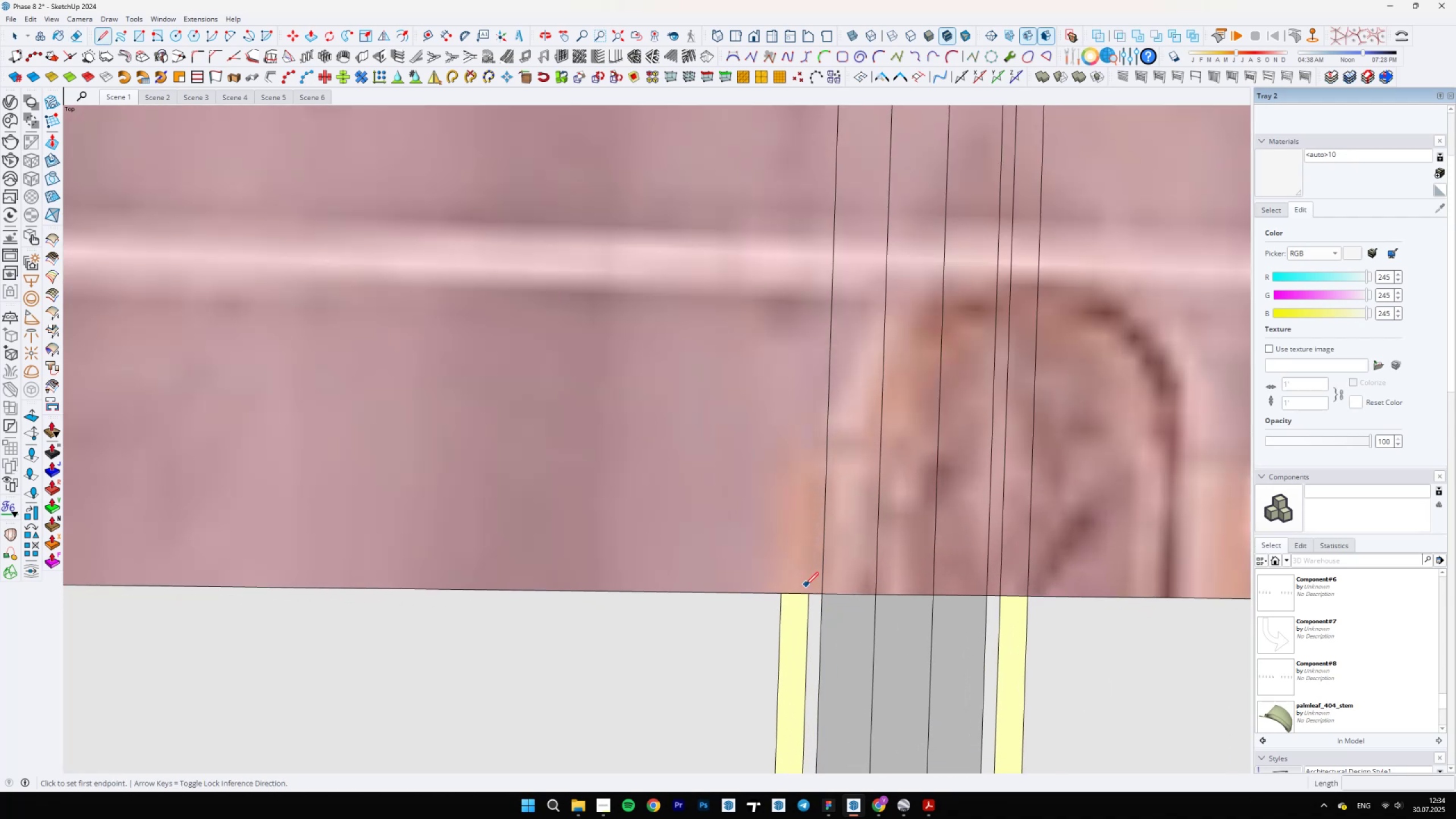 
left_click([805, 597])
 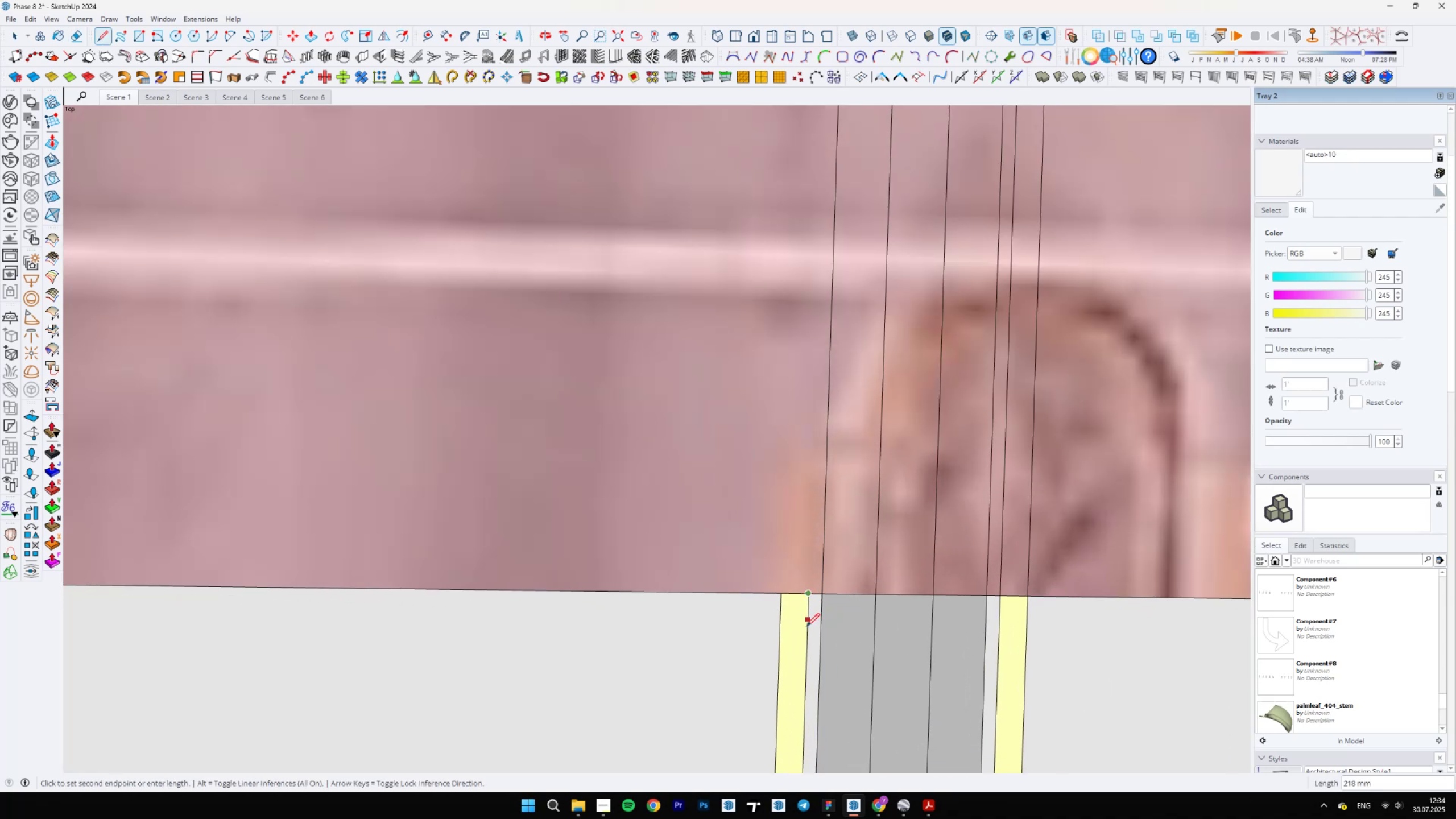 
hold_key(key=ShiftLeft, duration=1.54)
scroll: coordinate [802, 718], scroll_direction: down, amount: 34.0
 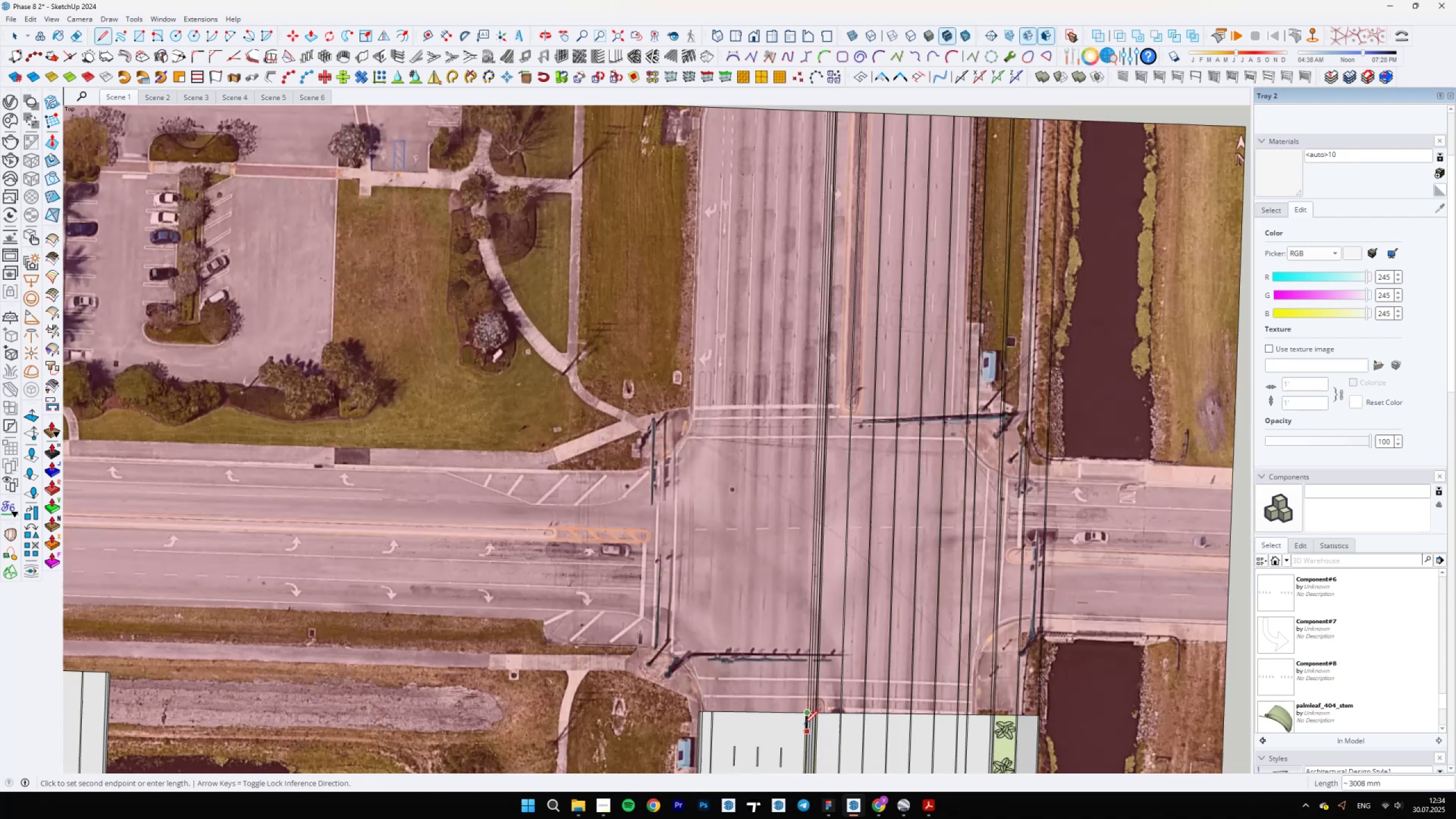 
hold_key(key=ShiftLeft, duration=0.71)
 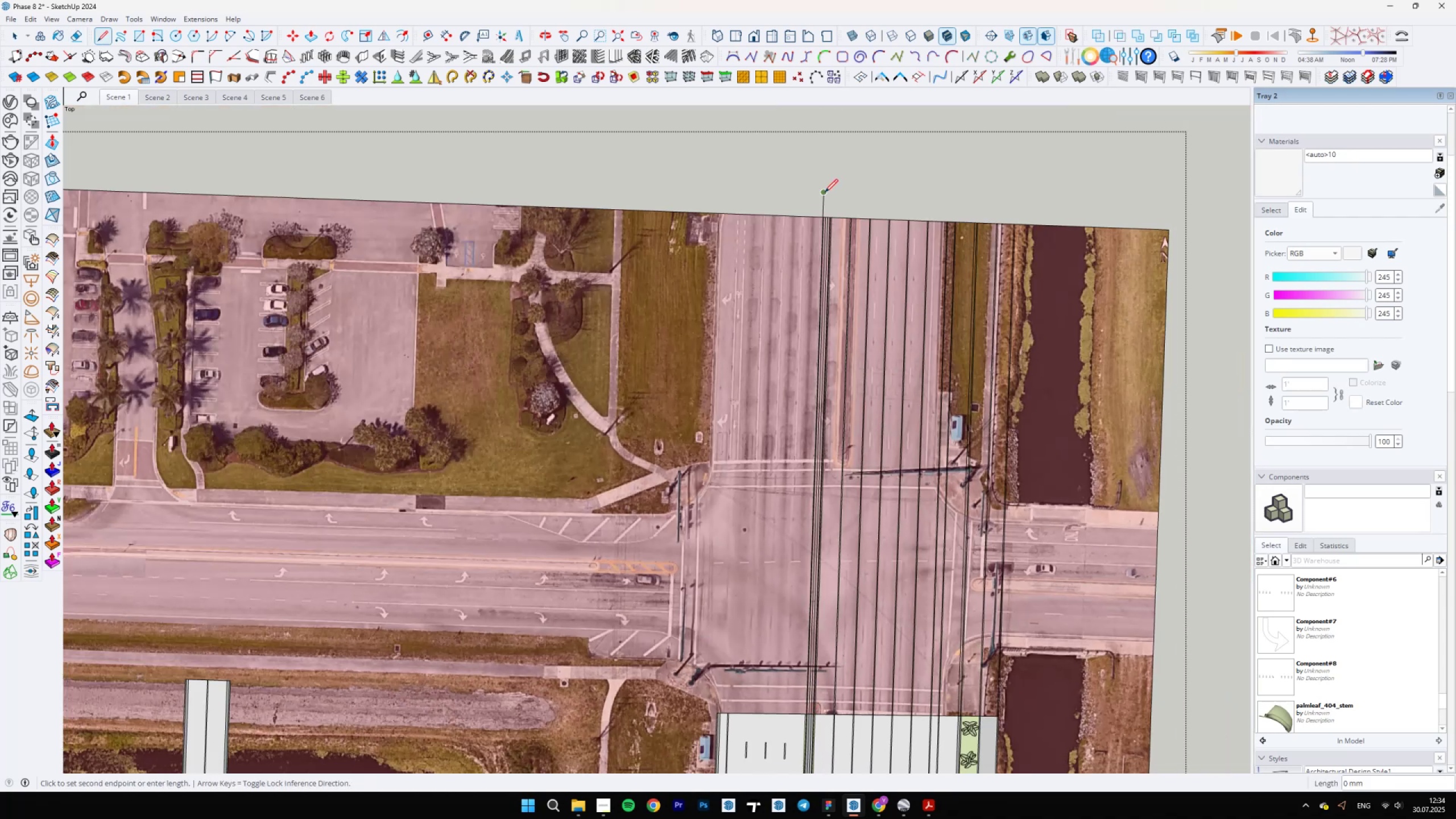 
type(el)
 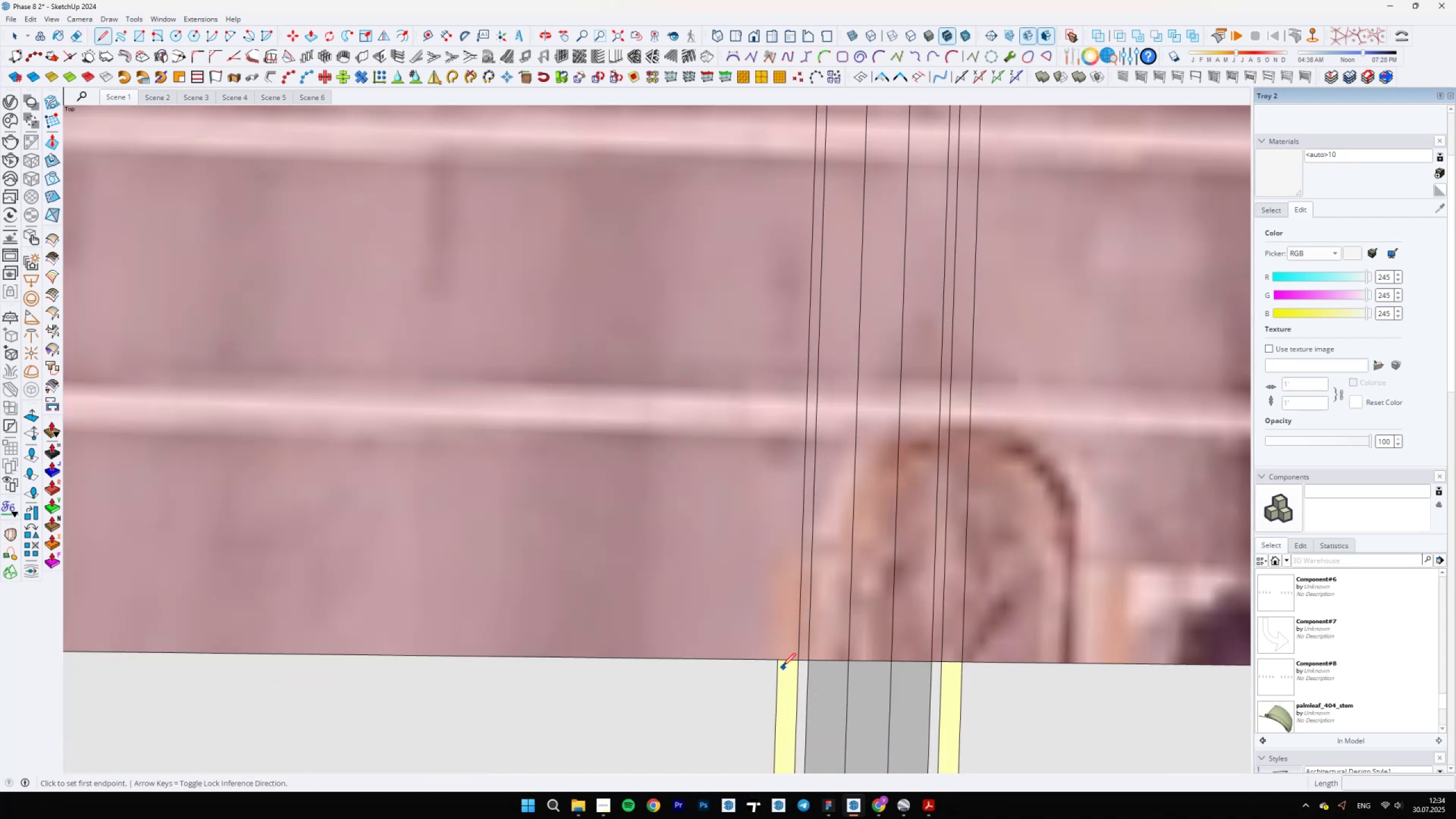 
left_click_drag(start_coordinate=[816, 206], to_coordinate=[833, 208])
 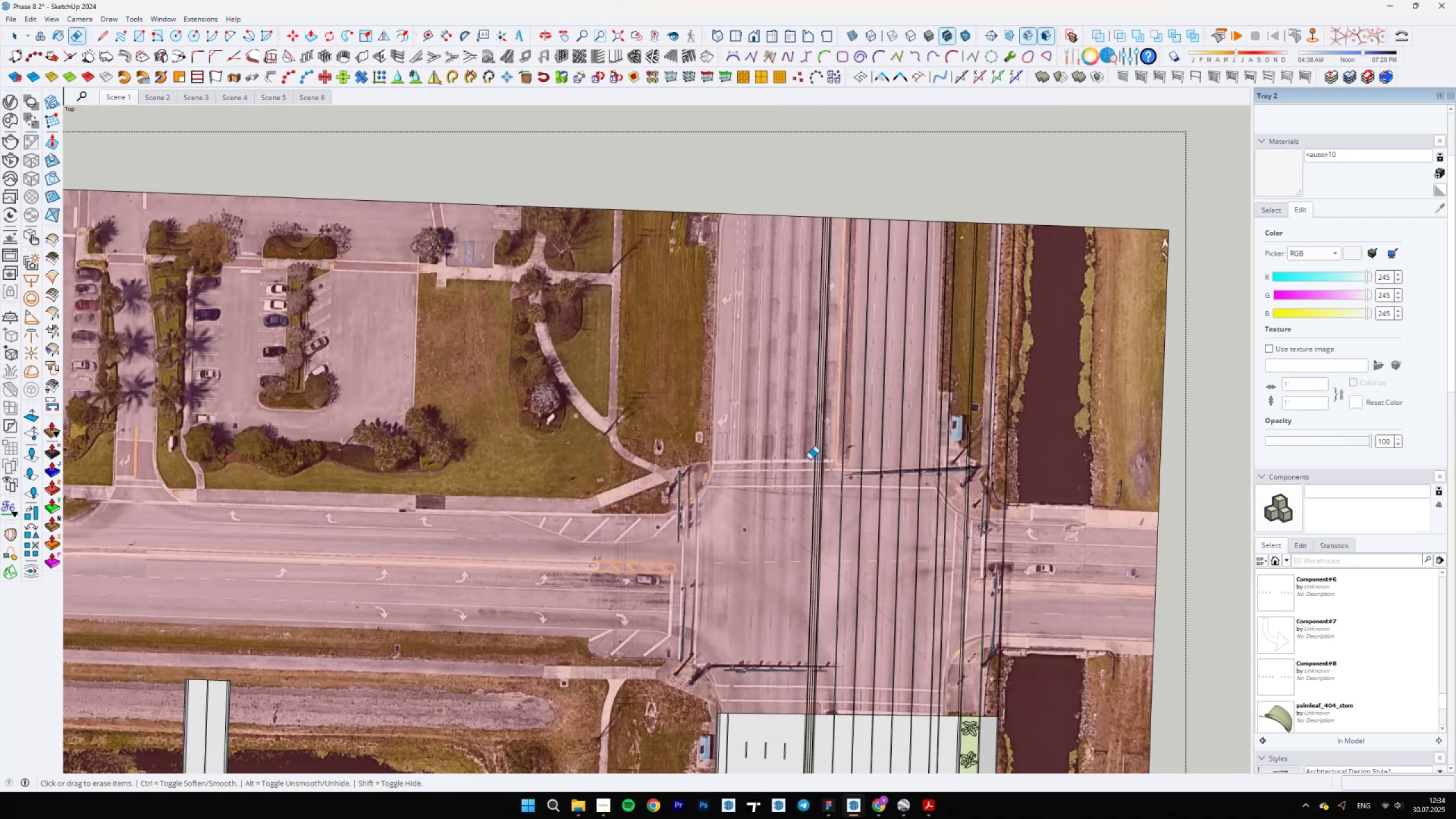 
scroll: coordinate [823, 719], scroll_direction: up, amount: 34.0
 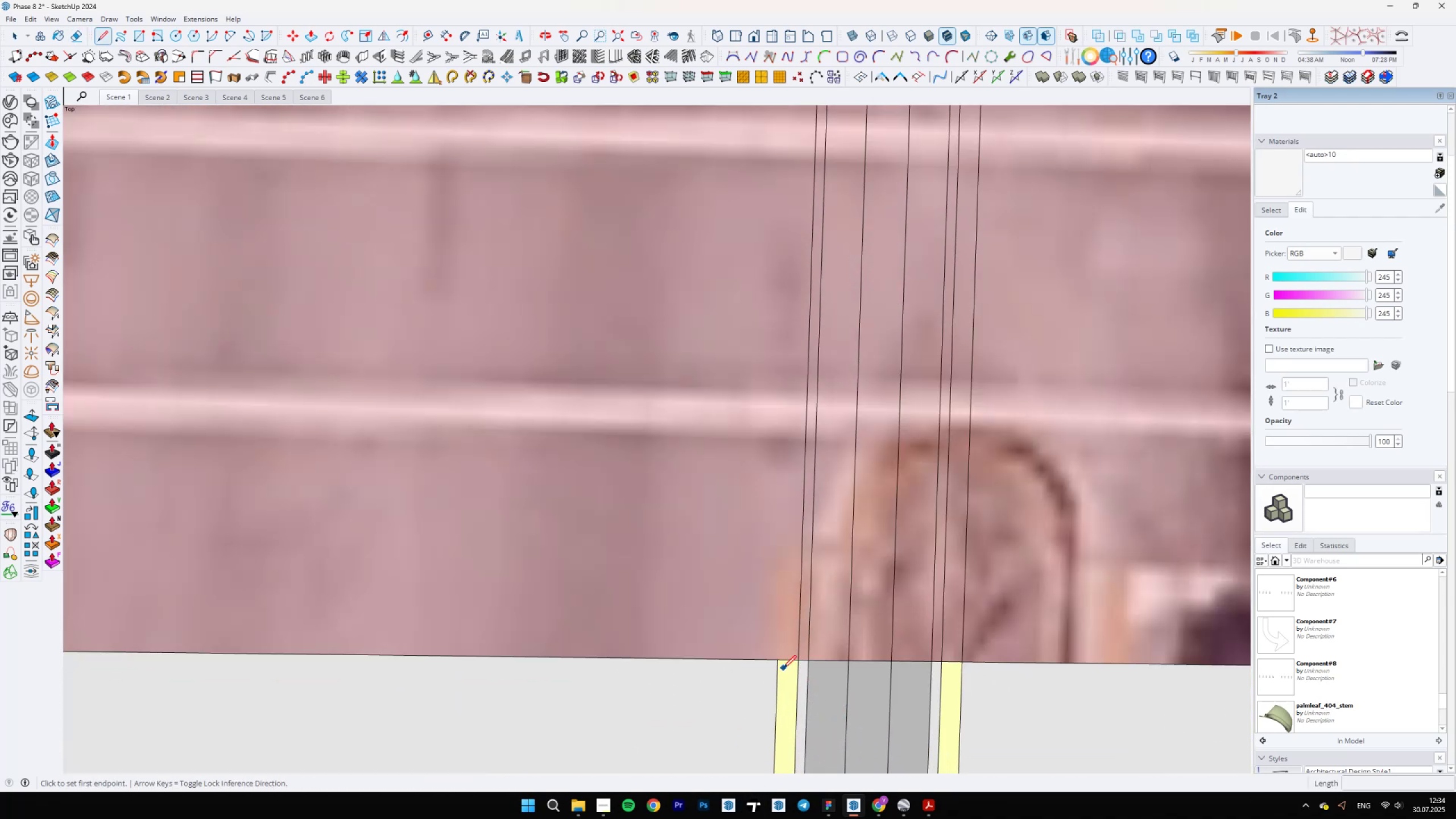 
left_click([779, 661])
 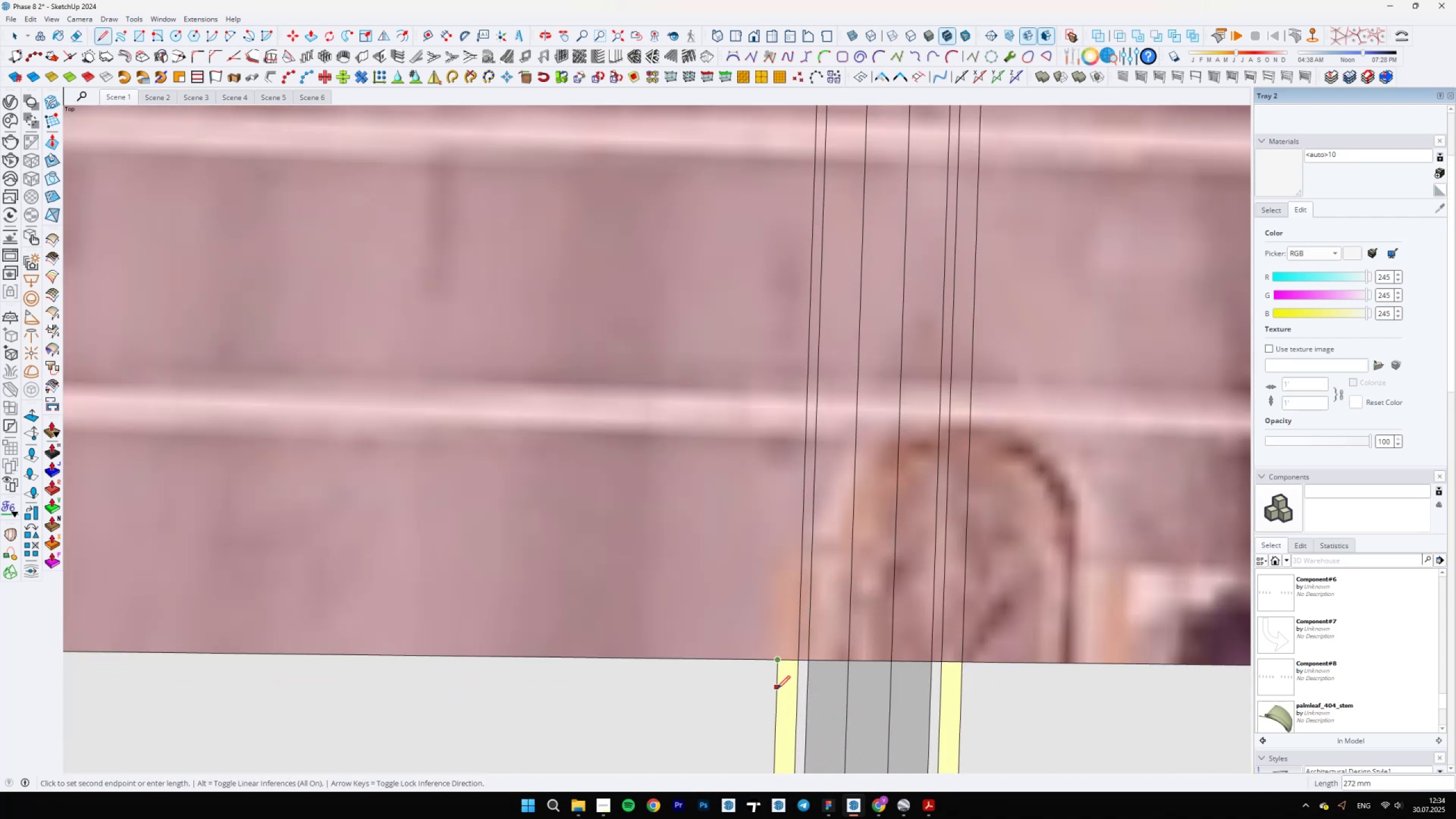 
hold_key(key=ShiftLeft, duration=1.53)
scroll: coordinate [782, 763], scroll_direction: down, amount: 32.0
 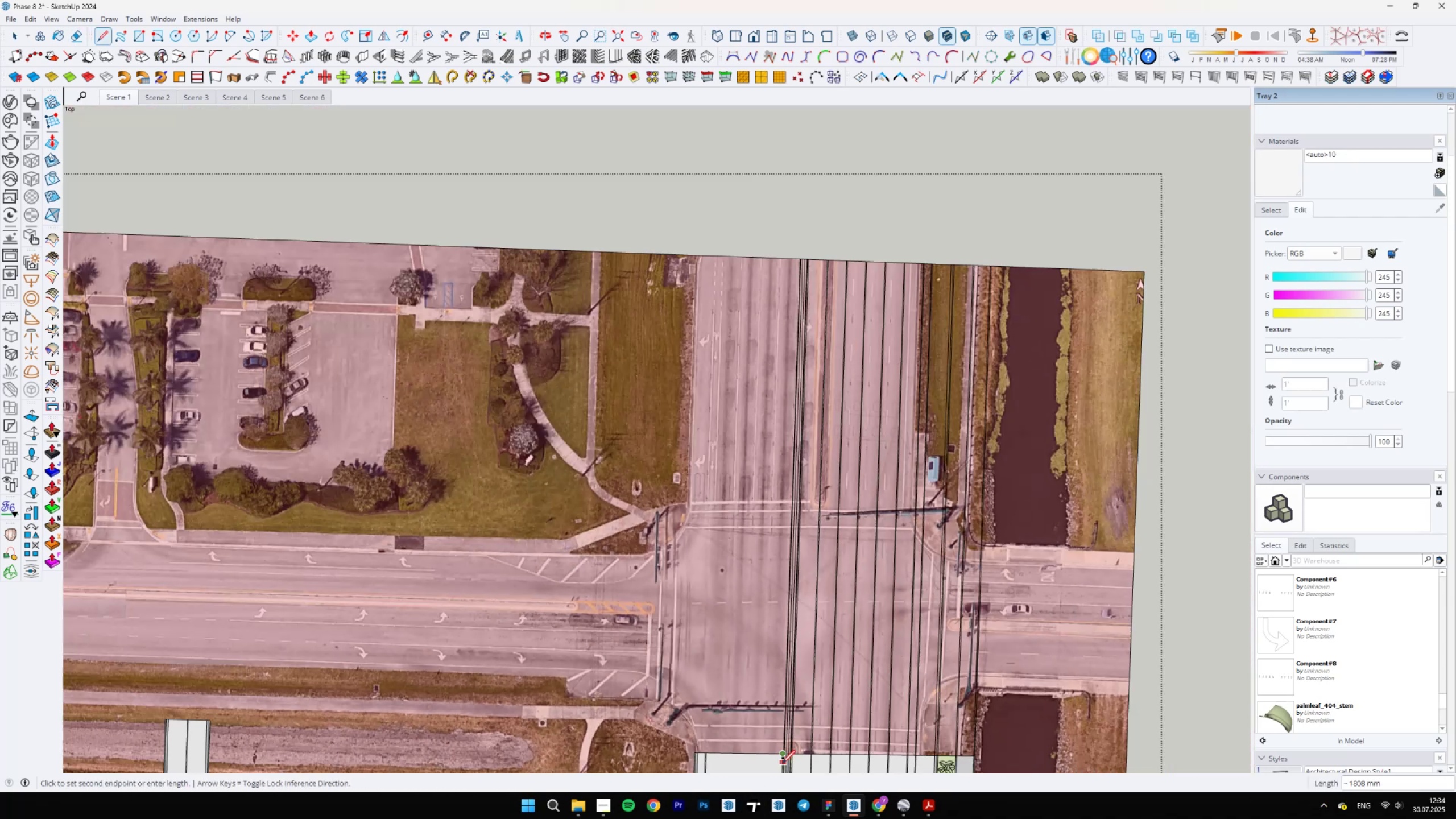 
hold_key(key=ShiftLeft, duration=0.7)
 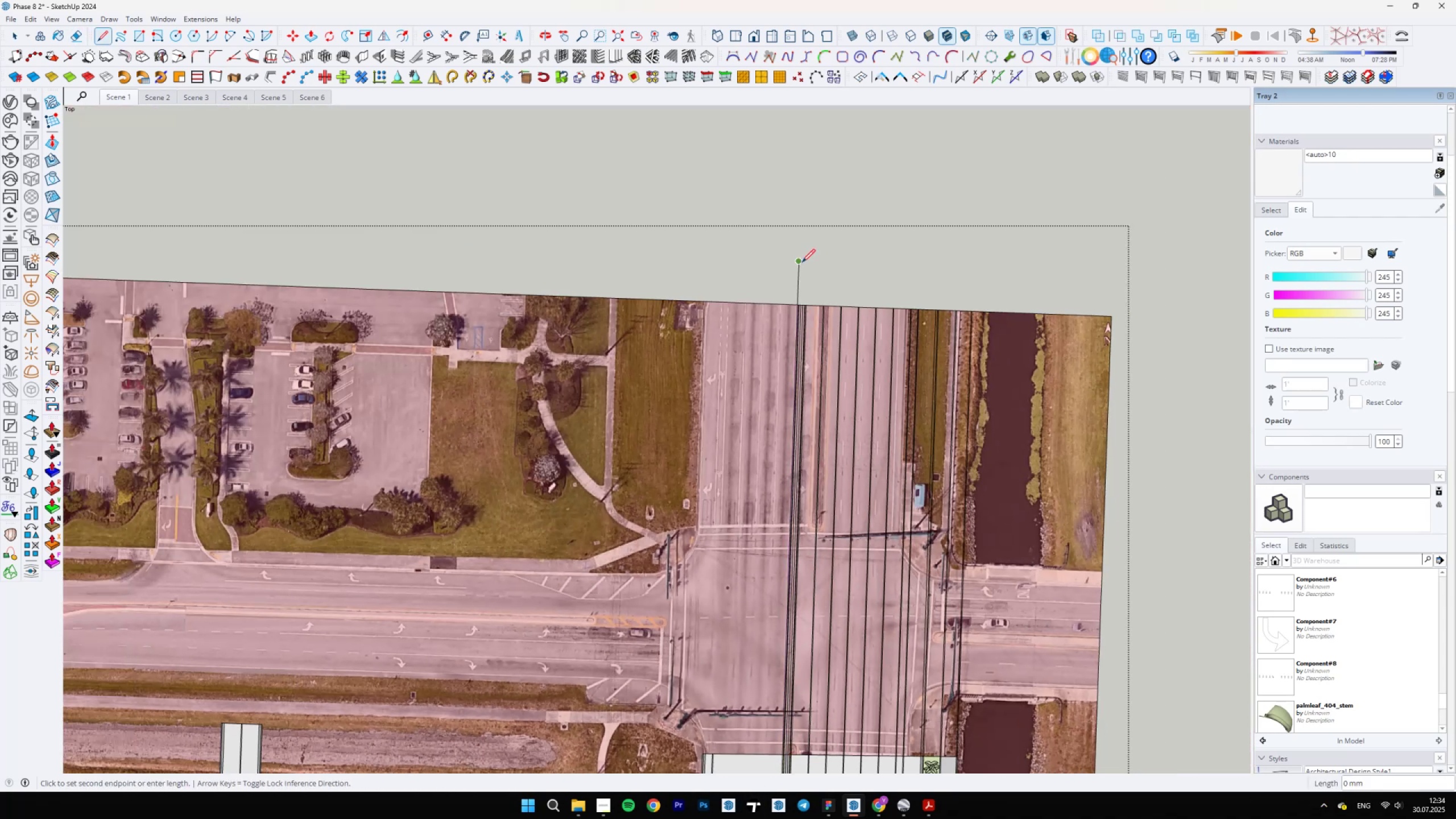 
key(E)
 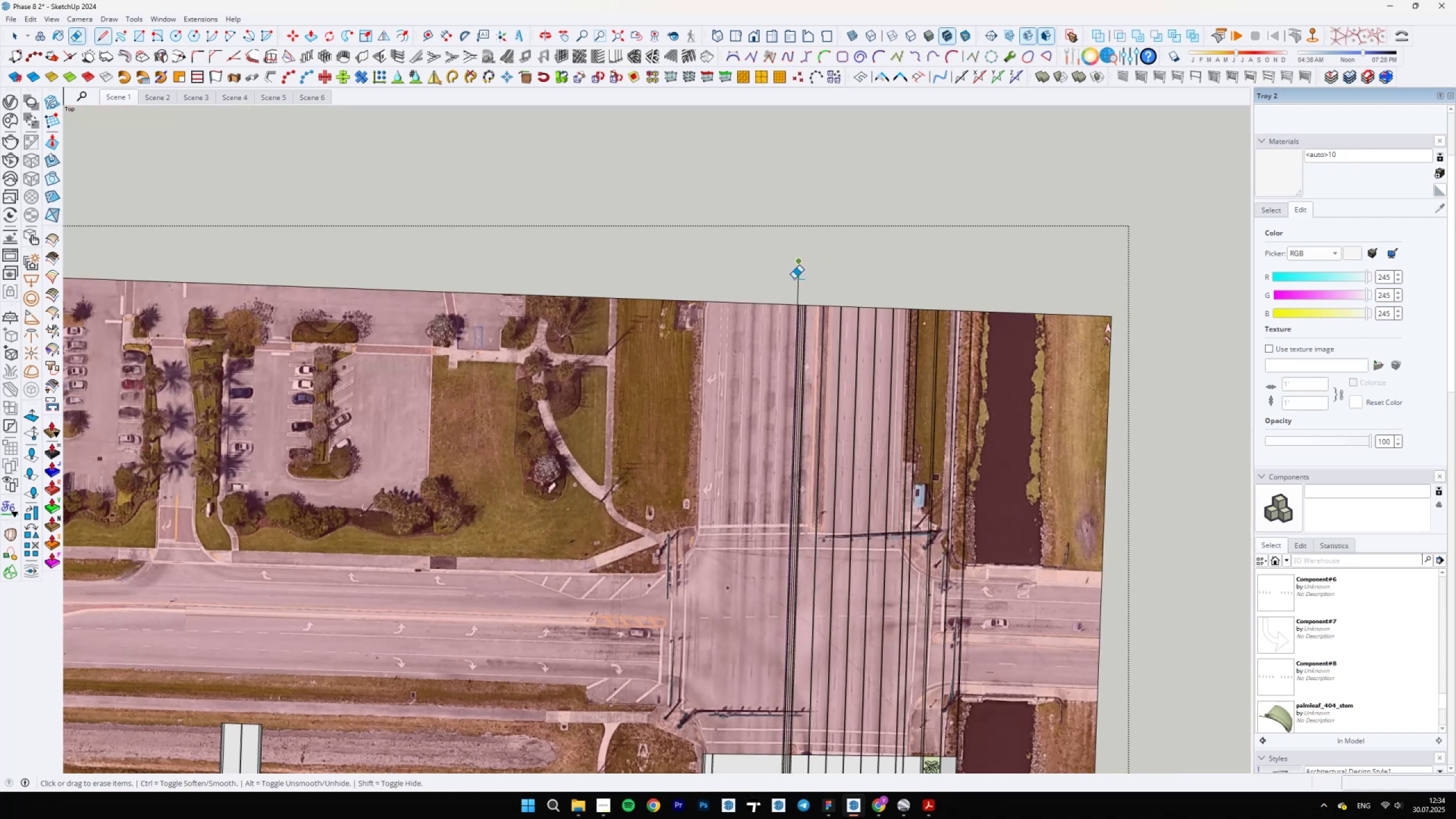 
left_click_drag(start_coordinate=[793, 279], to_coordinate=[812, 277])
 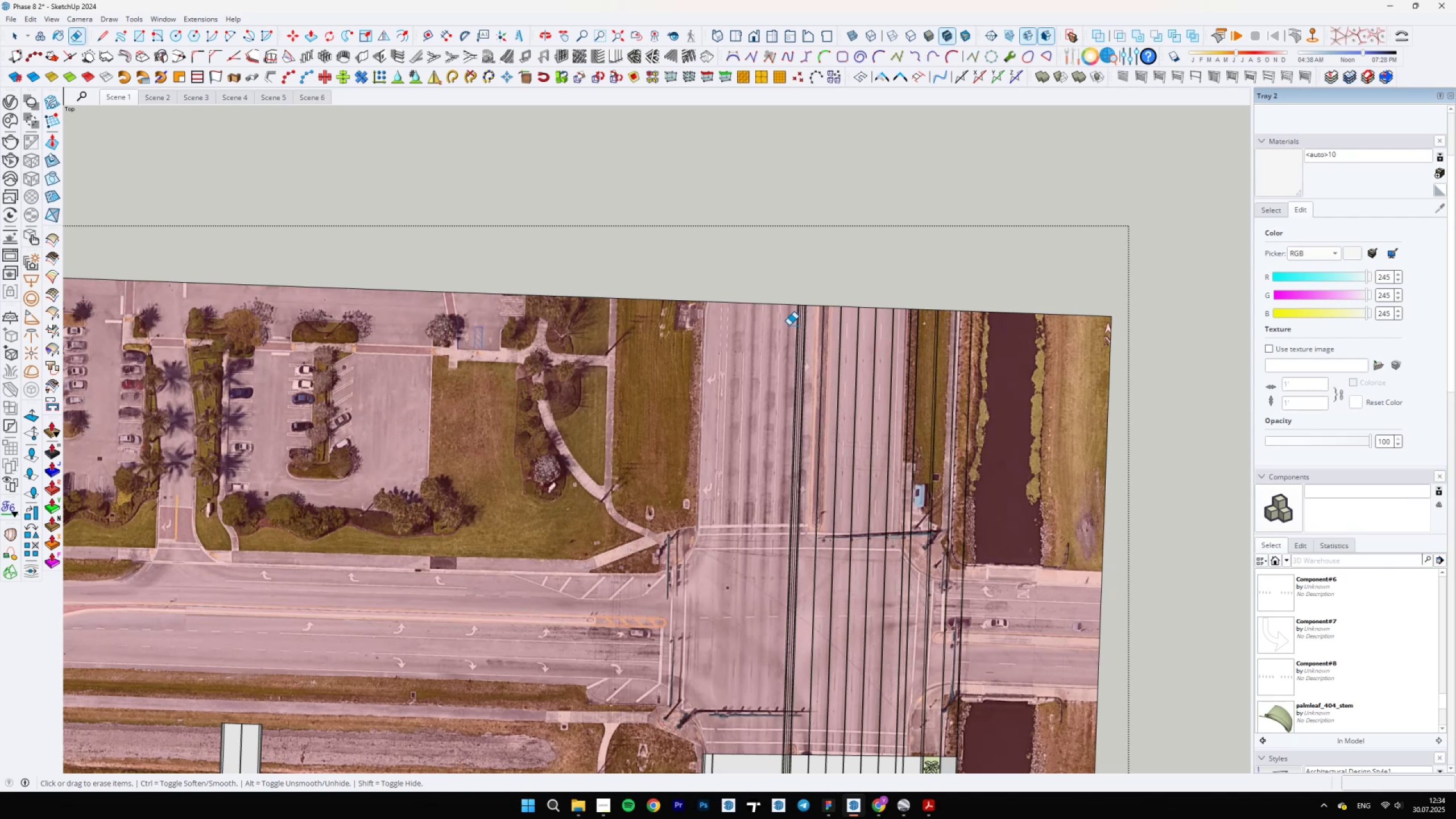 
scroll: coordinate [723, 631], scroll_direction: up, amount: 20.0
 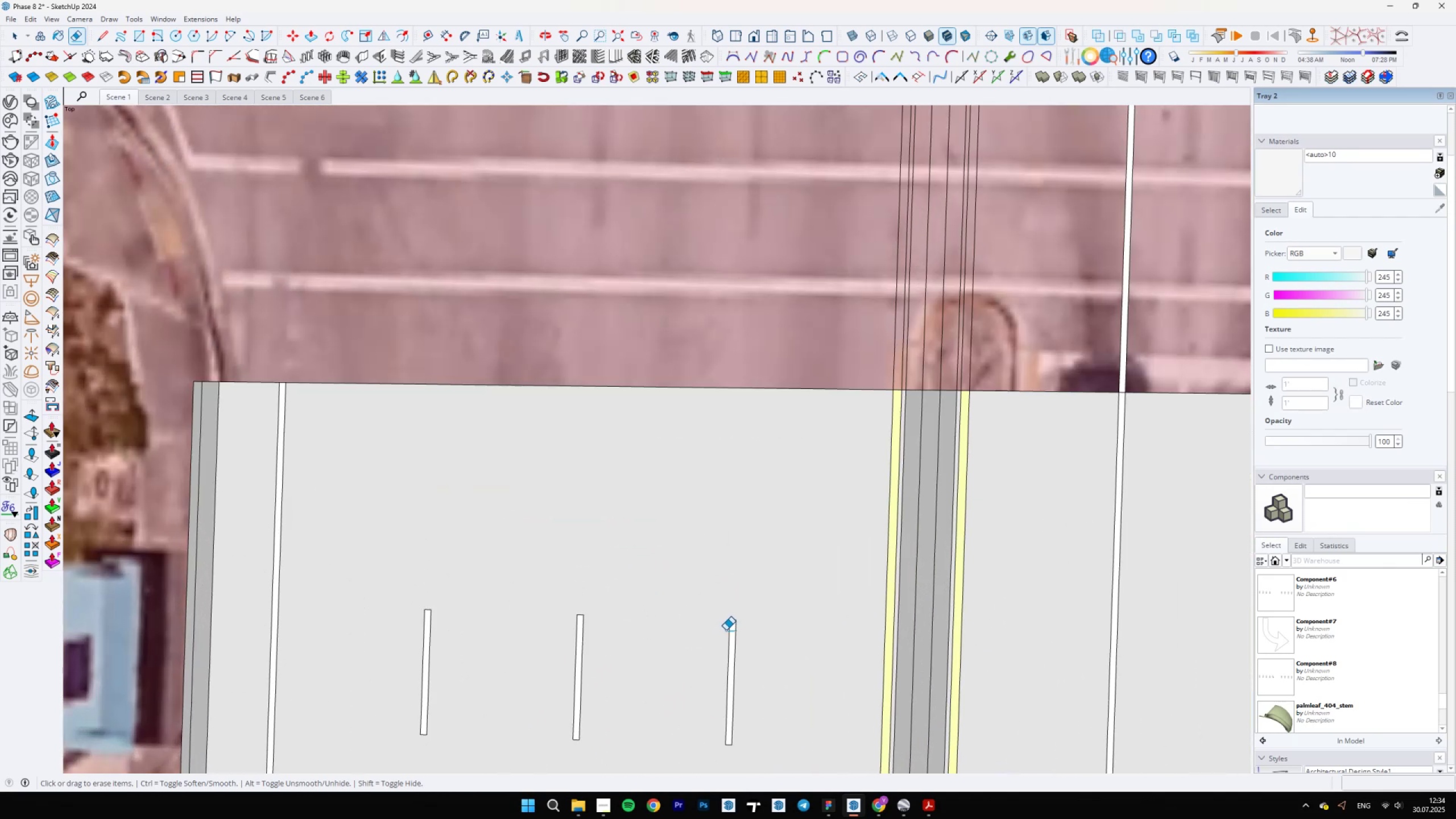 
key(L)
 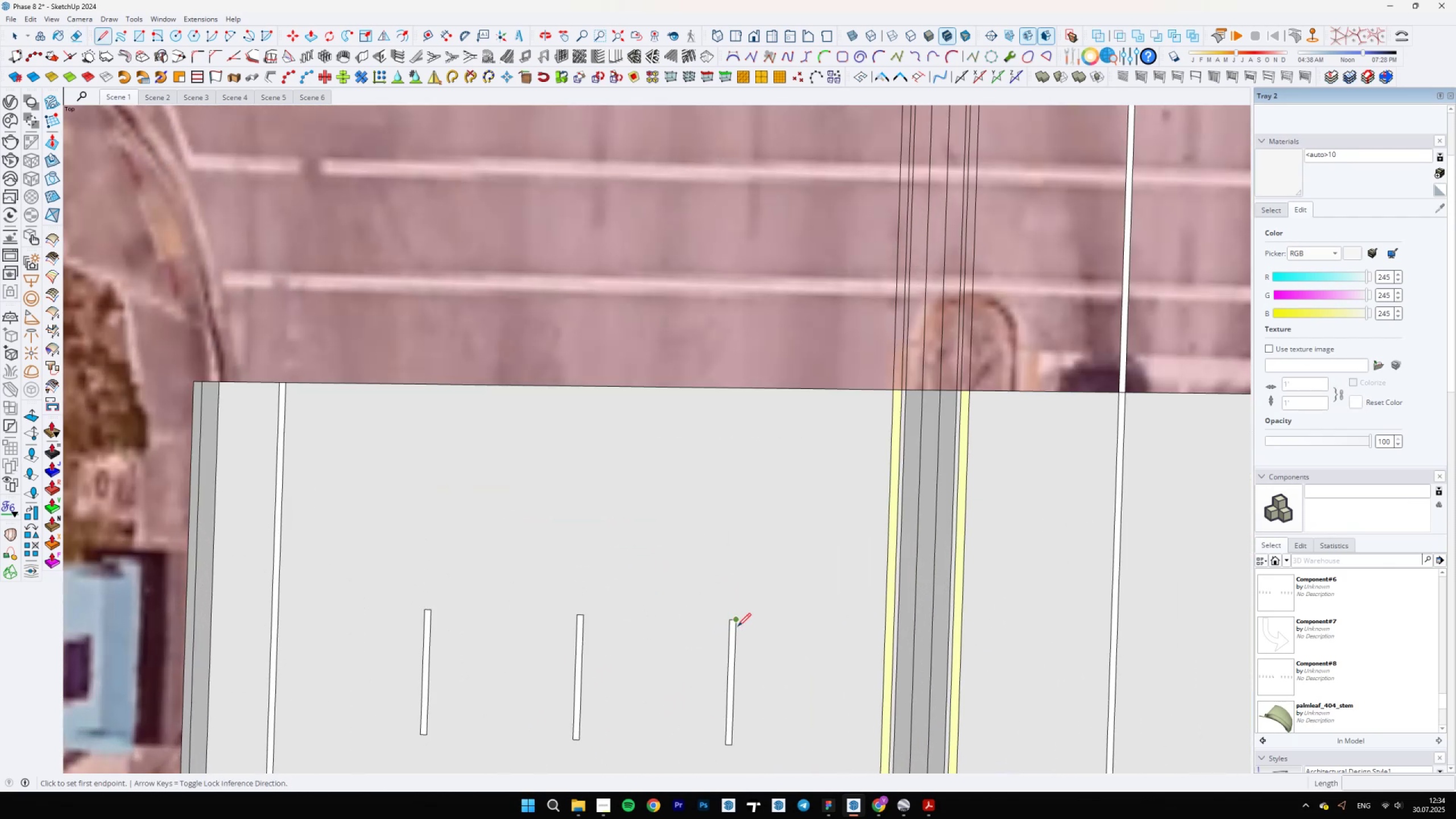 
left_click([735, 624])
 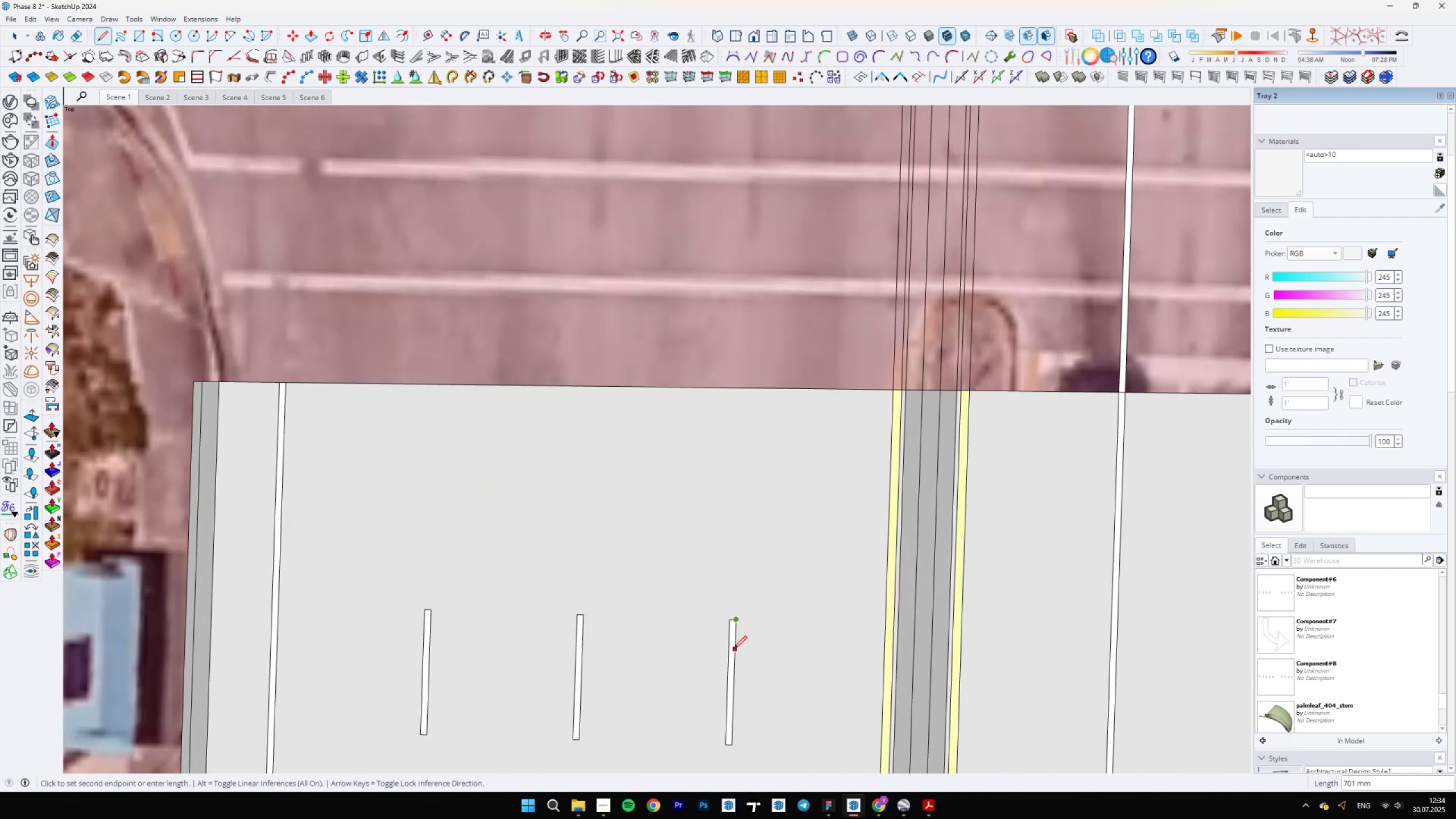 
hold_key(key=ShiftLeft, duration=1.52)
scroll: coordinate [718, 701], scroll_direction: down, amount: 25.0
 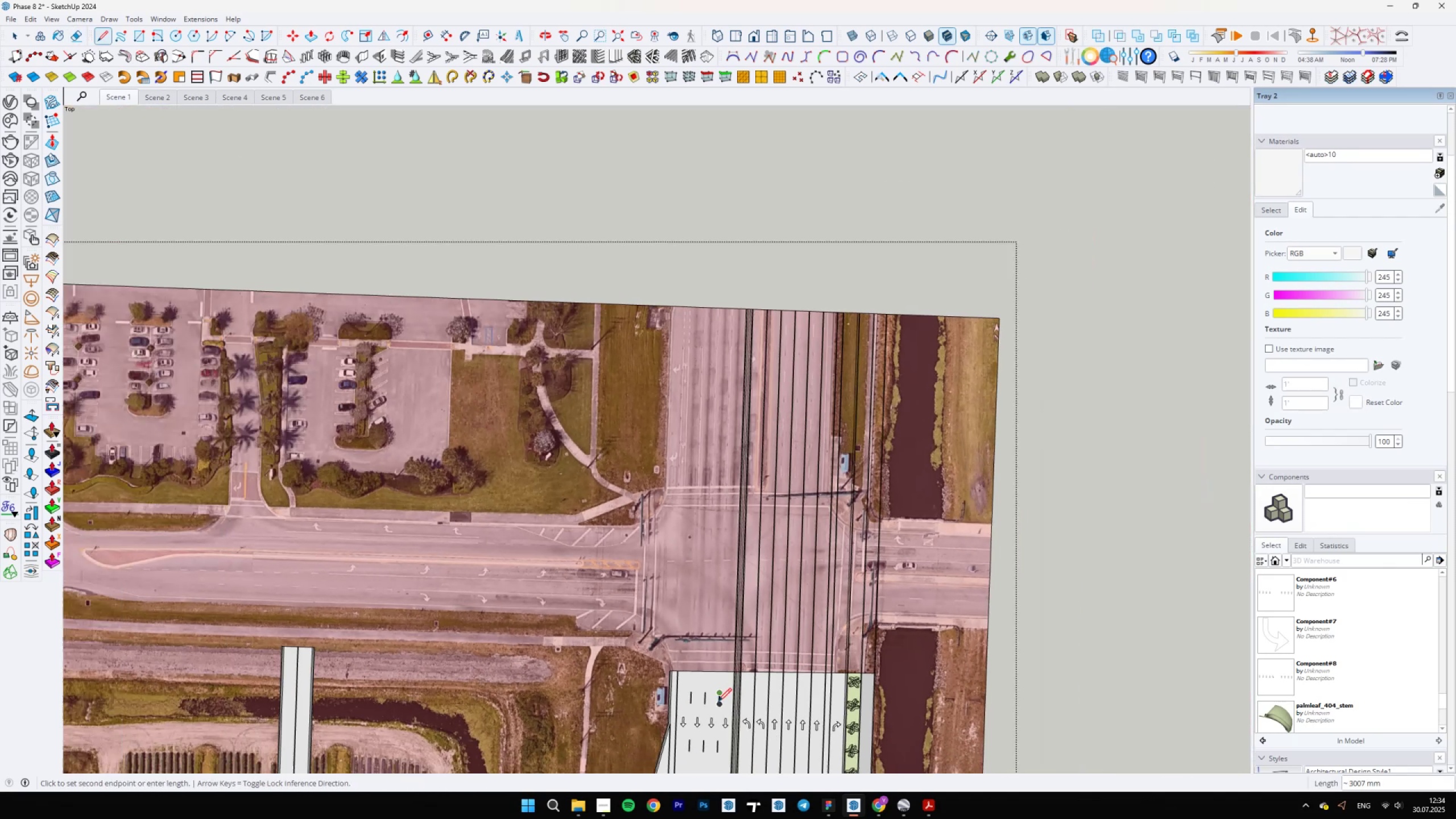 
hold_key(key=ShiftLeft, duration=0.67)
 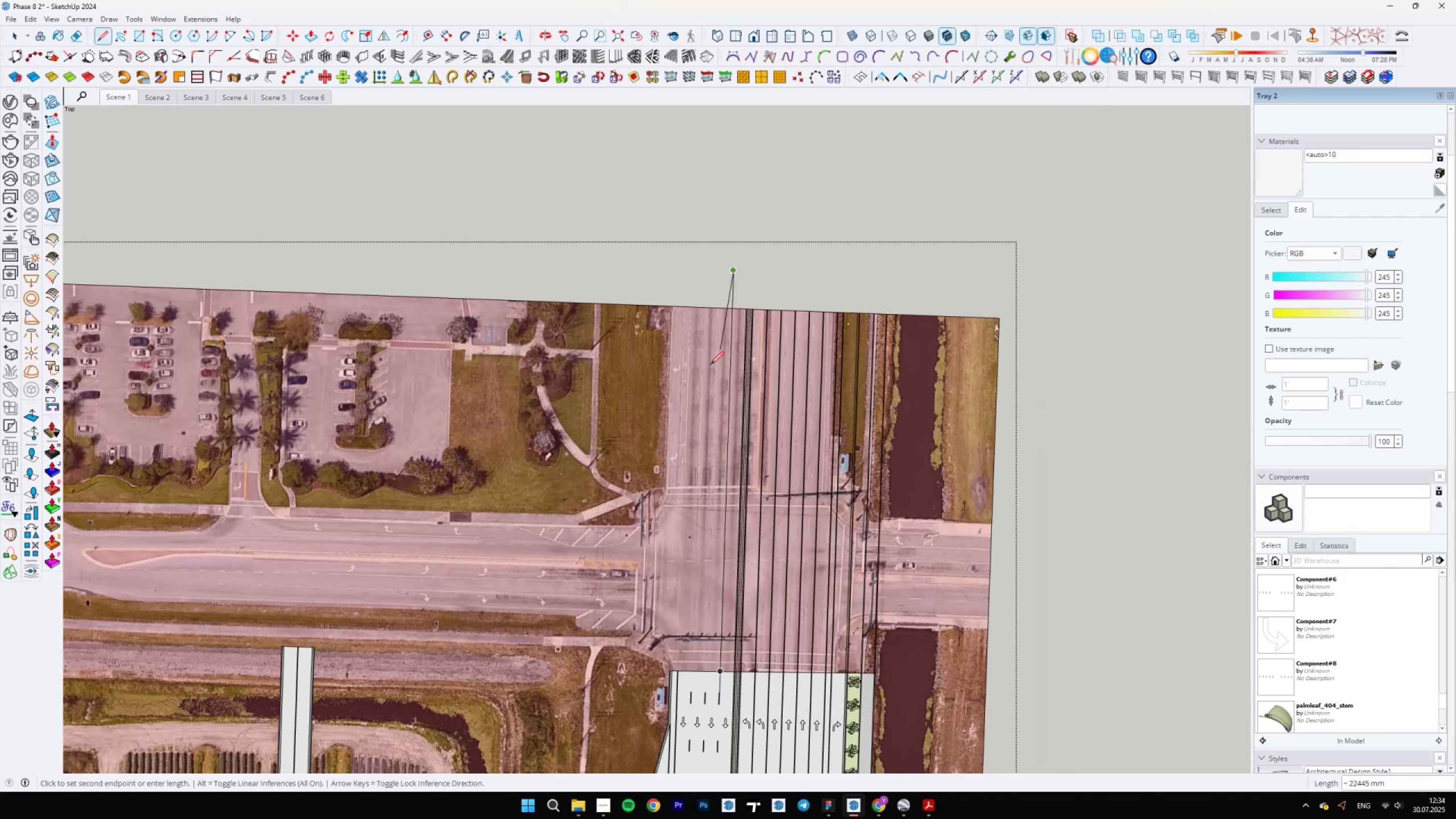 
key(Escape)
 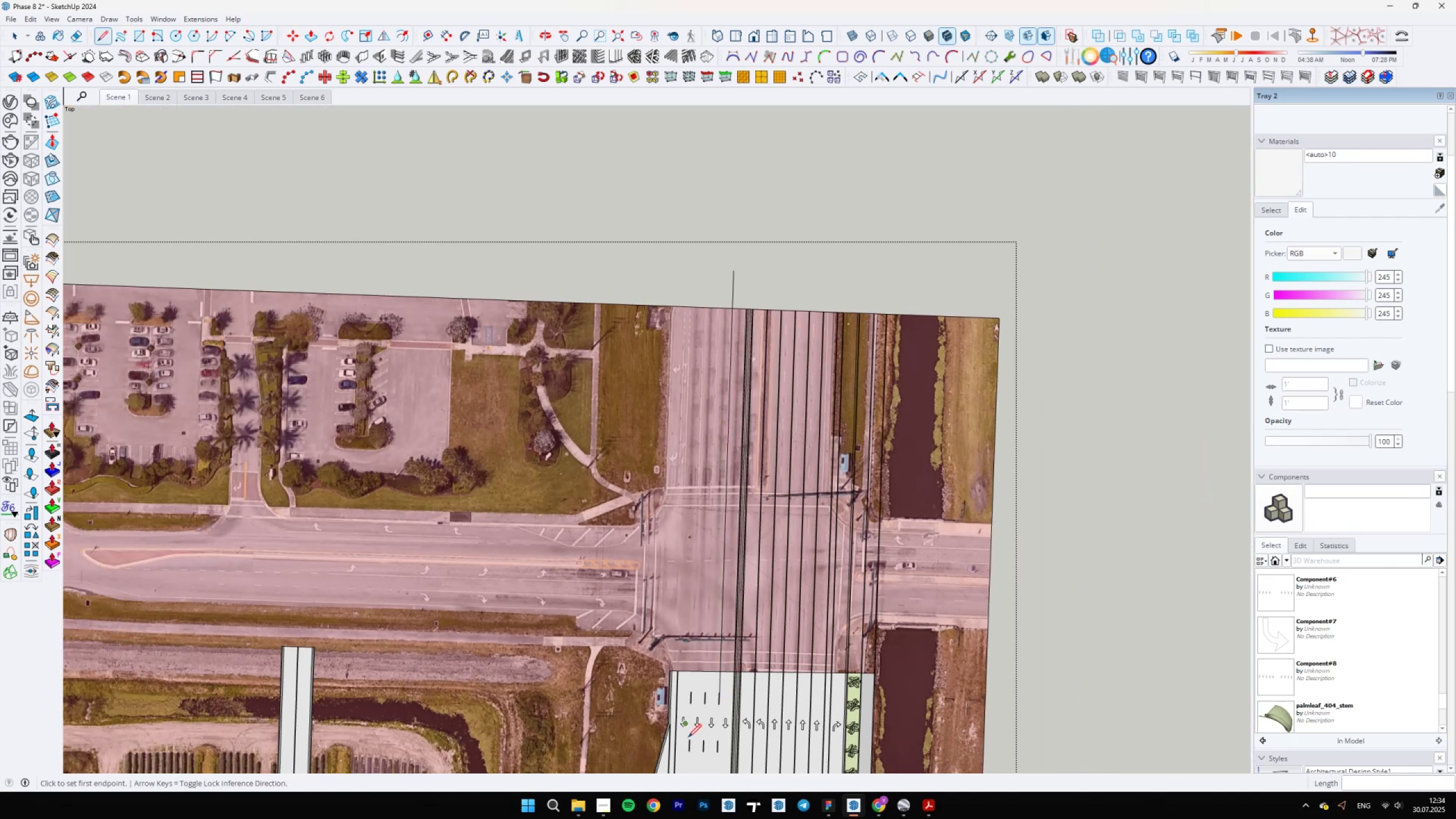 
scroll: coordinate [735, 647], scroll_direction: up, amount: 23.0
 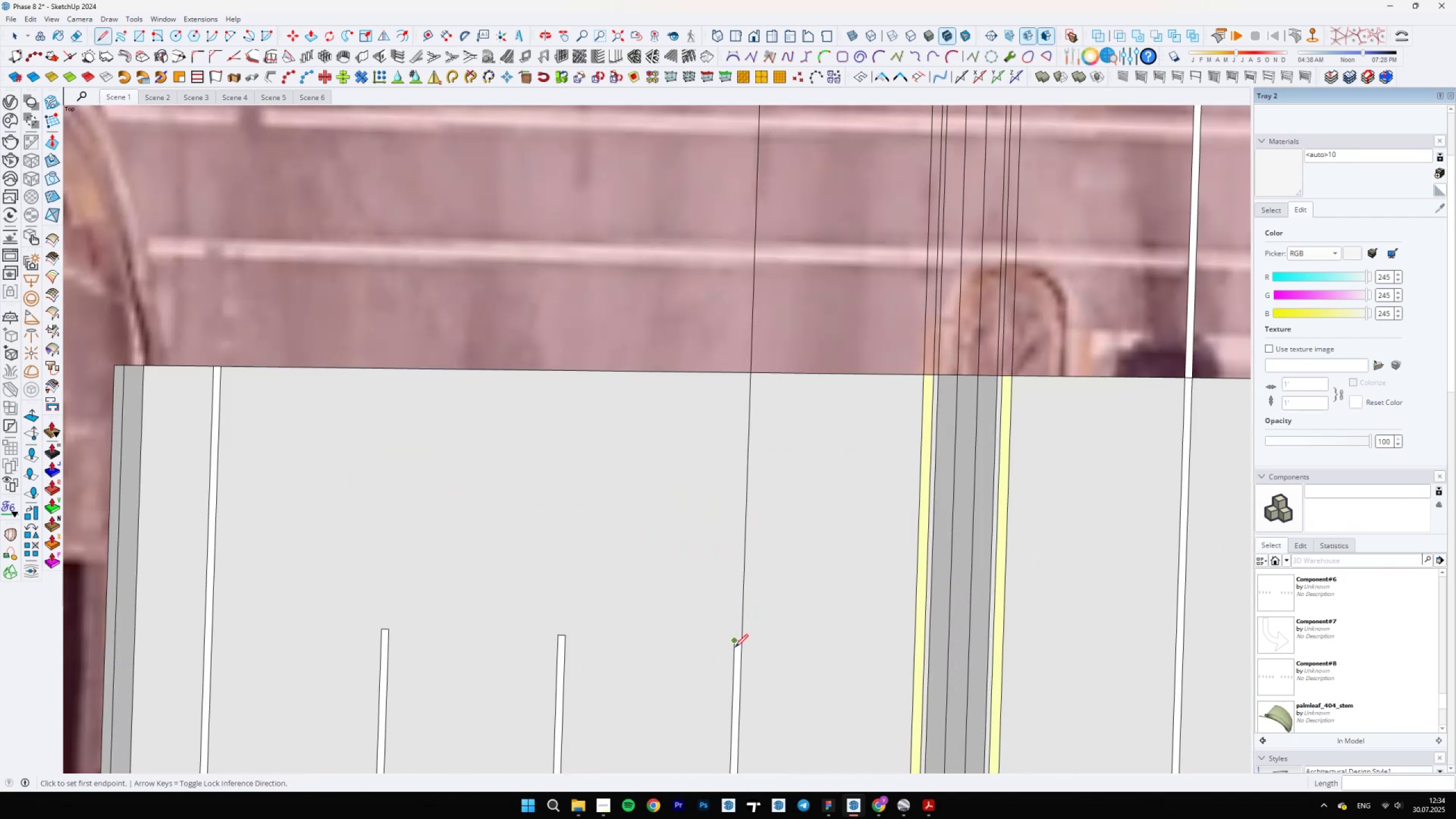 
left_click([735, 647])
 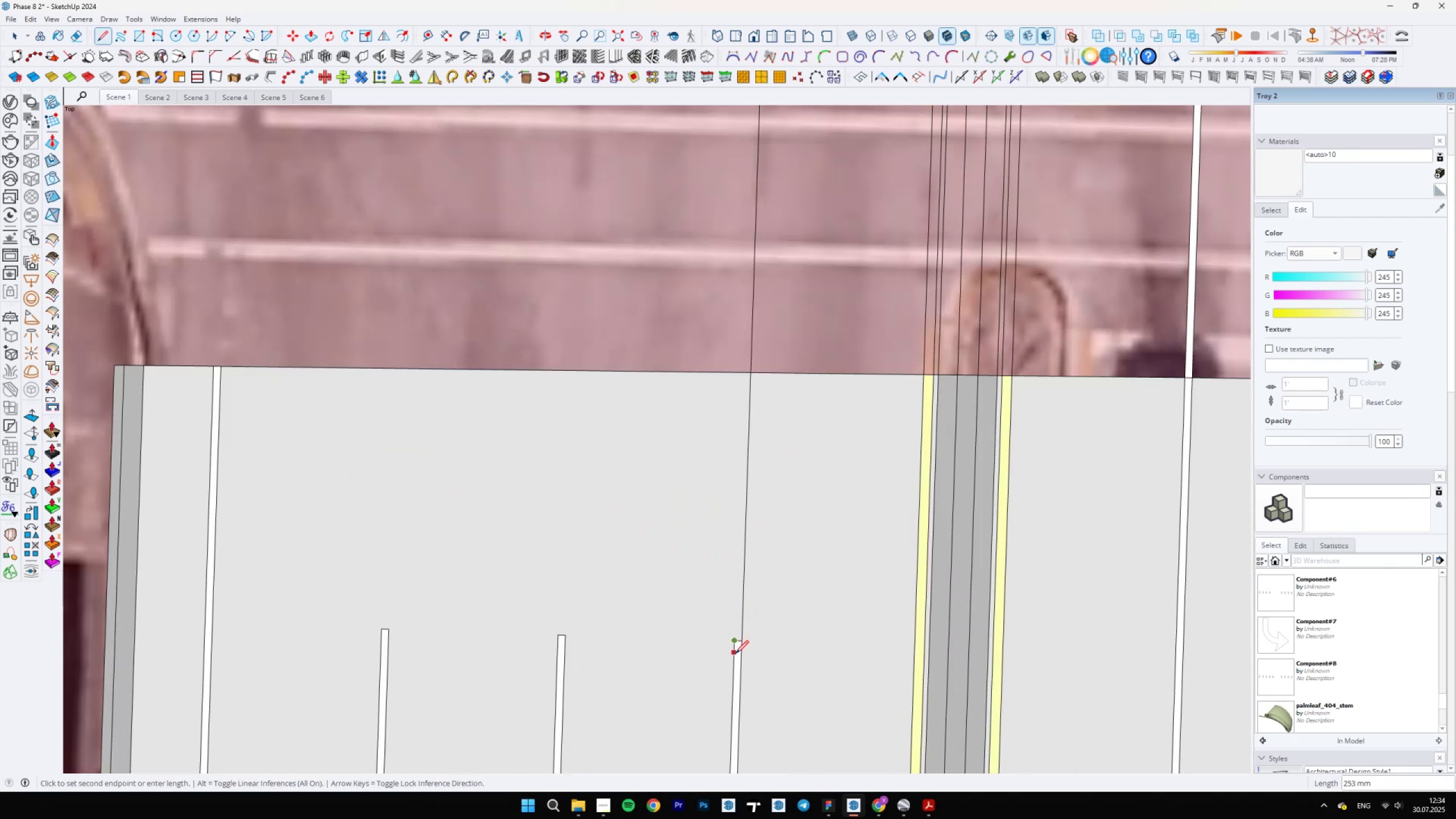 
hold_key(key=ShiftLeft, duration=1.5)
scroll: coordinate [714, 715], scroll_direction: down, amount: 26.0
 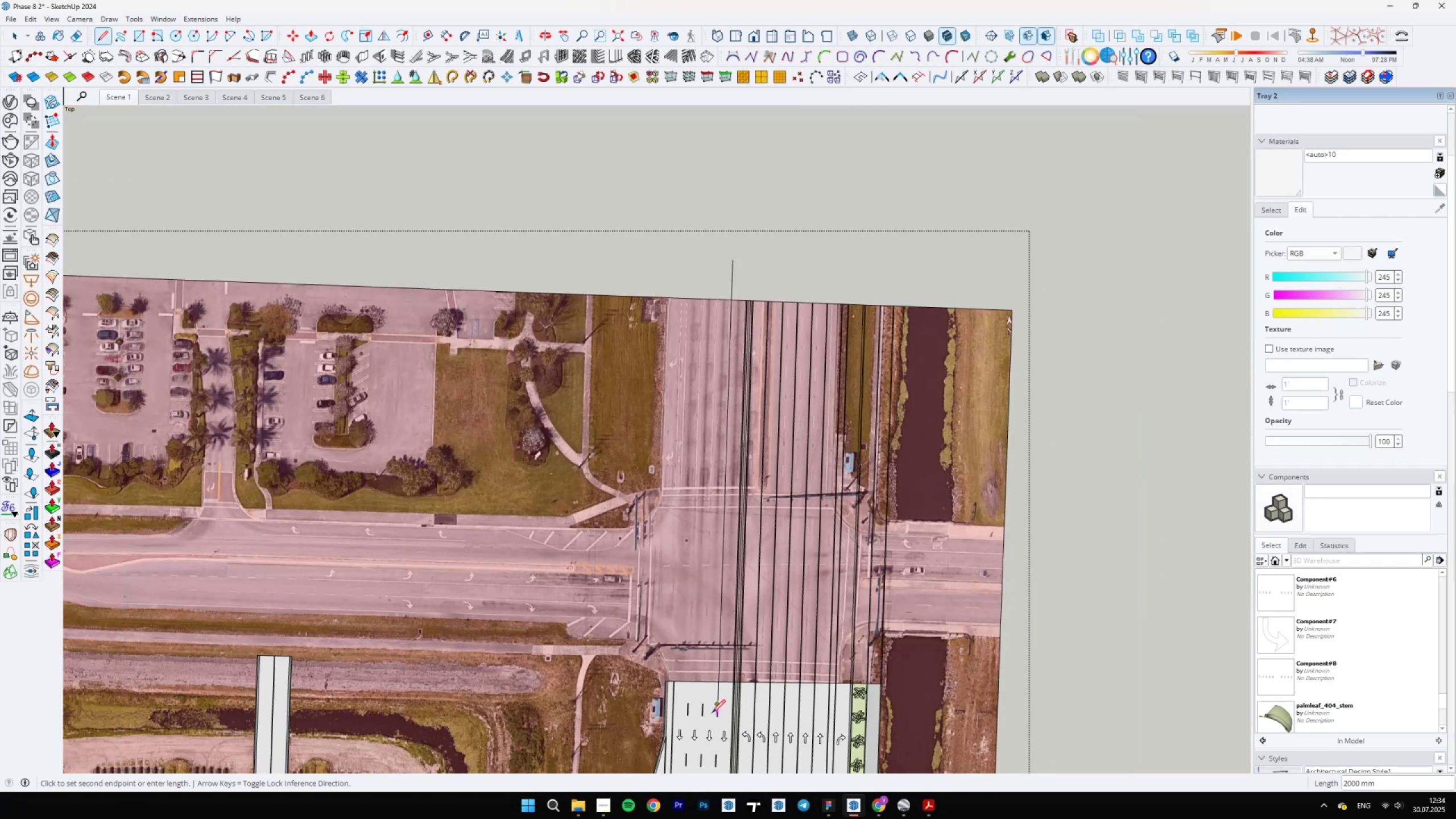 
hold_key(key=ShiftLeft, duration=0.45)
left_click([766, 216])
 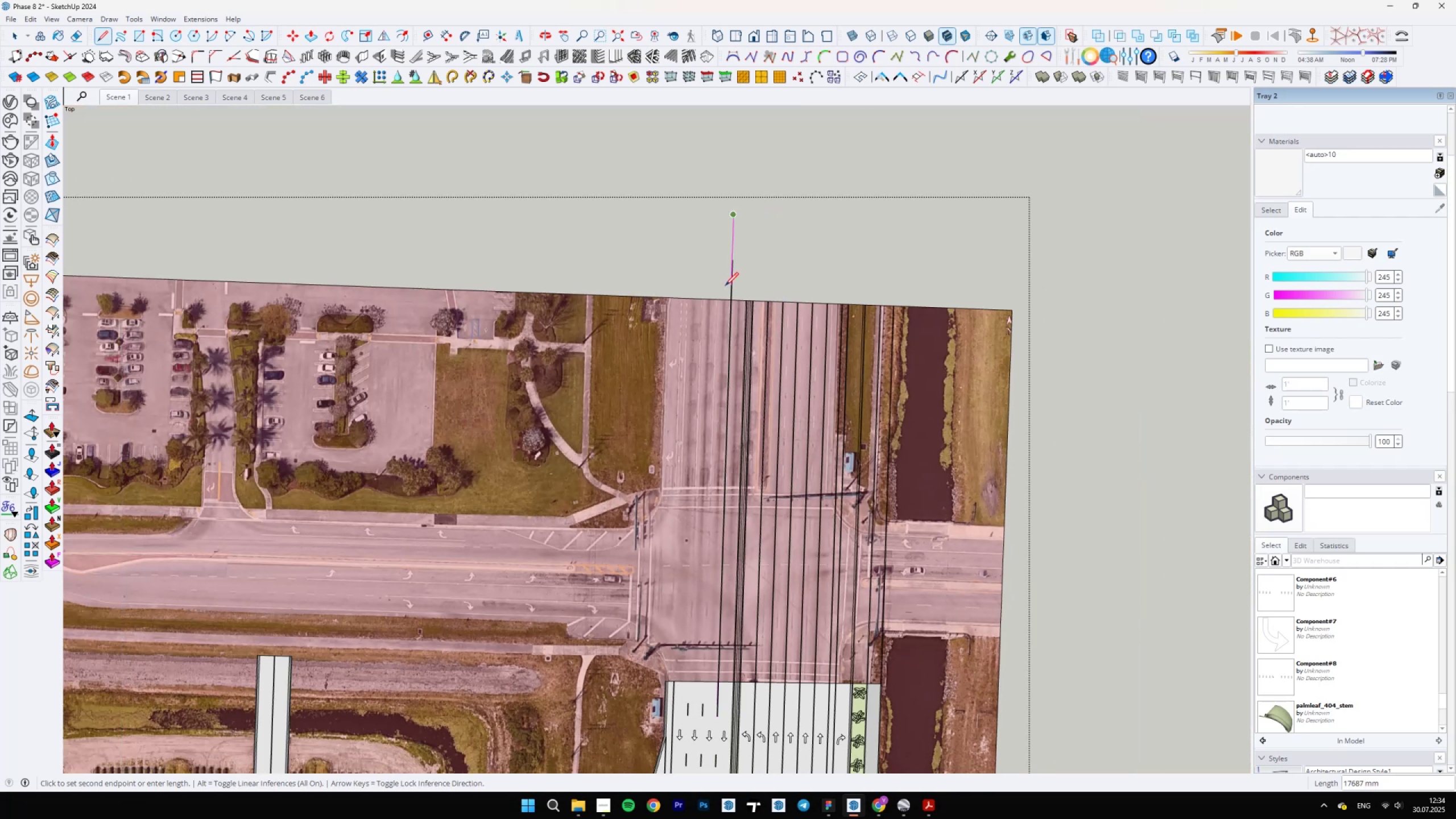 
type(el)
 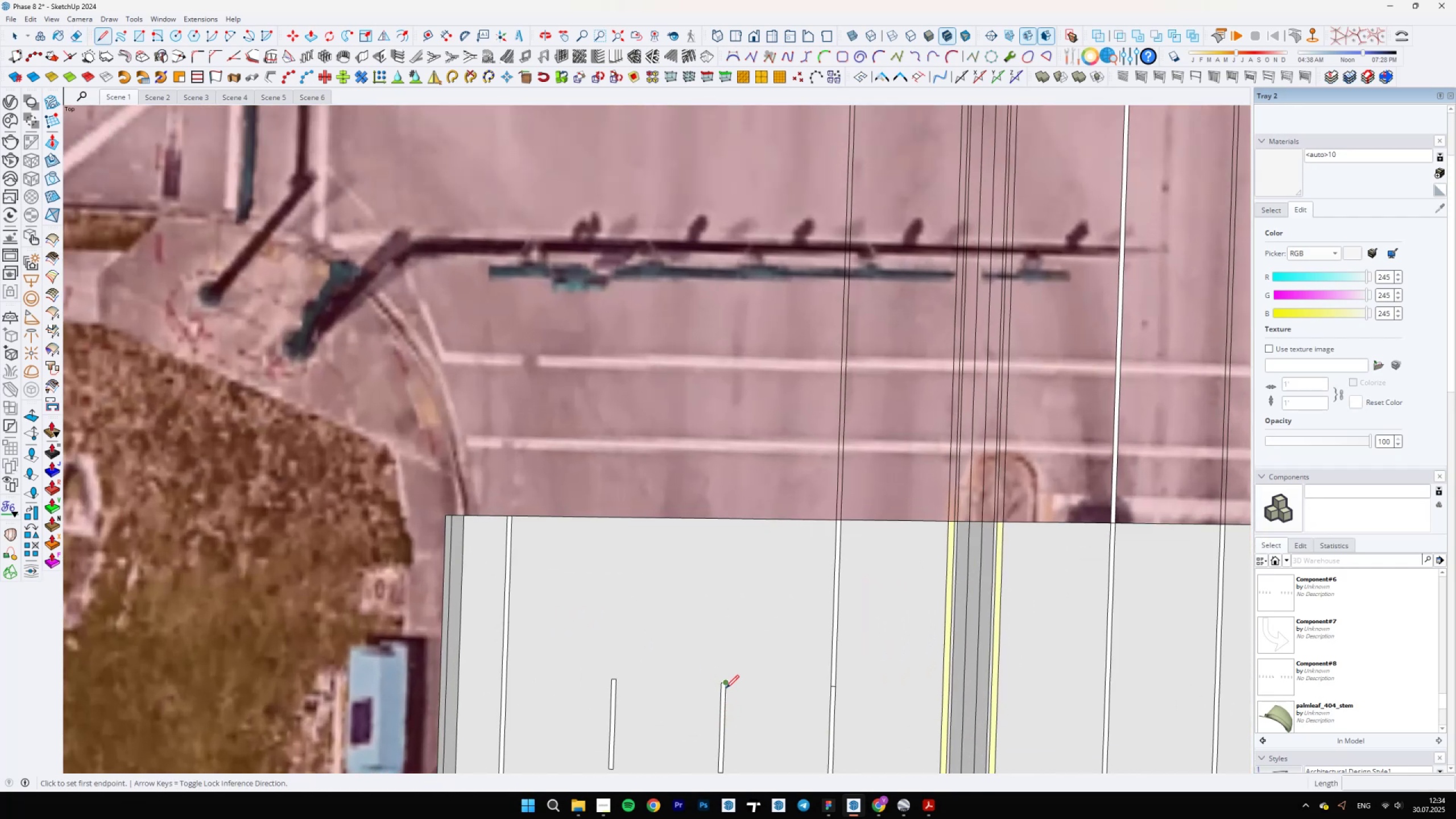 
left_click_drag(start_coordinate=[731, 280], to_coordinate=[739, 280])
 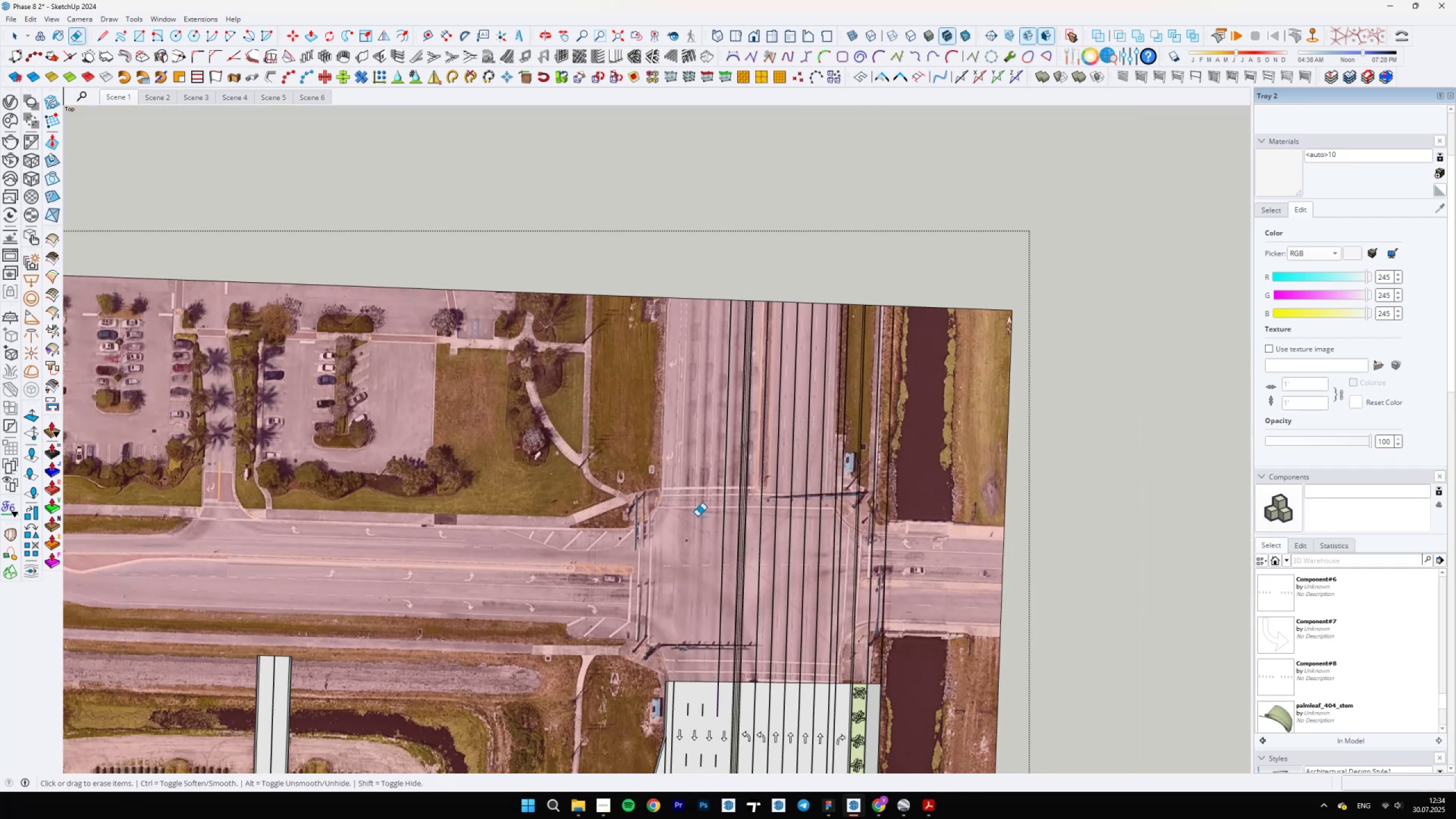 
scroll: coordinate [723, 723], scroll_direction: up, amount: 19.0
 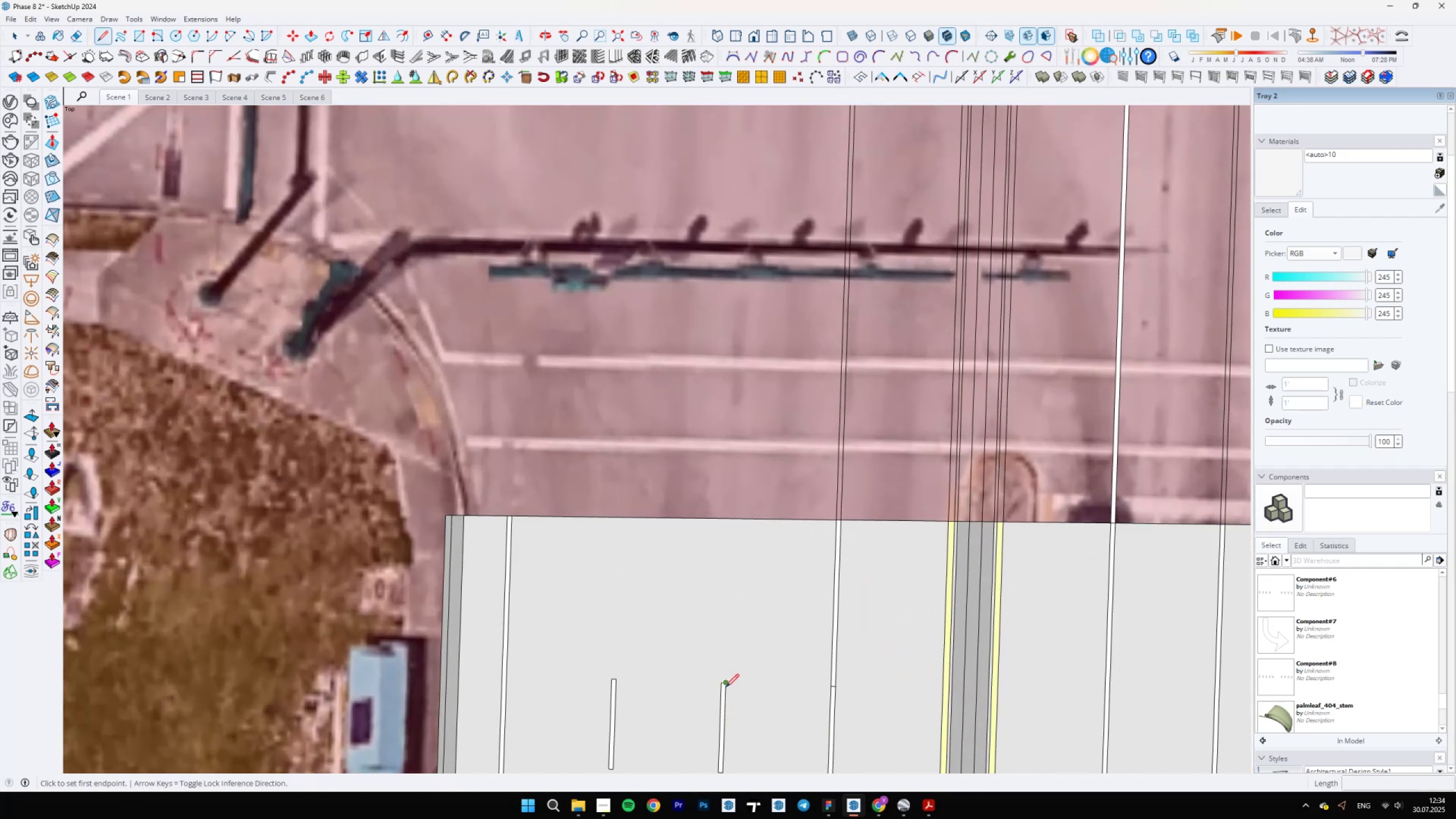 
hold_key(key=ShiftLeft, duration=1.52)
scroll: coordinate [706, 690], scroll_direction: down, amount: 32.0
 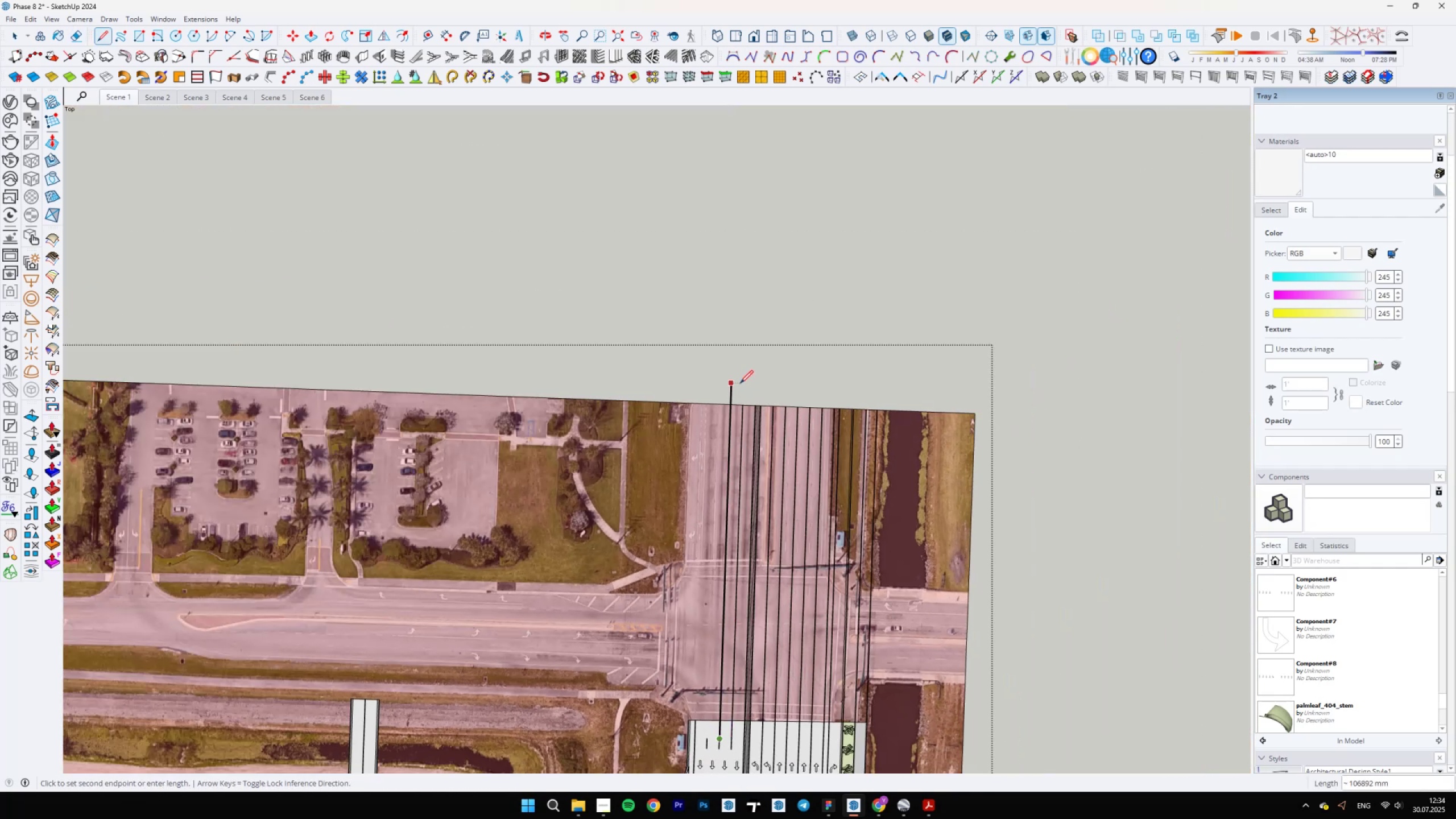 
hold_key(key=ShiftLeft, duration=0.6)
left_click([740, 383])
 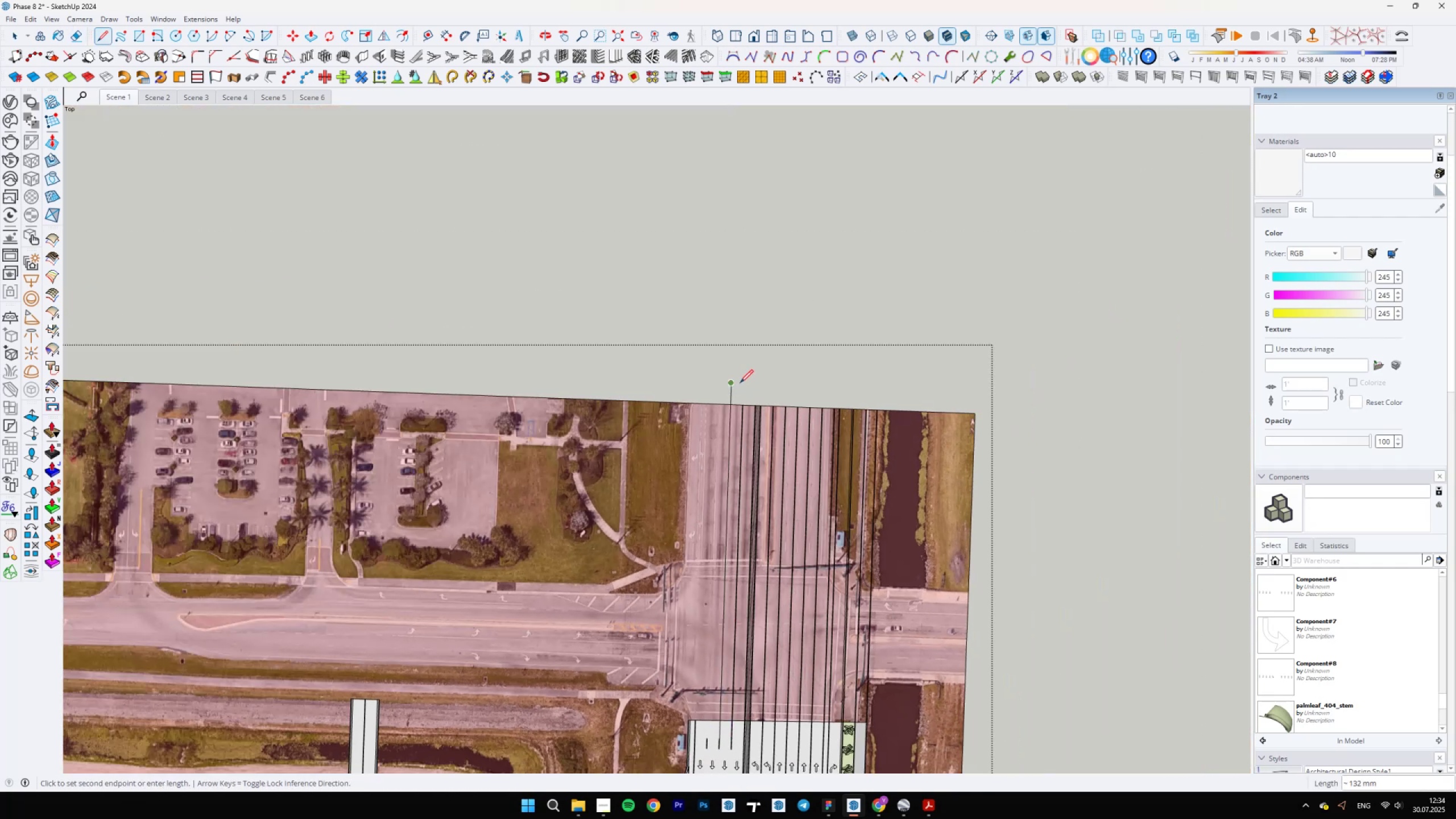 
type(el)
 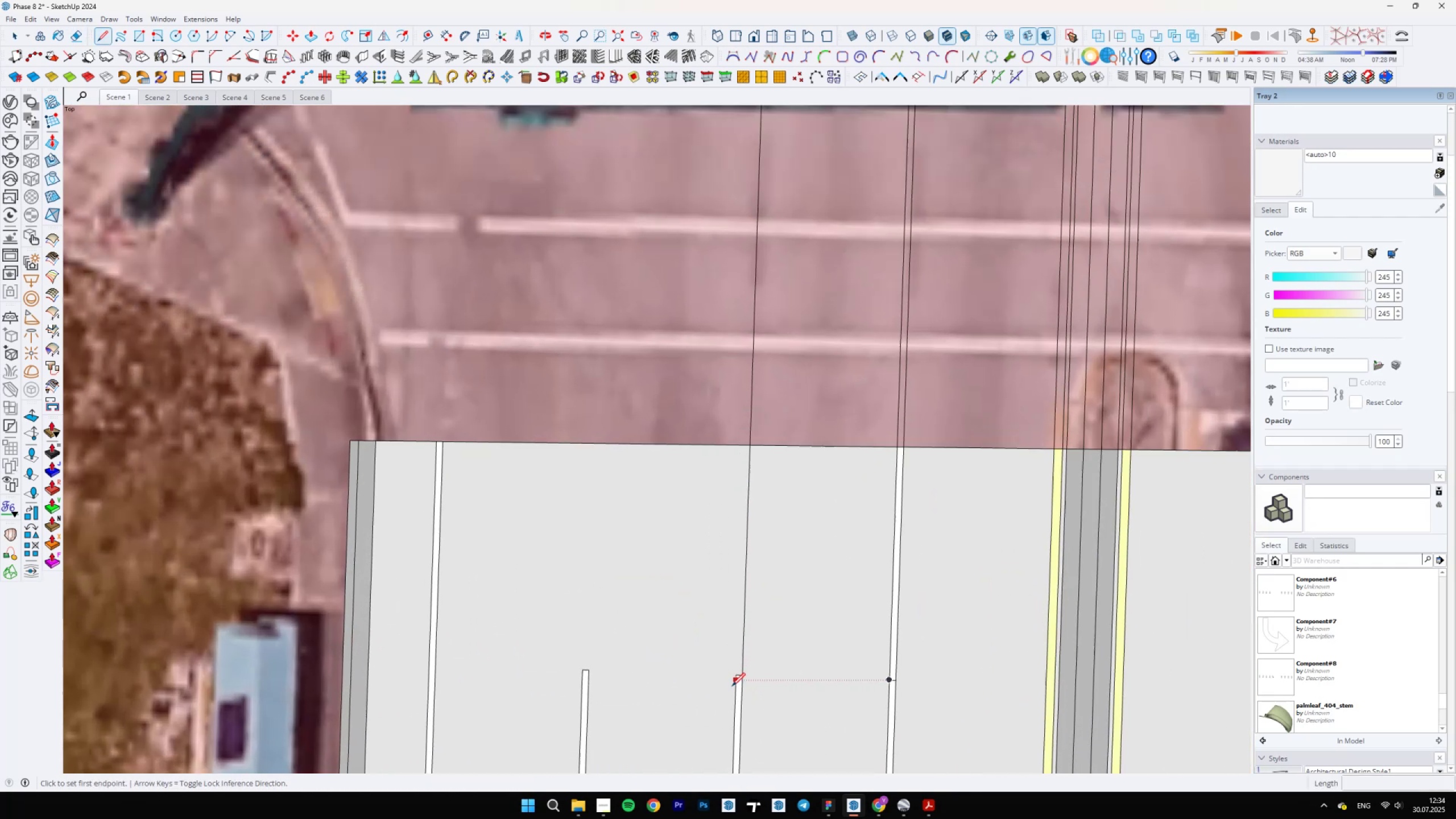 
left_click_drag(start_coordinate=[726, 386], to_coordinate=[740, 390])
 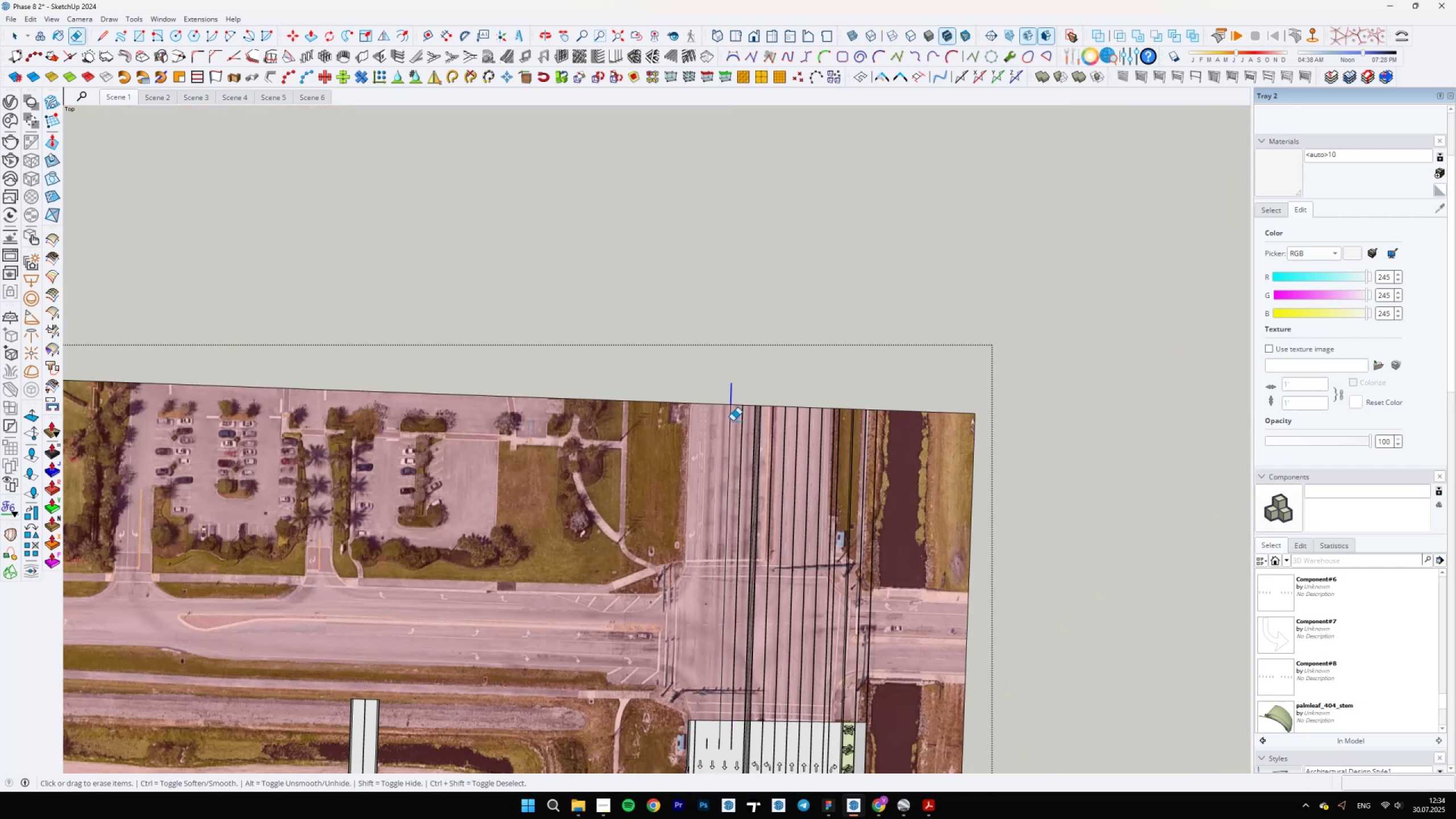 
scroll: coordinate [732, 686], scroll_direction: up, amount: 26.0
 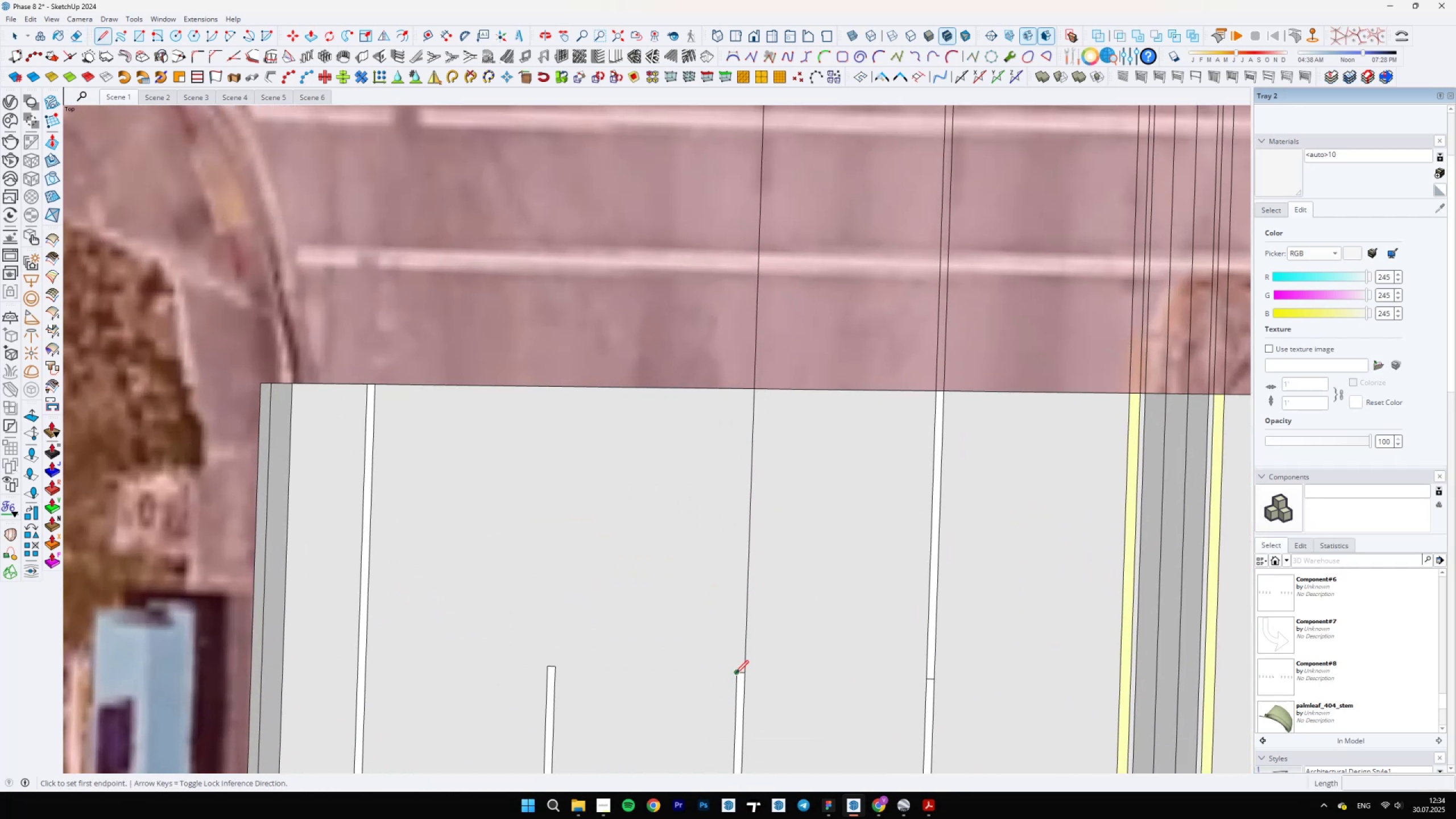 
hold_key(key=ShiftLeft, duration=1.5)
scroll: coordinate [713, 728], scroll_direction: down, amount: 27.0
 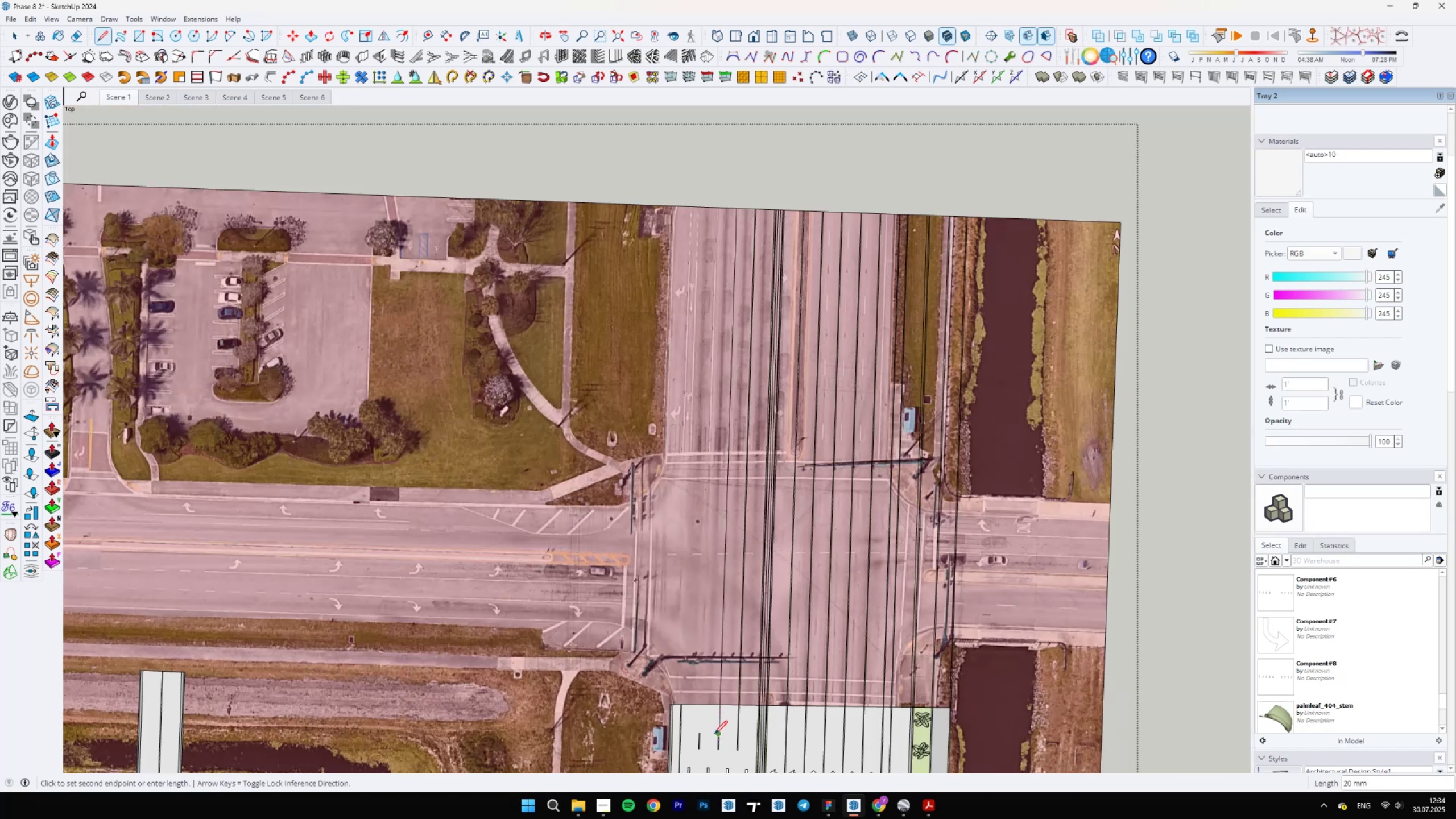 
hold_key(key=ShiftLeft, duration=0.63)
left_click([708, 324])
 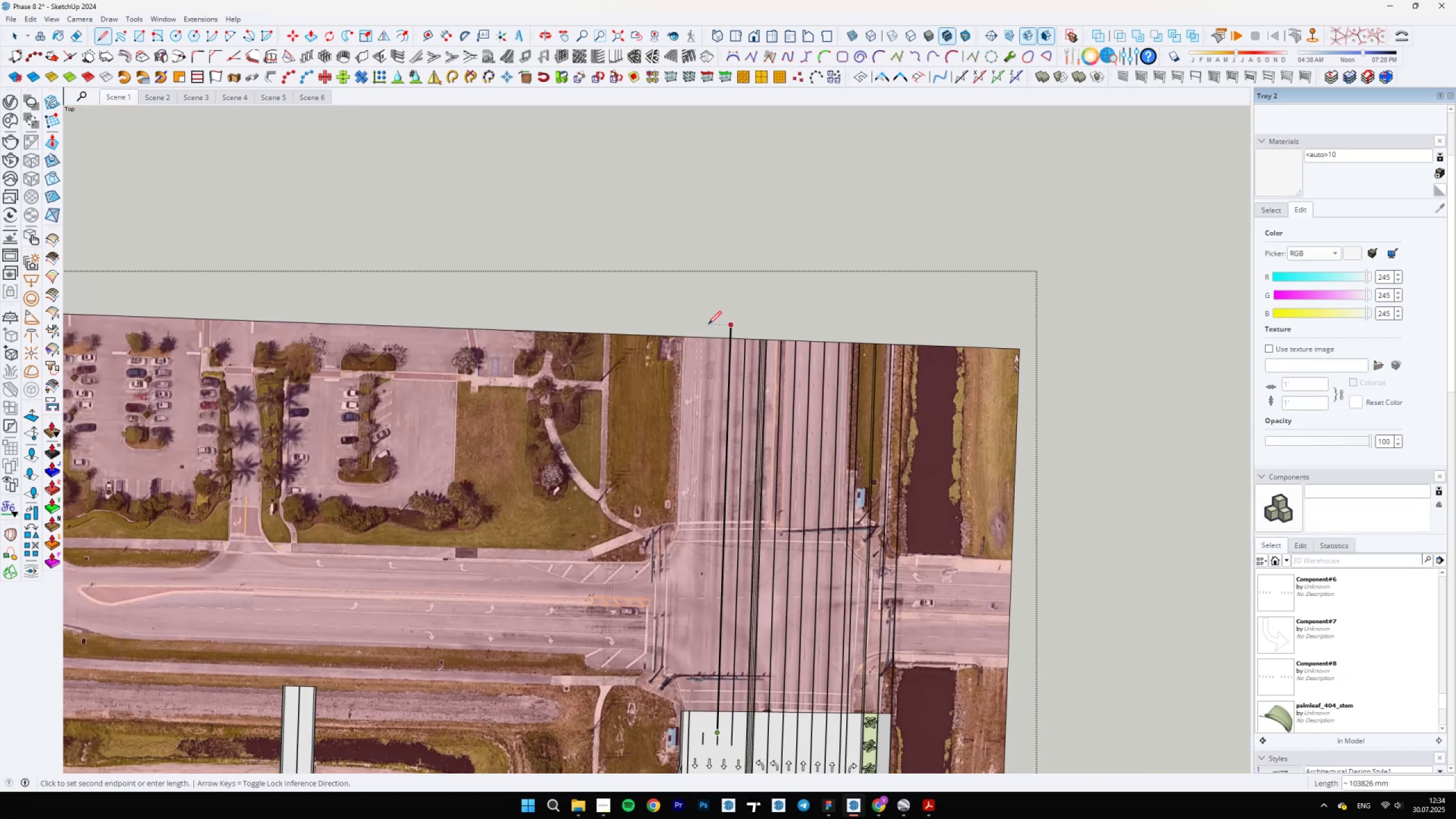 
type(el)
 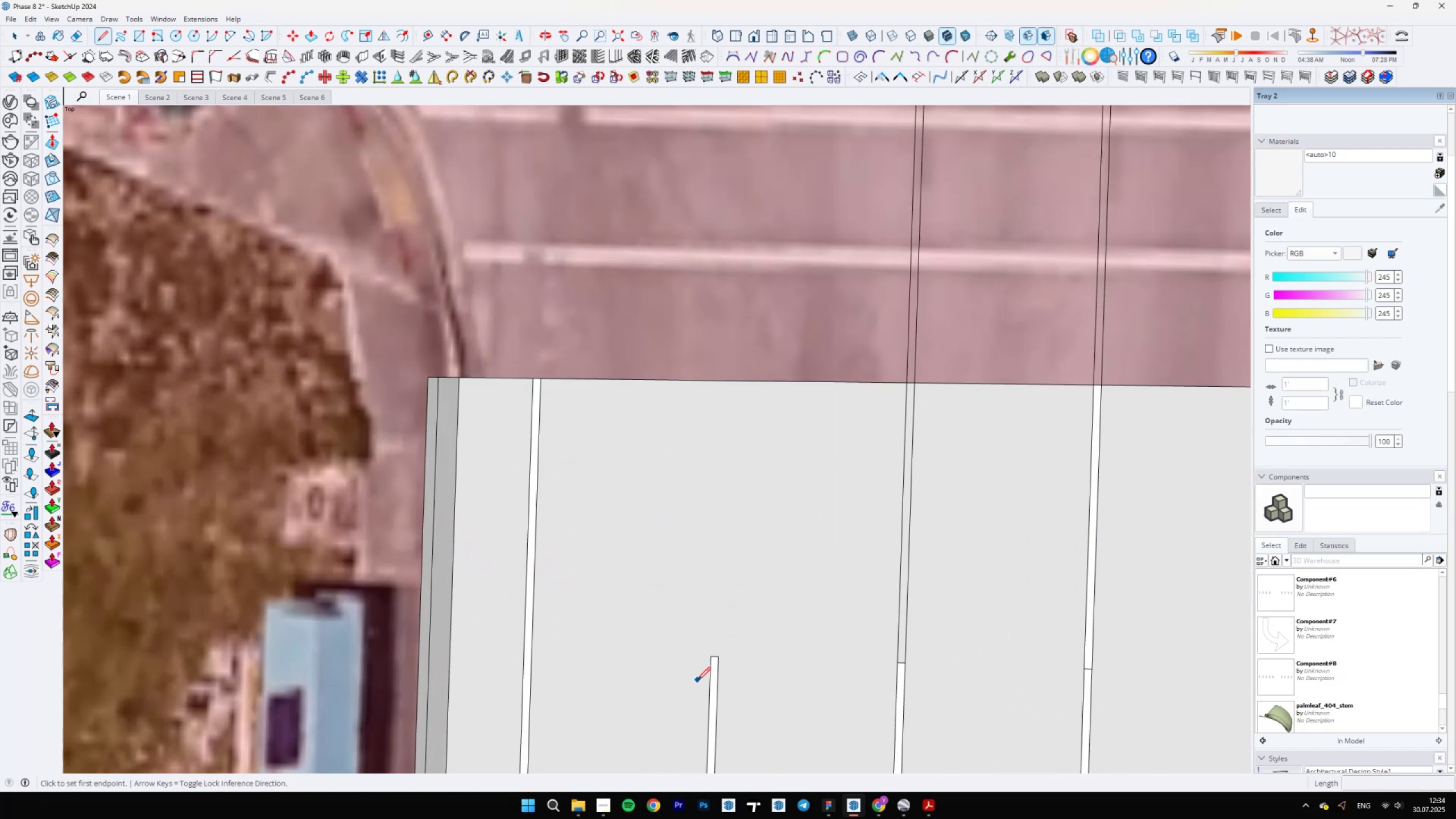 
left_click_drag(start_coordinate=[729, 322], to_coordinate=[740, 328])
 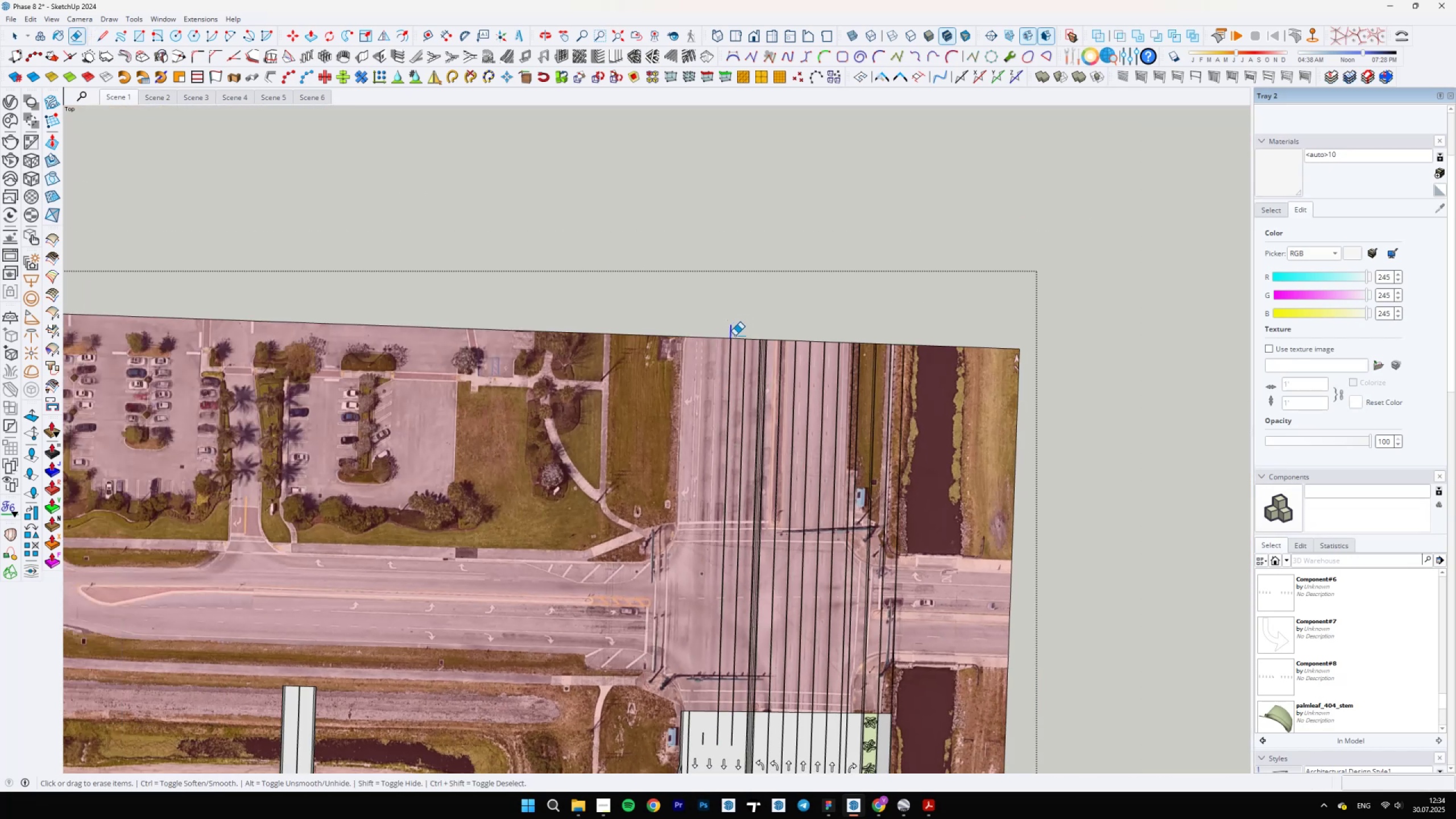 
scroll: coordinate [697, 680], scroll_direction: up, amount: 27.0
 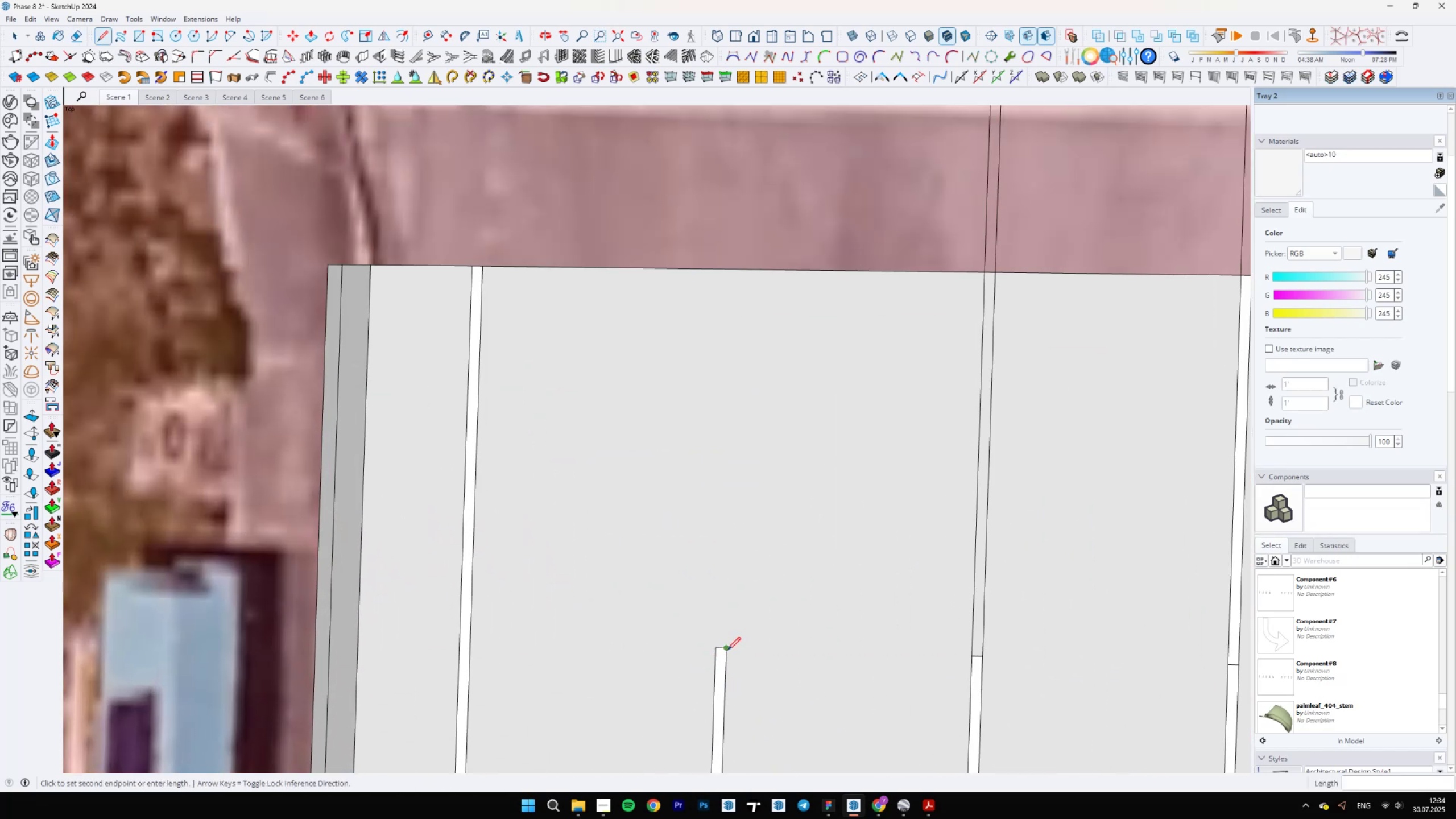 
hold_key(key=ShiftLeft, duration=1.52)
scroll: coordinate [694, 659], scroll_direction: down, amount: 31.0
 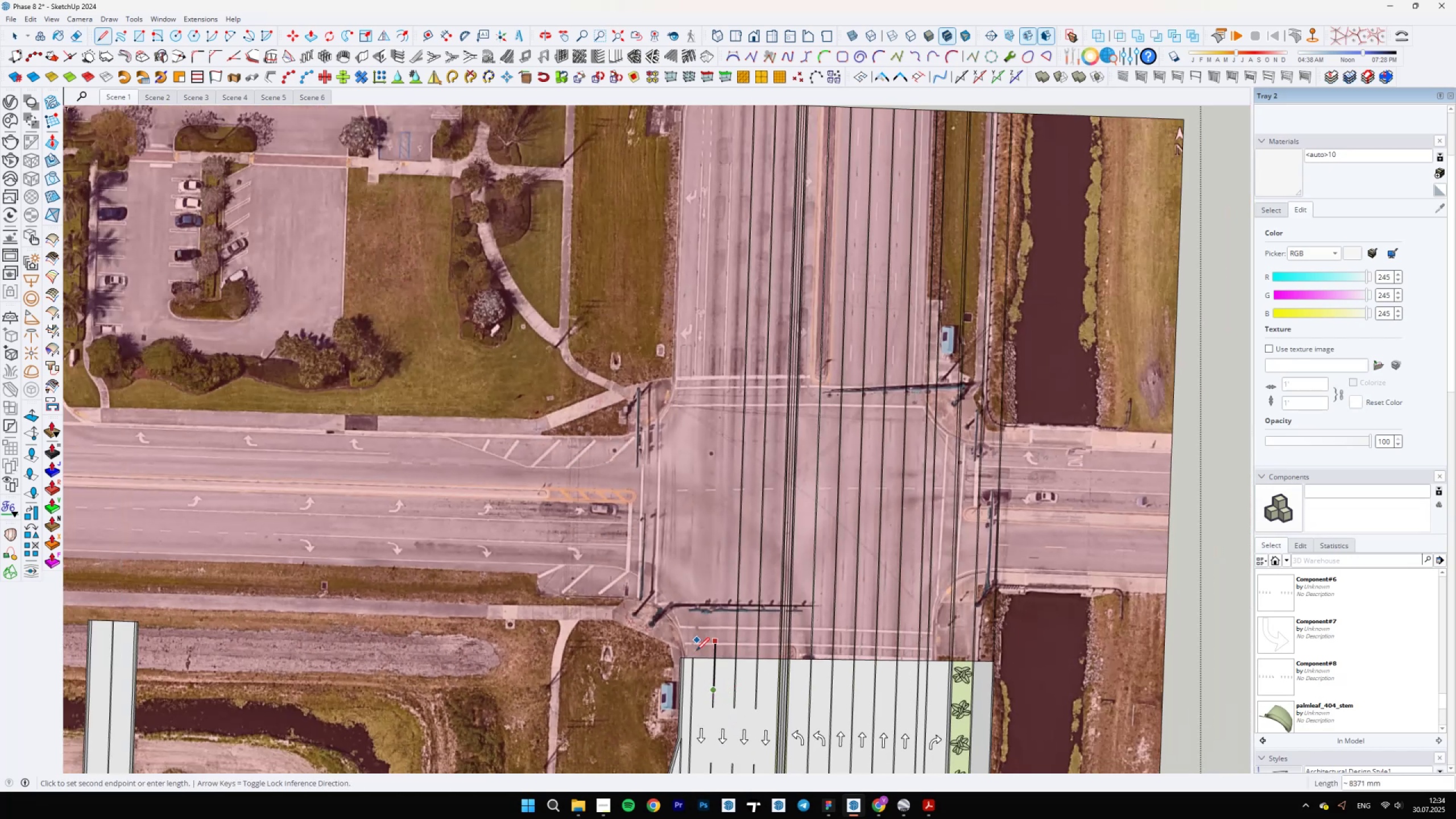 
hold_key(key=ShiftLeft, duration=0.77)
left_click([732, 295])
 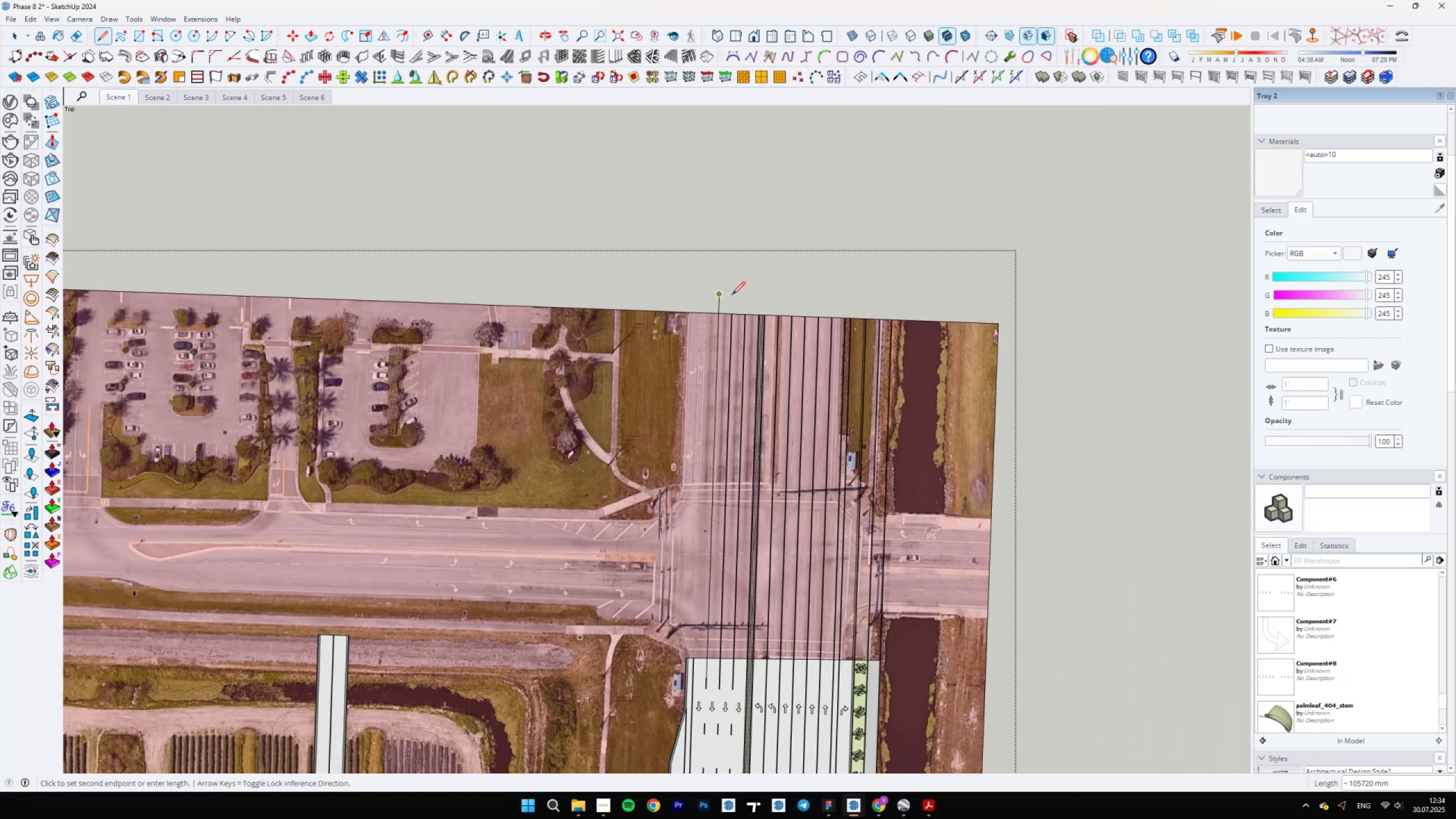 
type(el)
 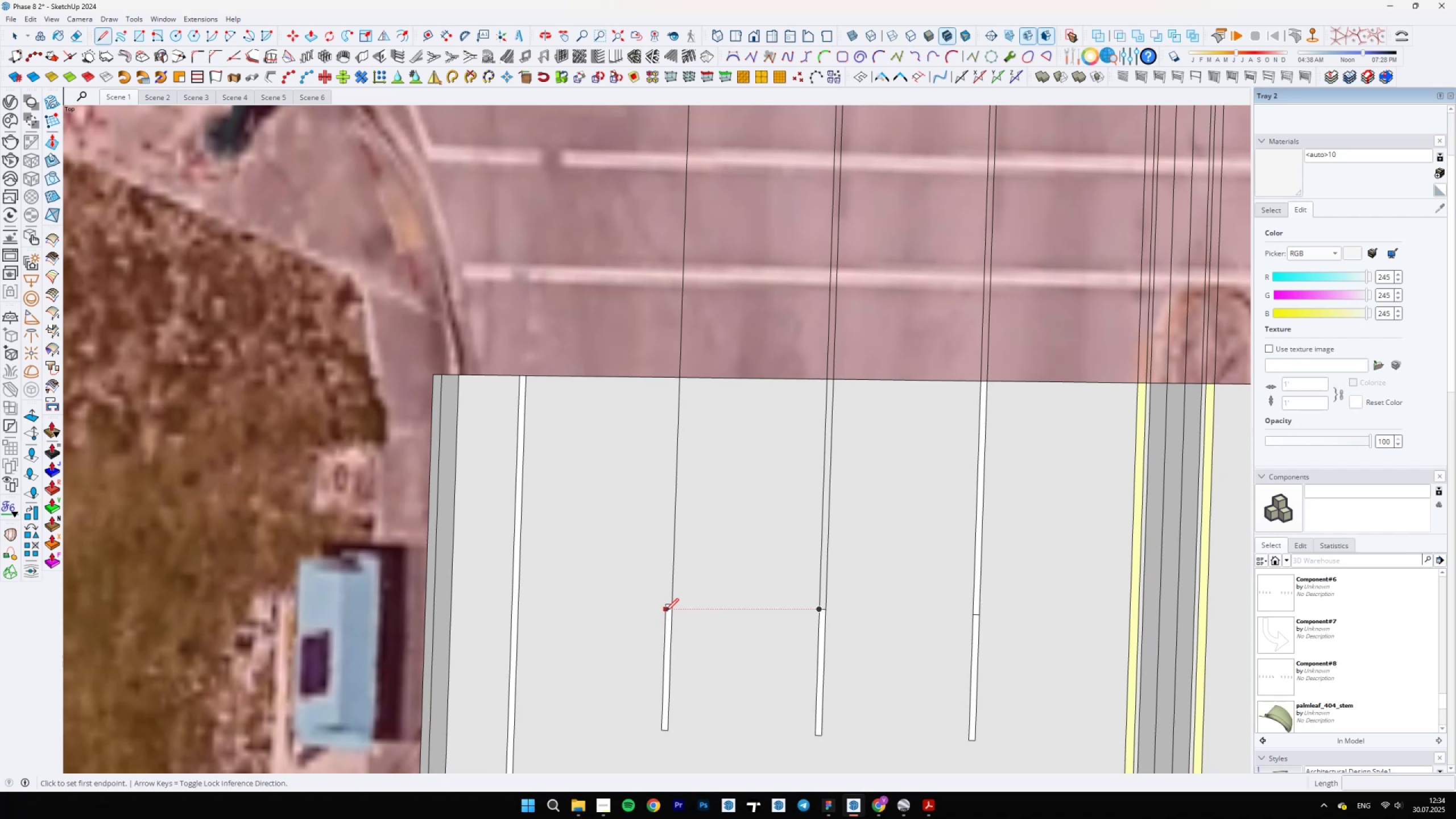 
left_click_drag(start_coordinate=[710, 300], to_coordinate=[734, 301])
 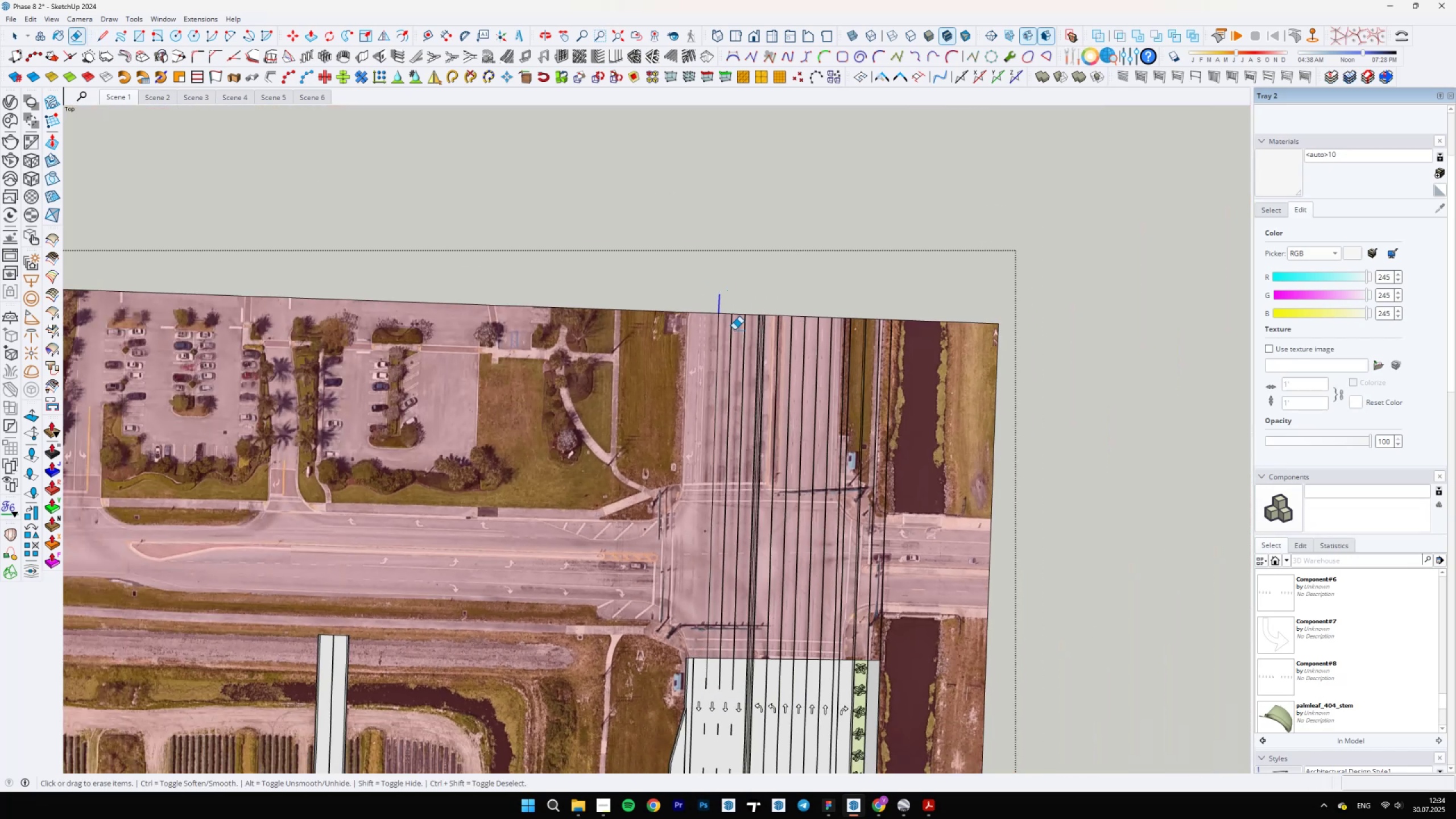 
scroll: coordinate [663, 650], scroll_direction: up, amount: 23.0
 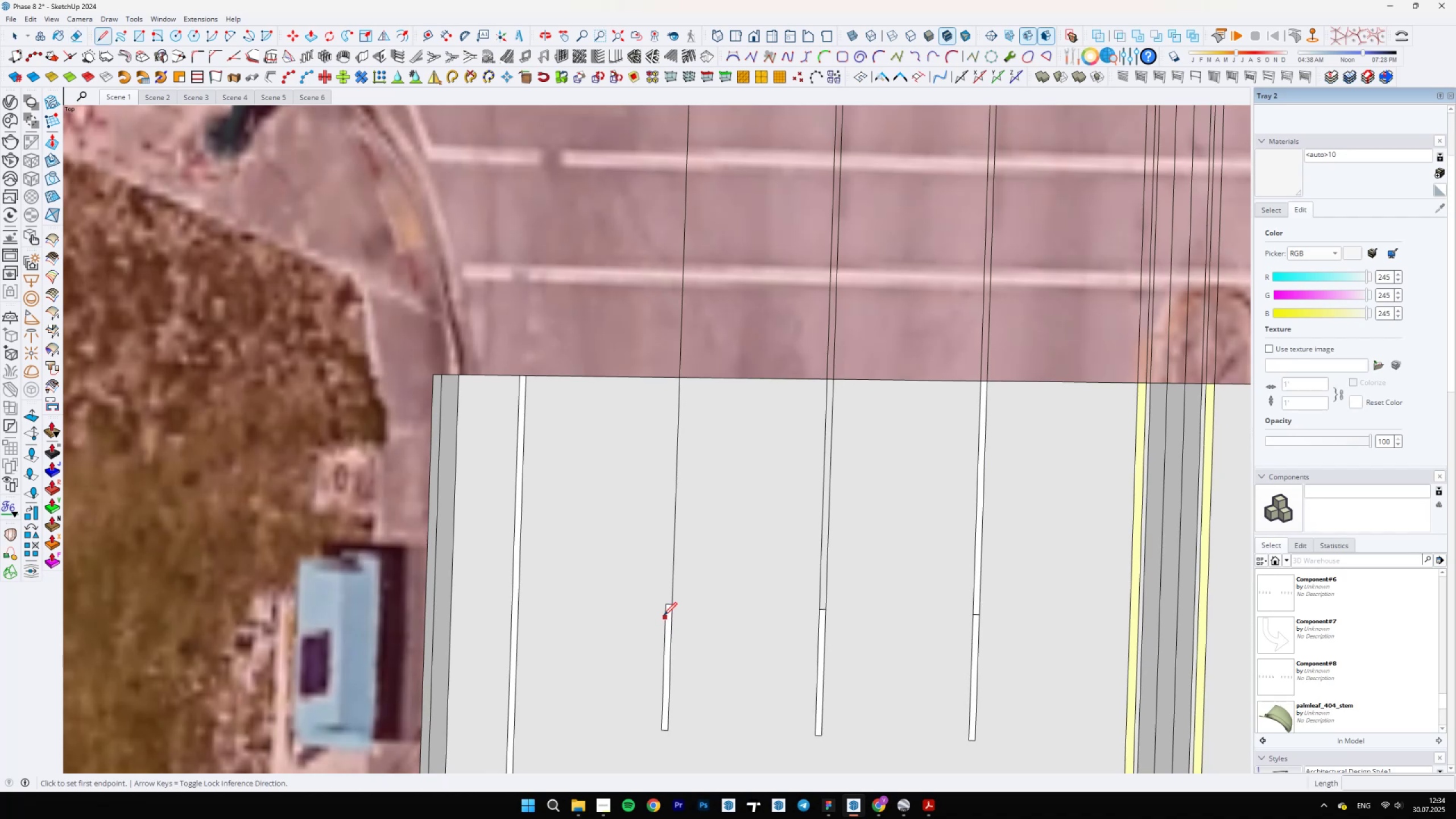 
left_click([665, 607])
 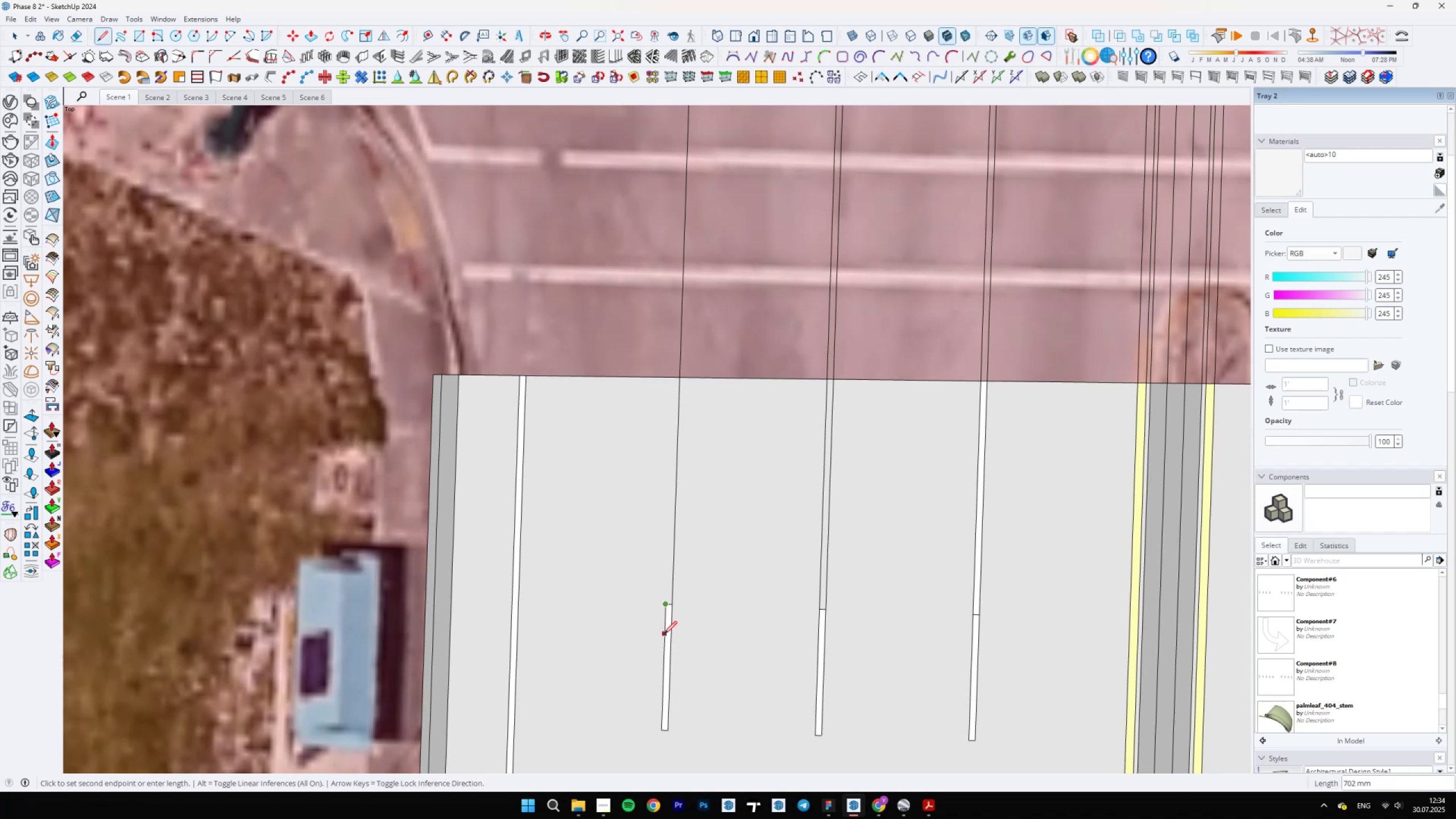 
hold_key(key=ShiftLeft, duration=1.53)
scroll: coordinate [708, 721], scroll_direction: down, amount: 24.0
 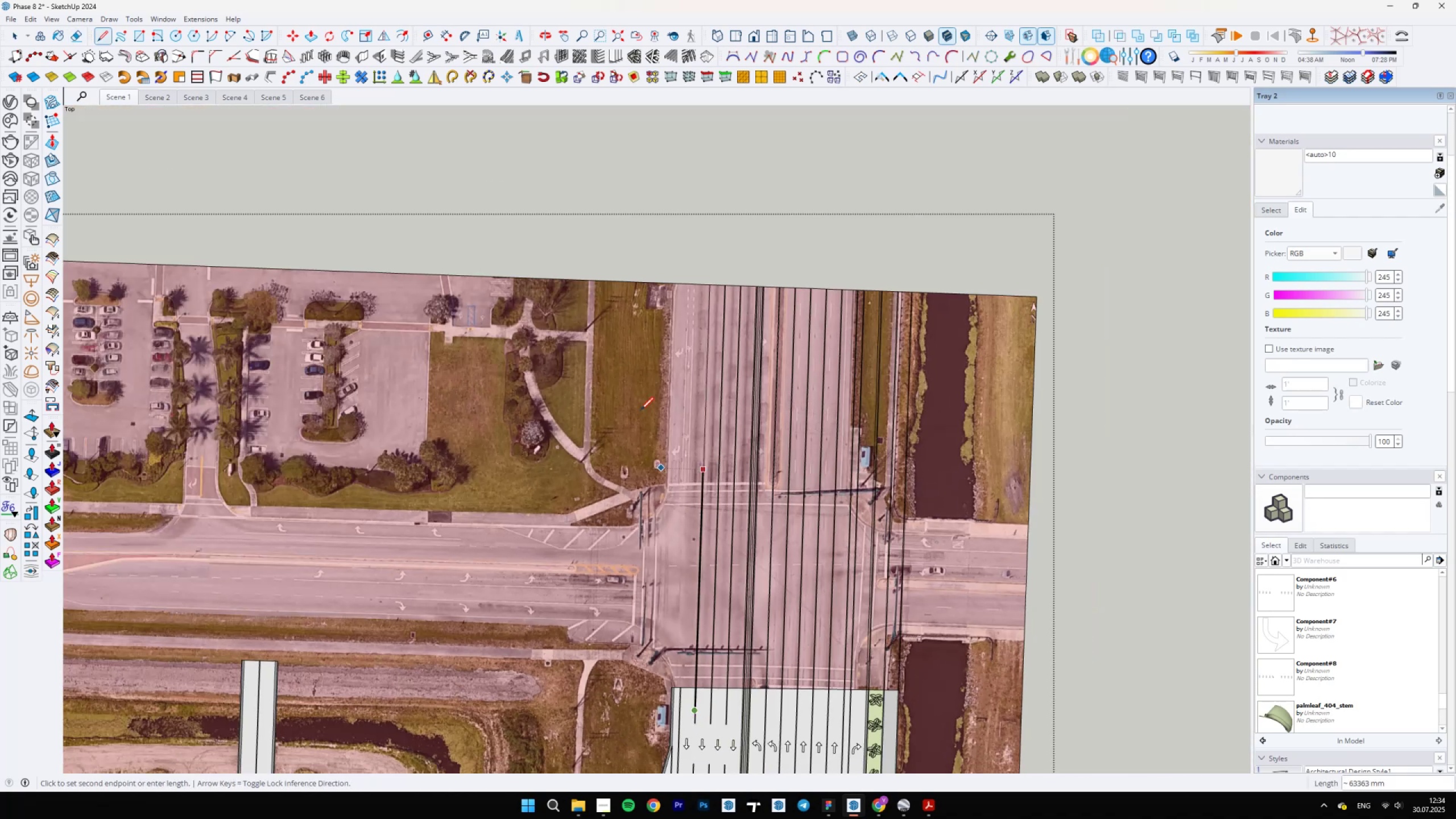 
type(el)
 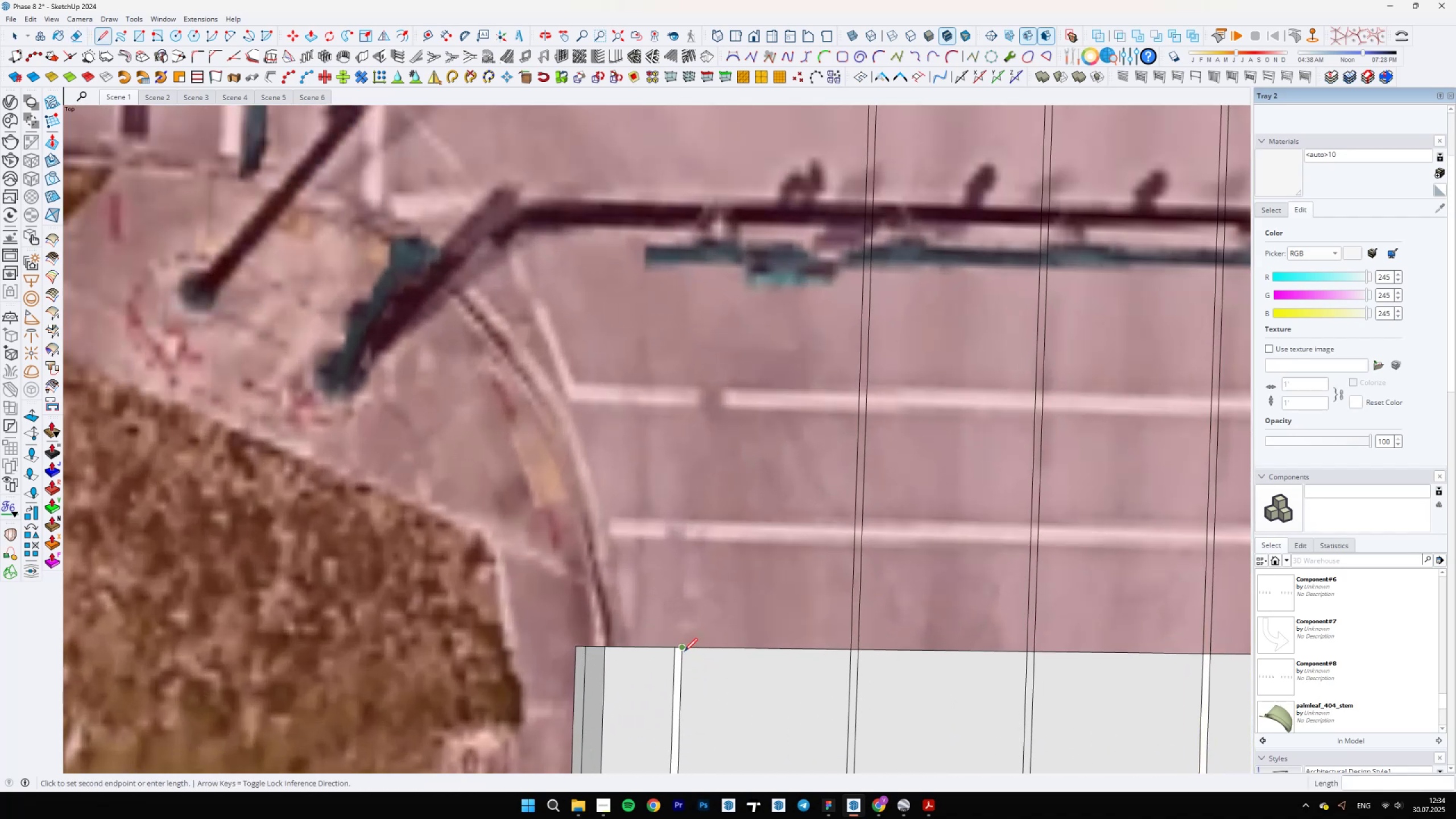 
left_click_drag(start_coordinate=[701, 263], to_coordinate=[718, 265])
 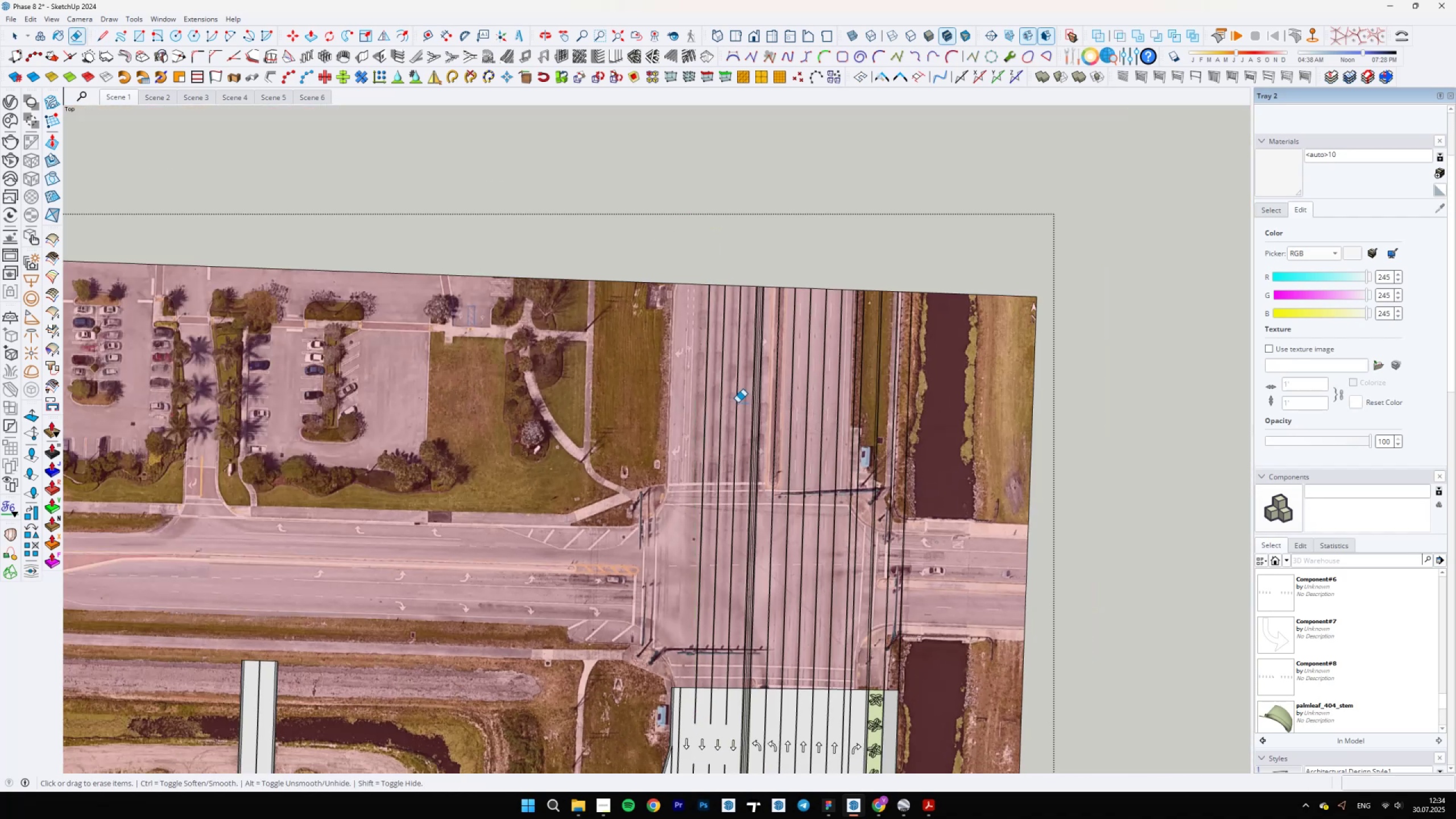 
scroll: coordinate [685, 660], scroll_direction: up, amount: 23.0
 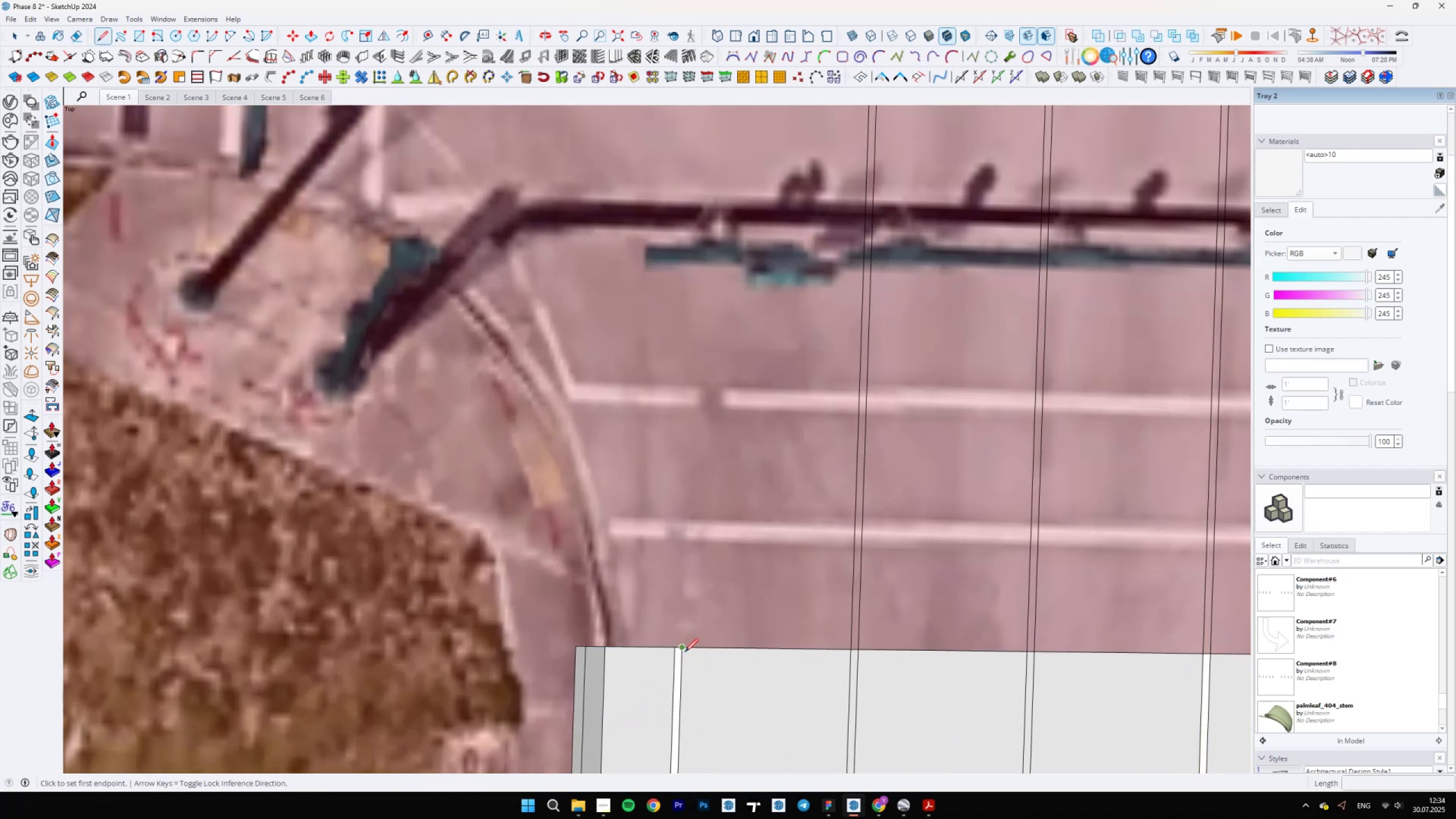 
left_click([684, 651])
 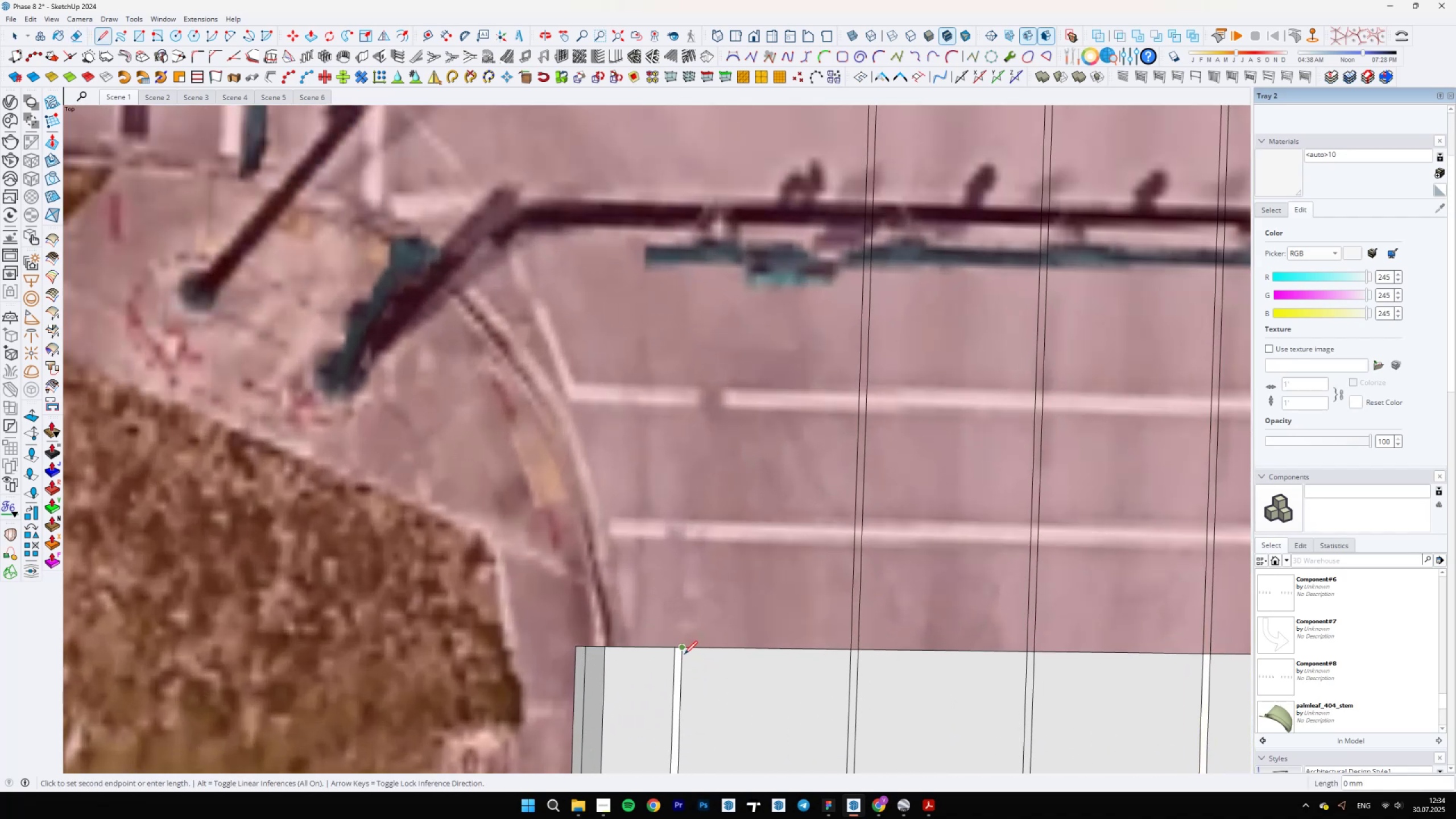 
hold_key(key=ShiftLeft, duration=1.5)
scroll: coordinate [688, 706], scroll_direction: down, amount: 26.0
 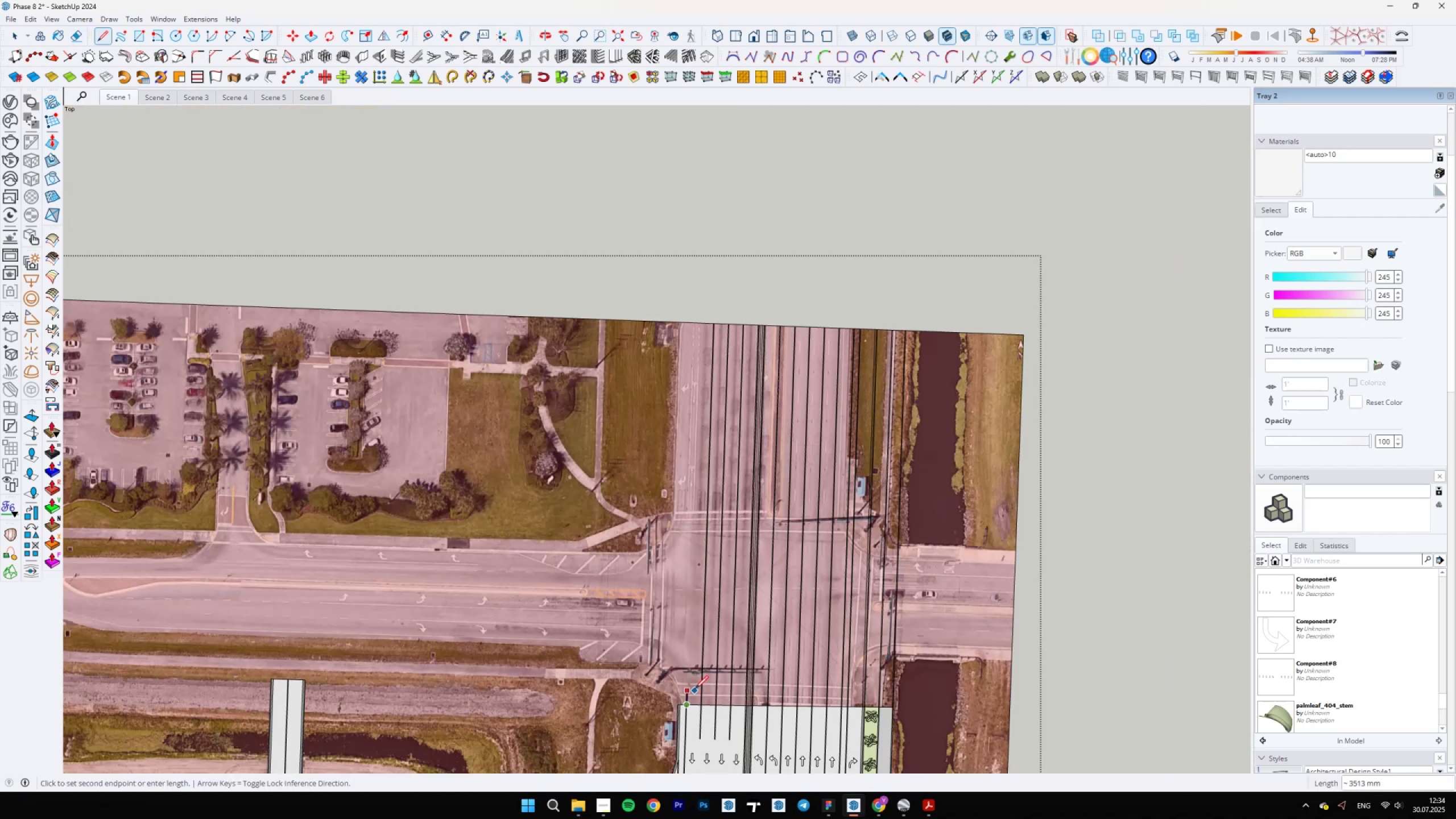 
hold_key(key=ShiftLeft, duration=0.4)
left_click([739, 278])
 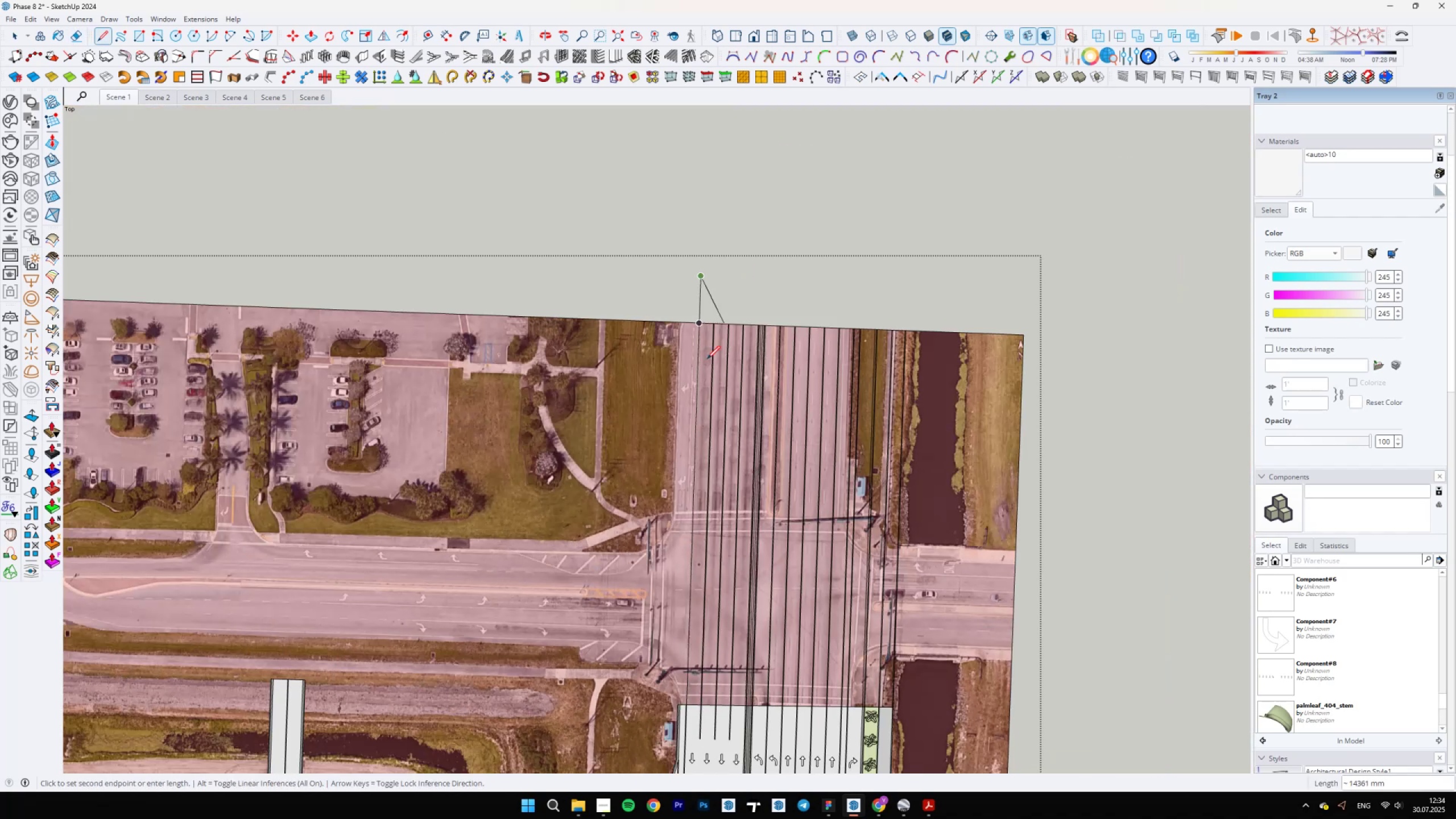 
key(Escape)
 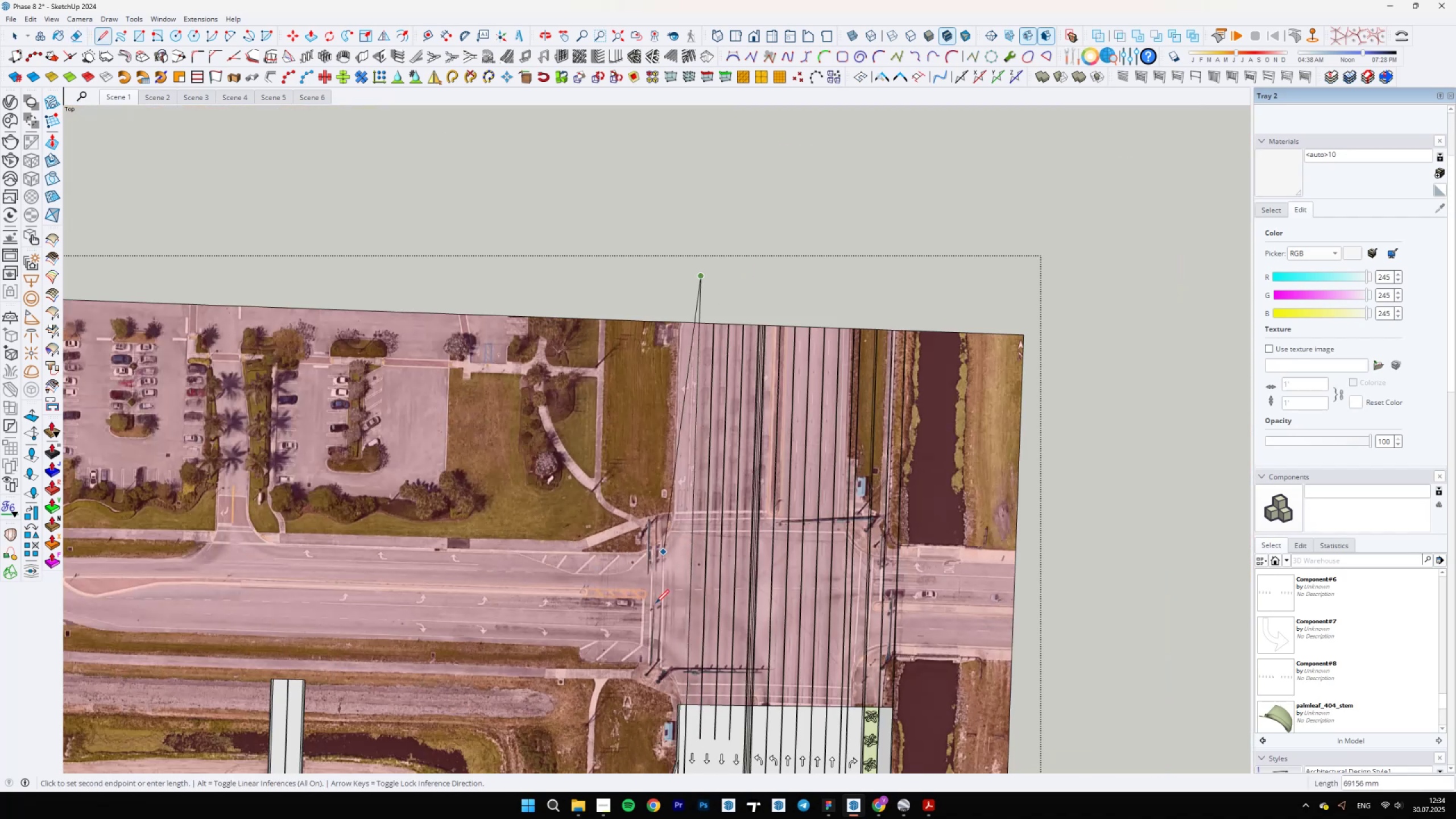 
scroll: coordinate [670, 628], scroll_direction: up, amount: 28.0
 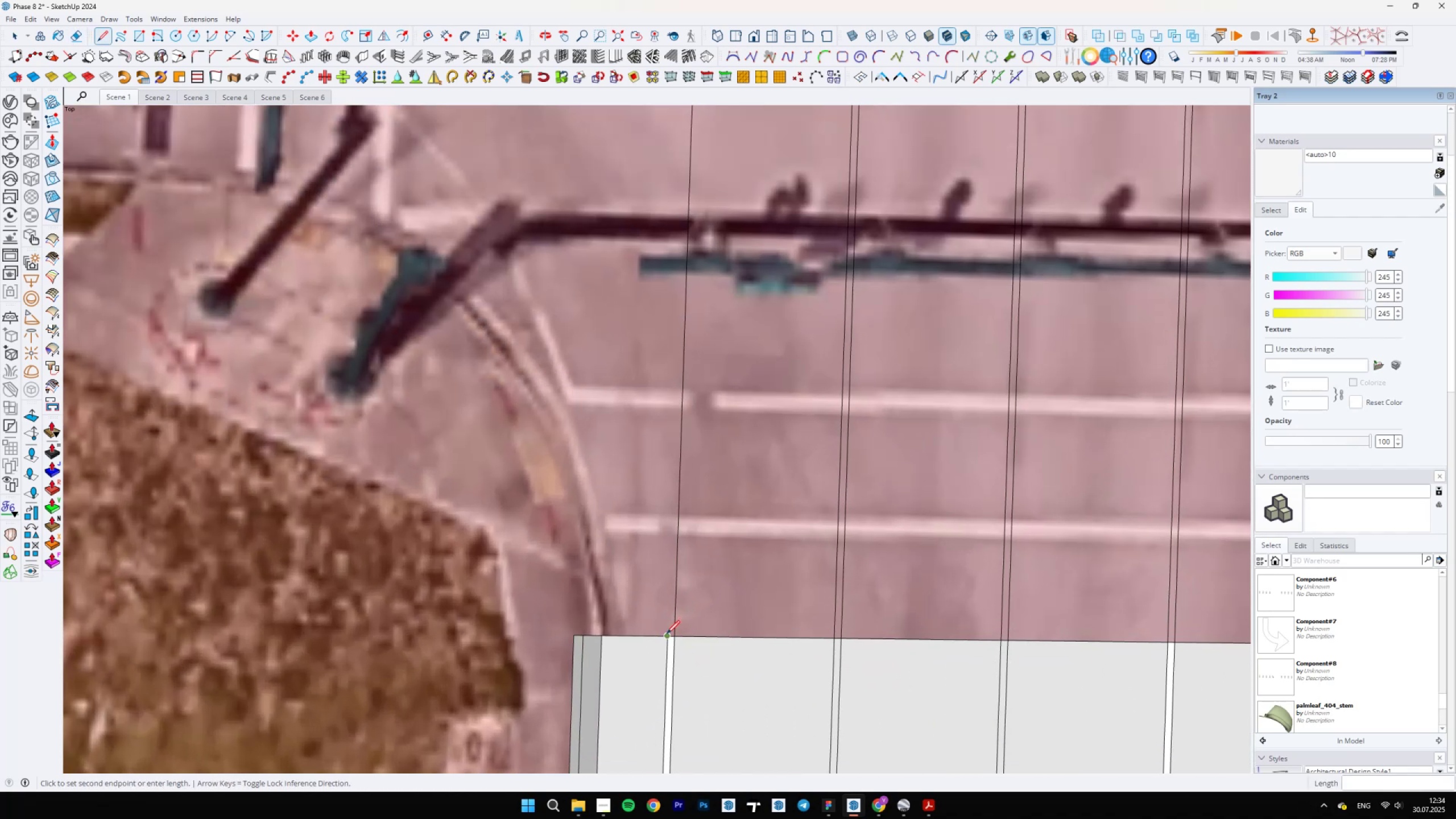 
hold_key(key=ShiftLeft, duration=1.53)
scroll: coordinate [662, 725], scroll_direction: down, amount: 26.0
 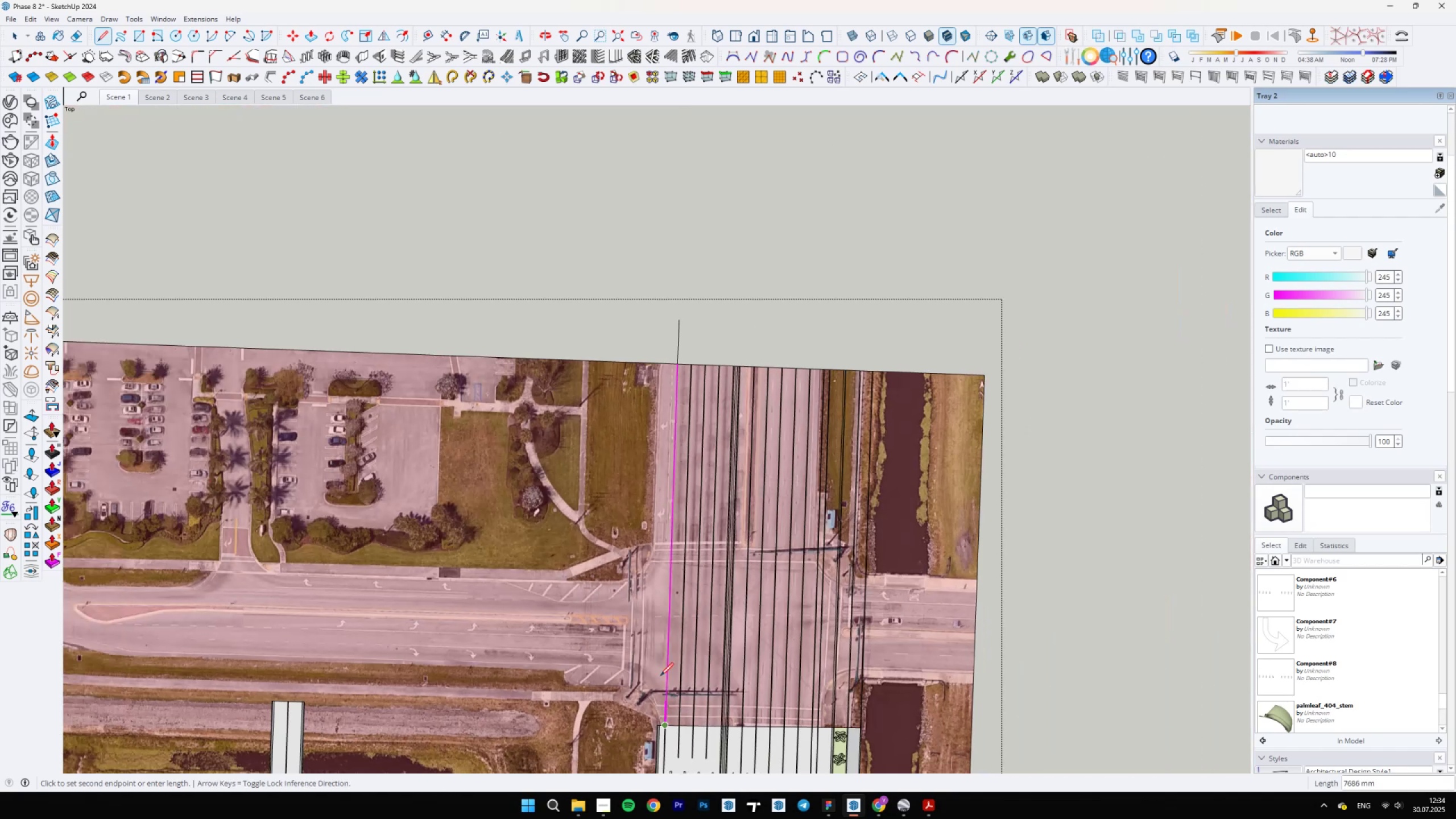 
hold_key(key=ShiftLeft, duration=0.38)
left_click([668, 339])
 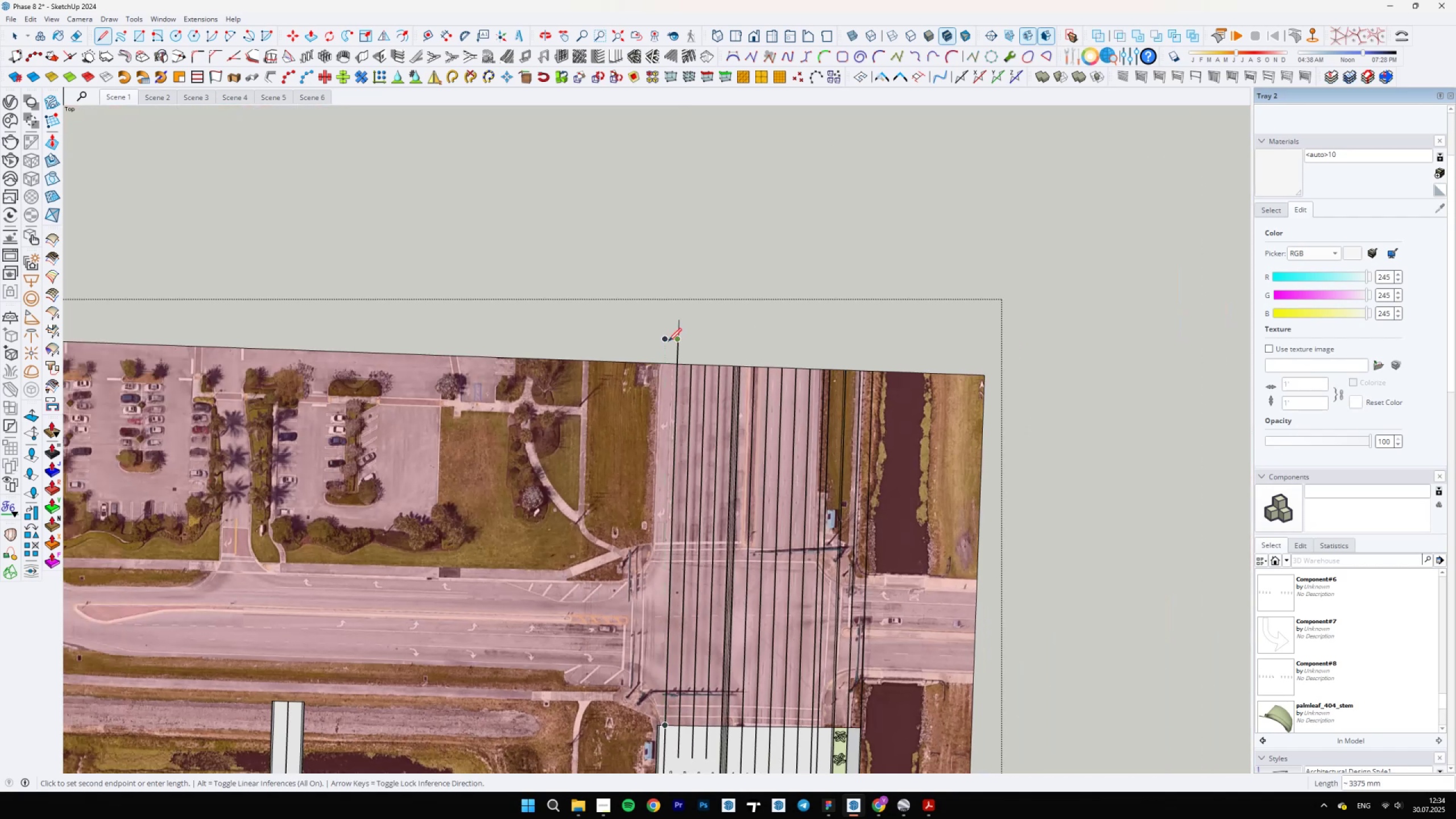 
type(el)
 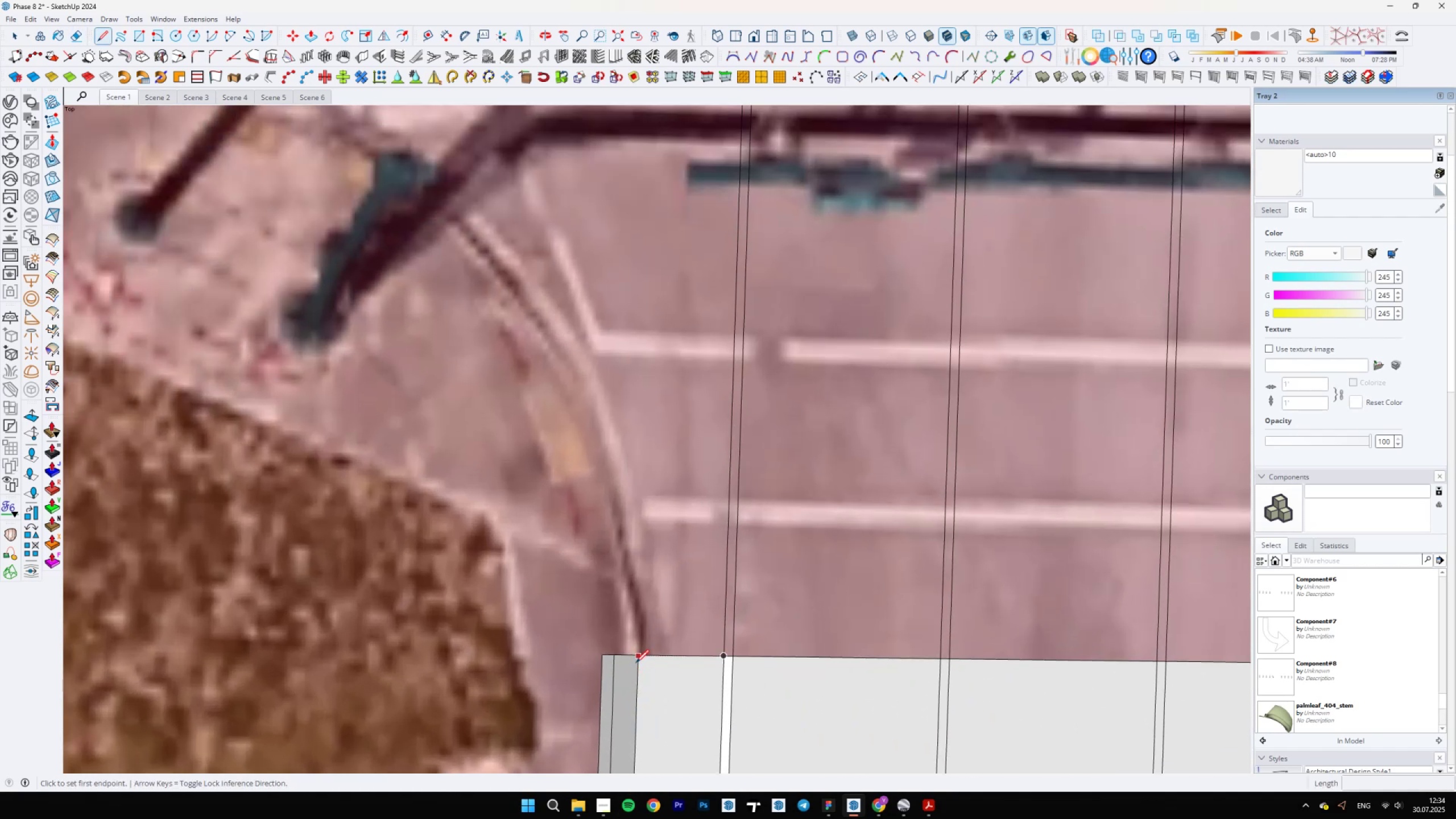 
left_click_drag(start_coordinate=[679, 350], to_coordinate=[700, 348])
 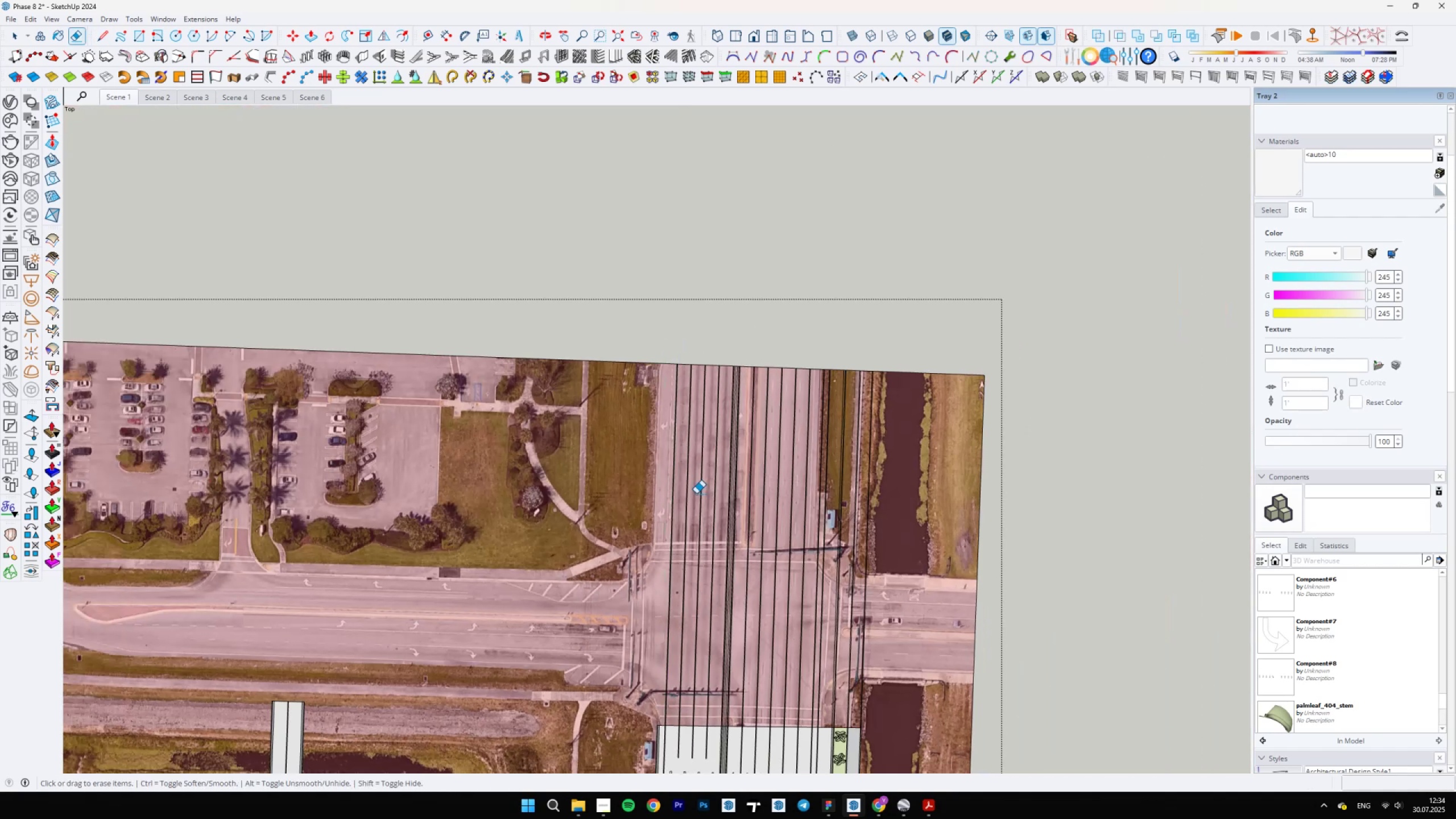 
scroll: coordinate [636, 719], scroll_direction: up, amount: 31.0
 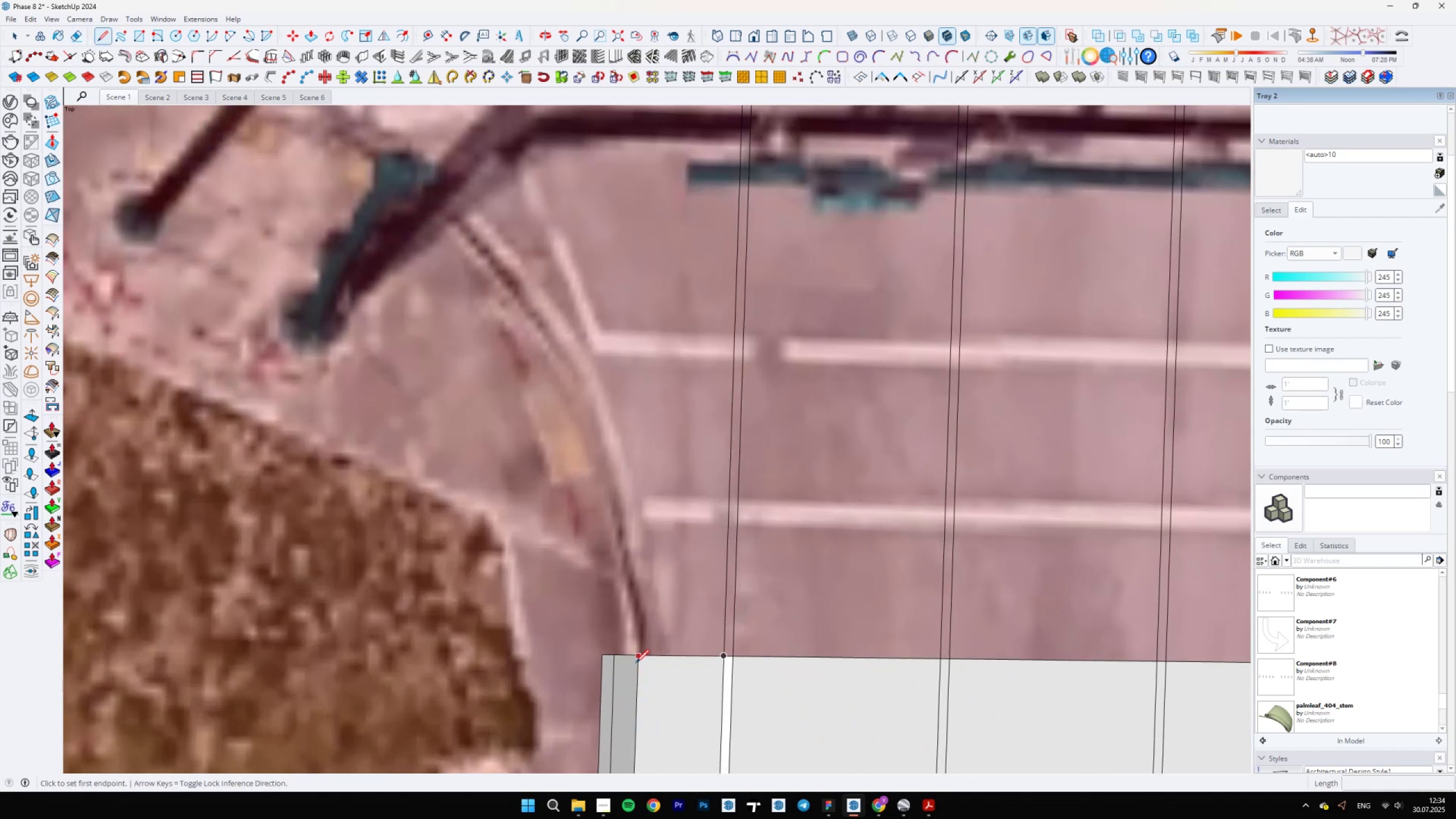 
left_click([640, 660])
 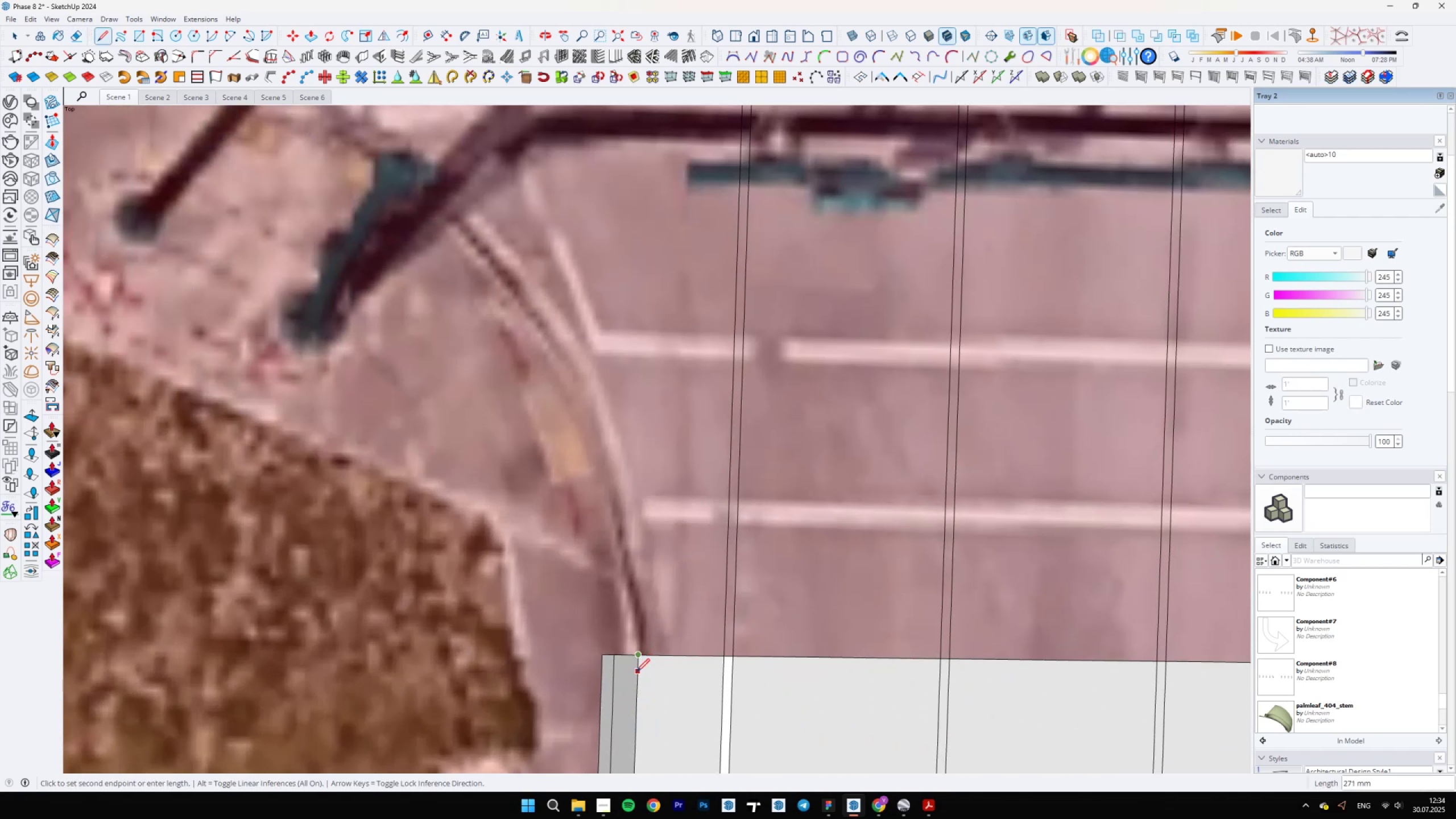 
scroll: coordinate [636, 660], scroll_direction: up, amount: 9.0
 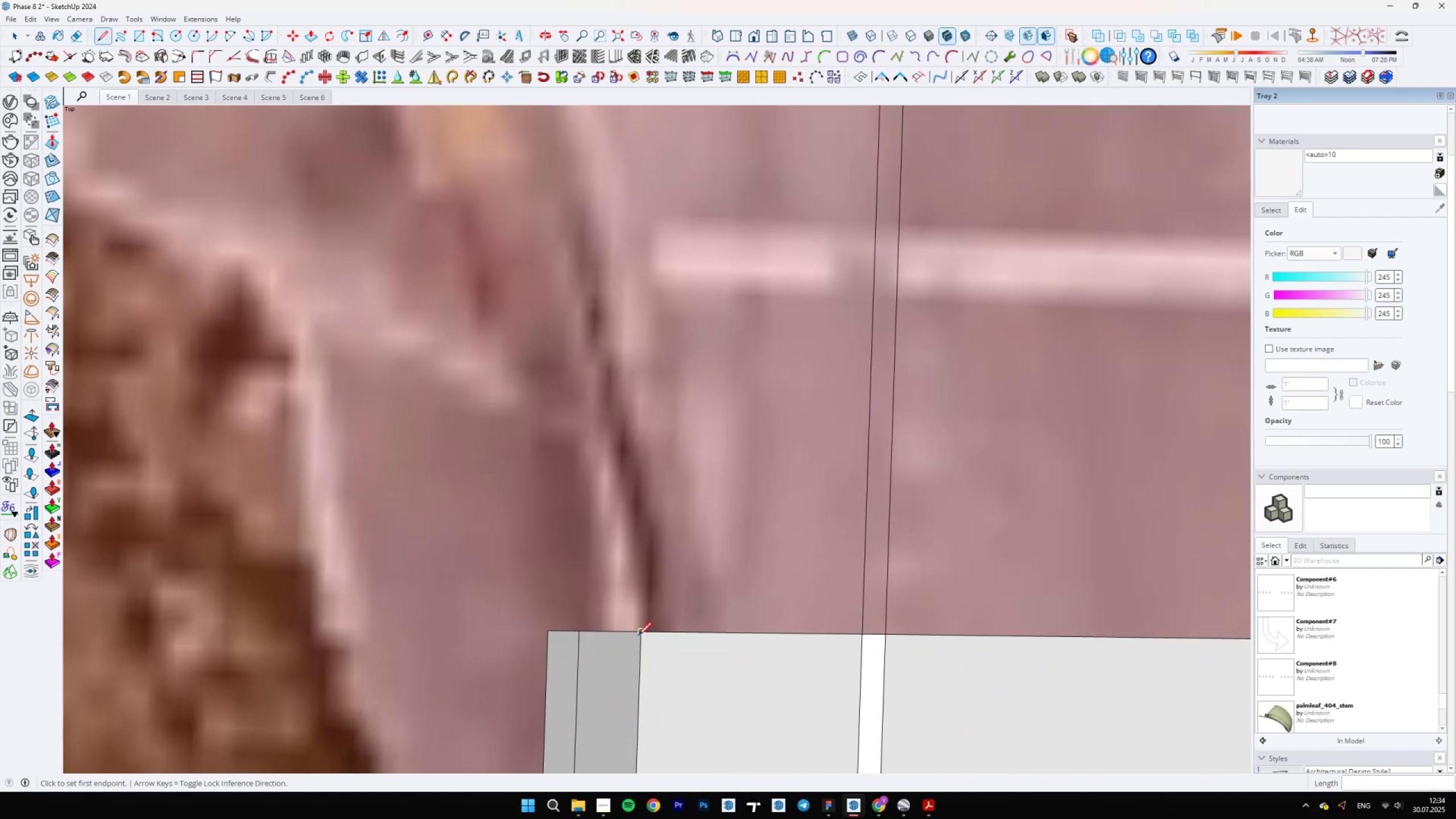 
key(Escape)
 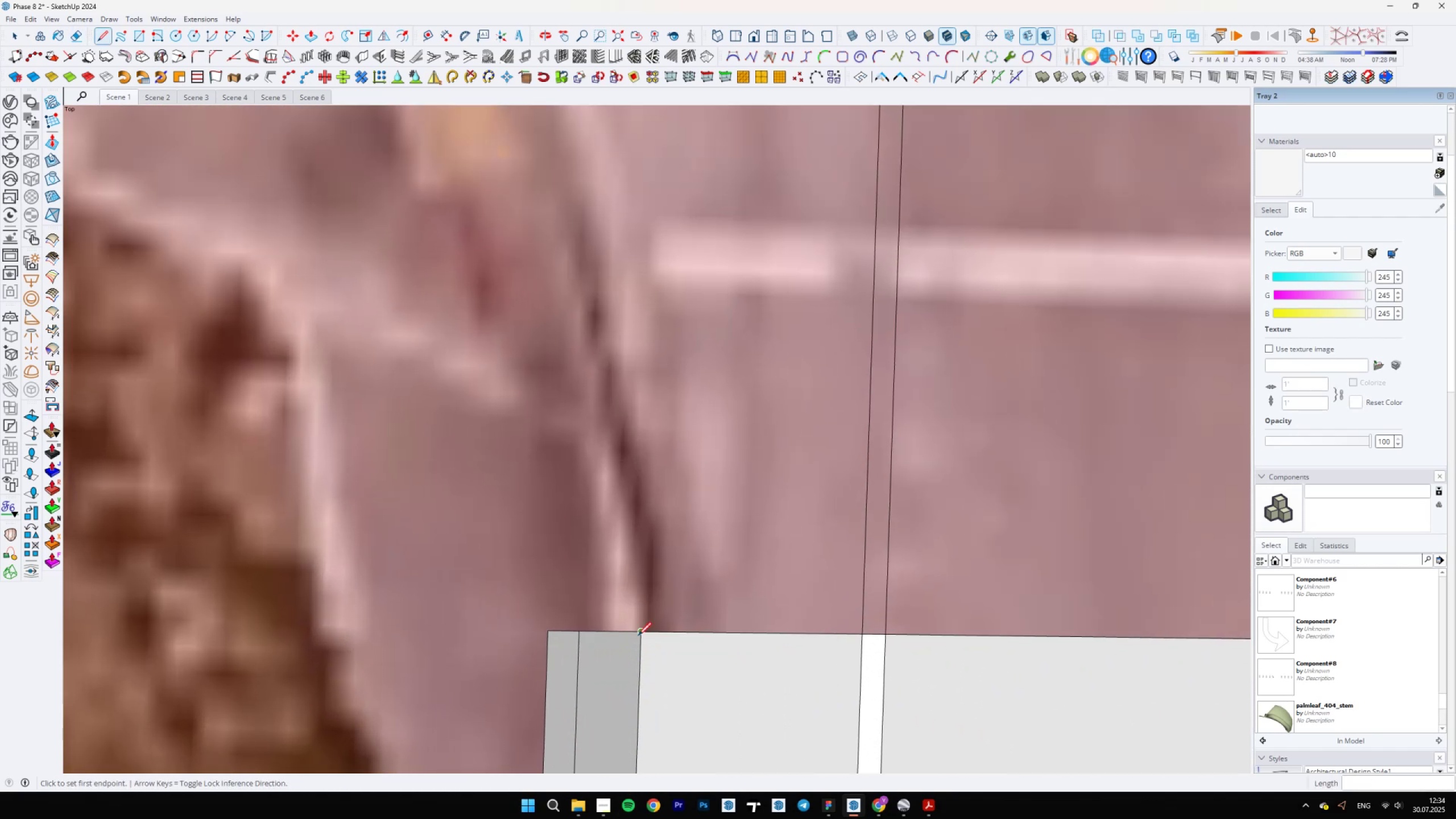 
left_click([640, 634])
 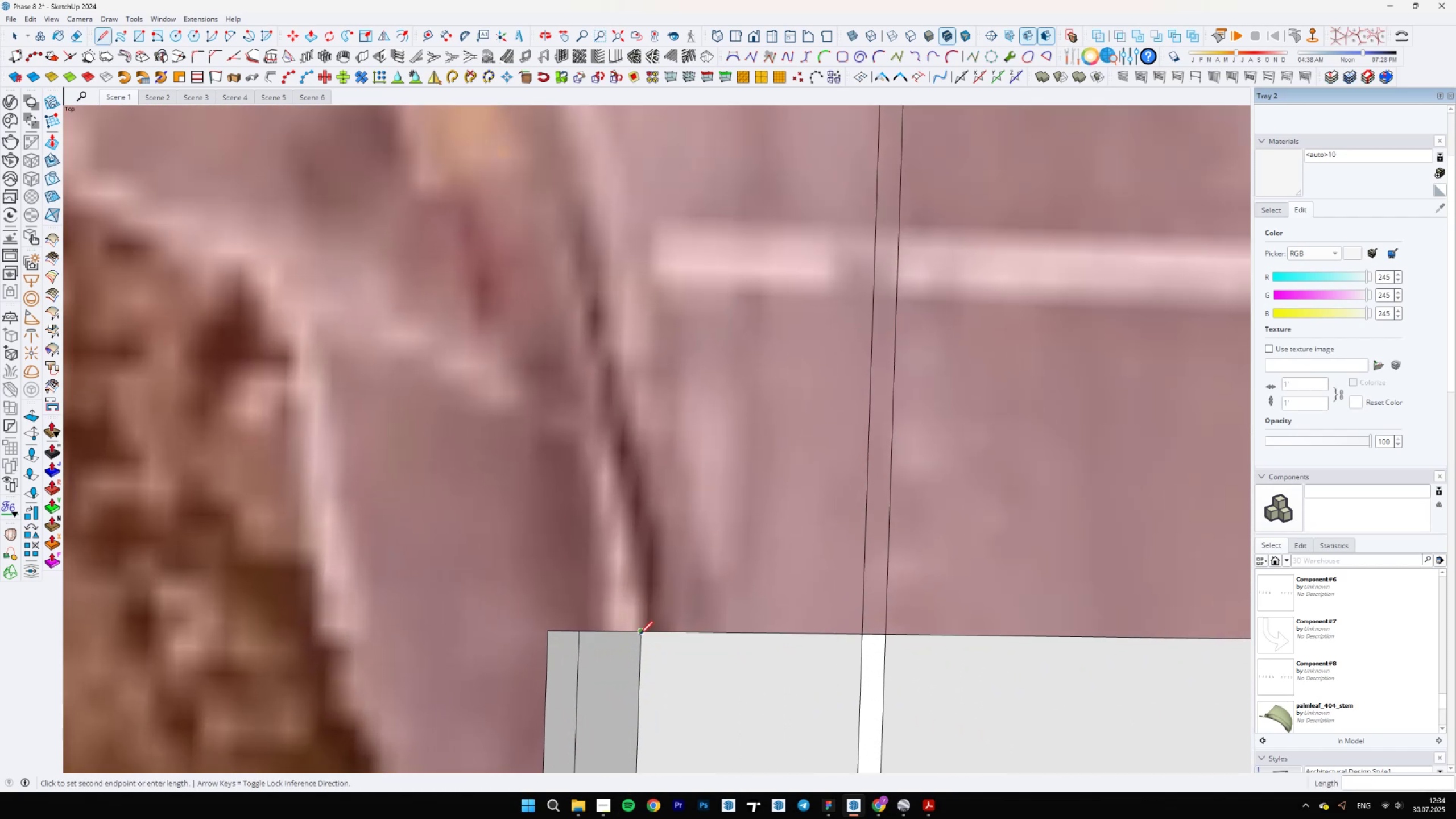 
hold_key(key=ShiftLeft, duration=0.8)
scroll: coordinate [652, 751], scroll_direction: down, amount: 9.0
 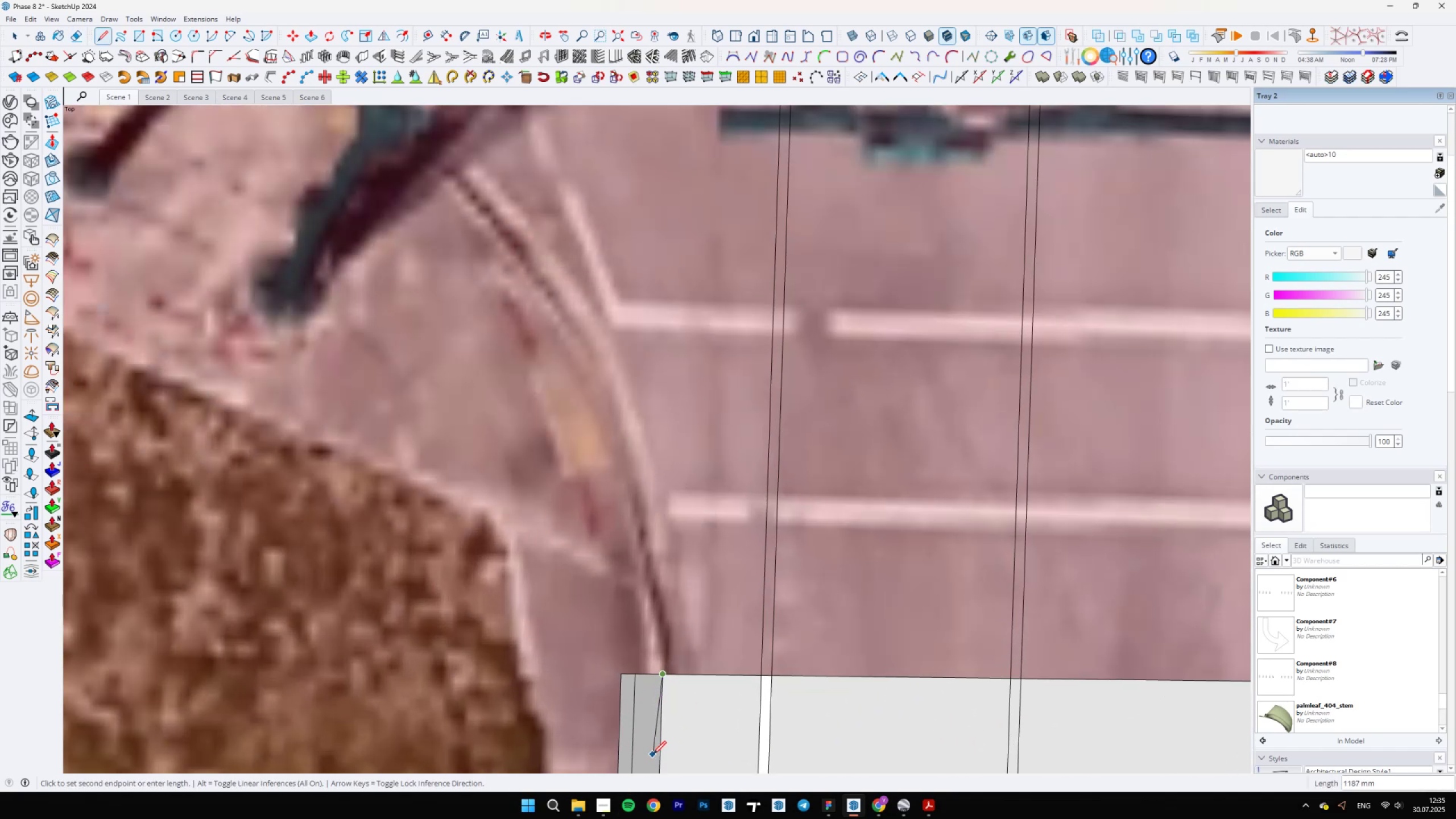 
hold_key(key=ShiftLeft, duration=1.52)
scroll: coordinate [637, 753], scroll_direction: down, amount: 28.0
 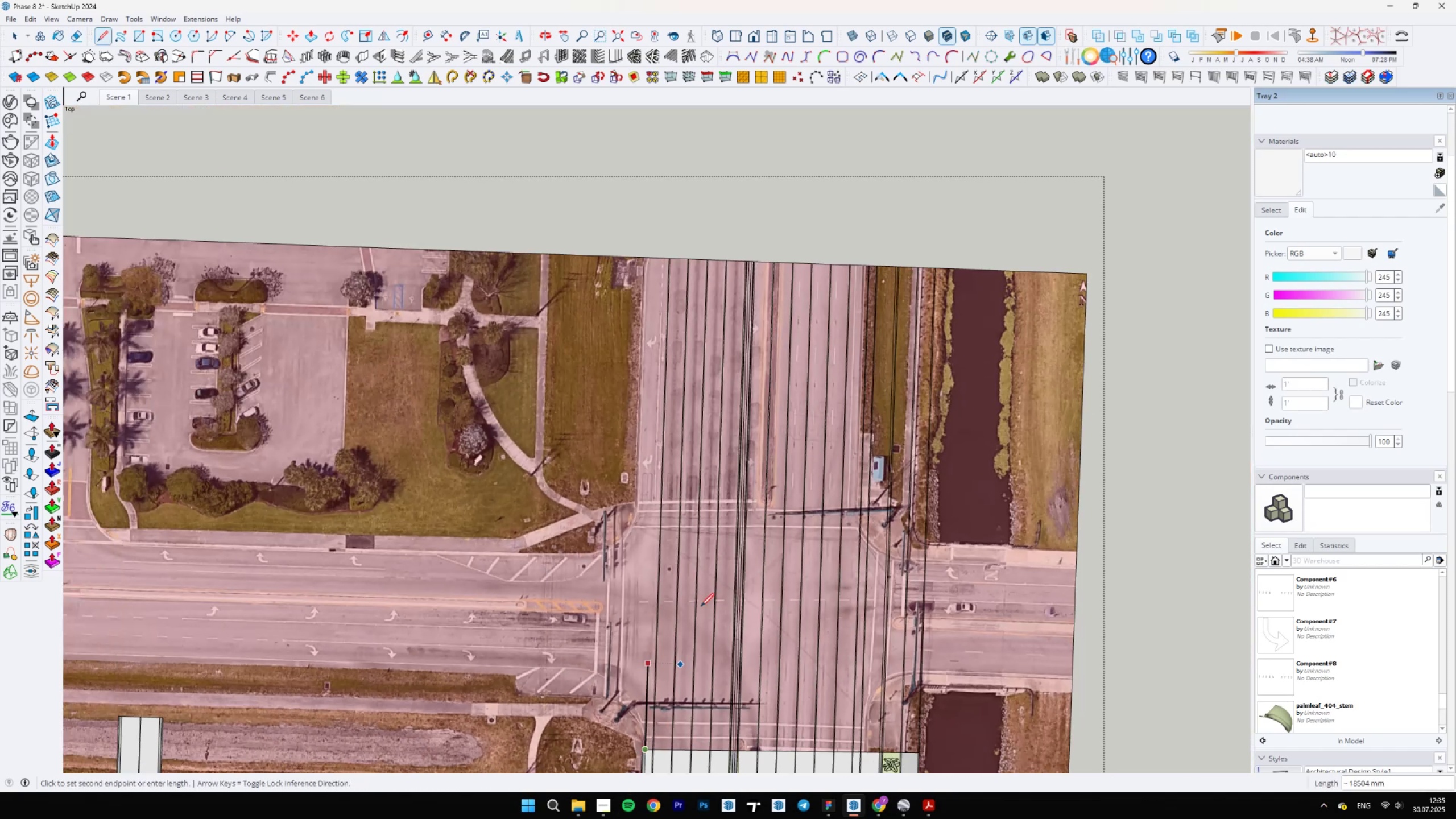 
hold_key(key=ShiftLeft, duration=0.53)
left_click([714, 216])
 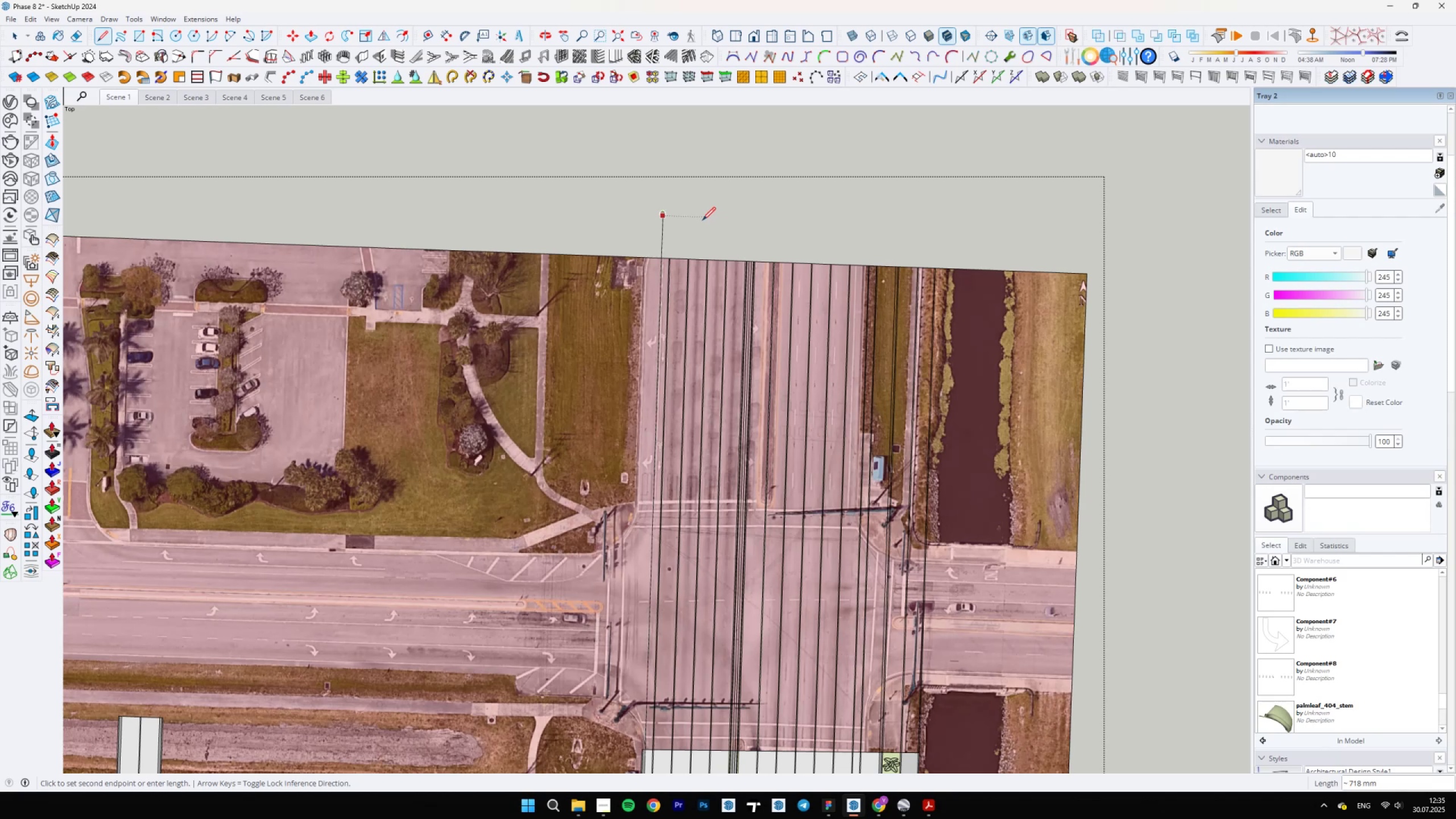 
key(Escape)
 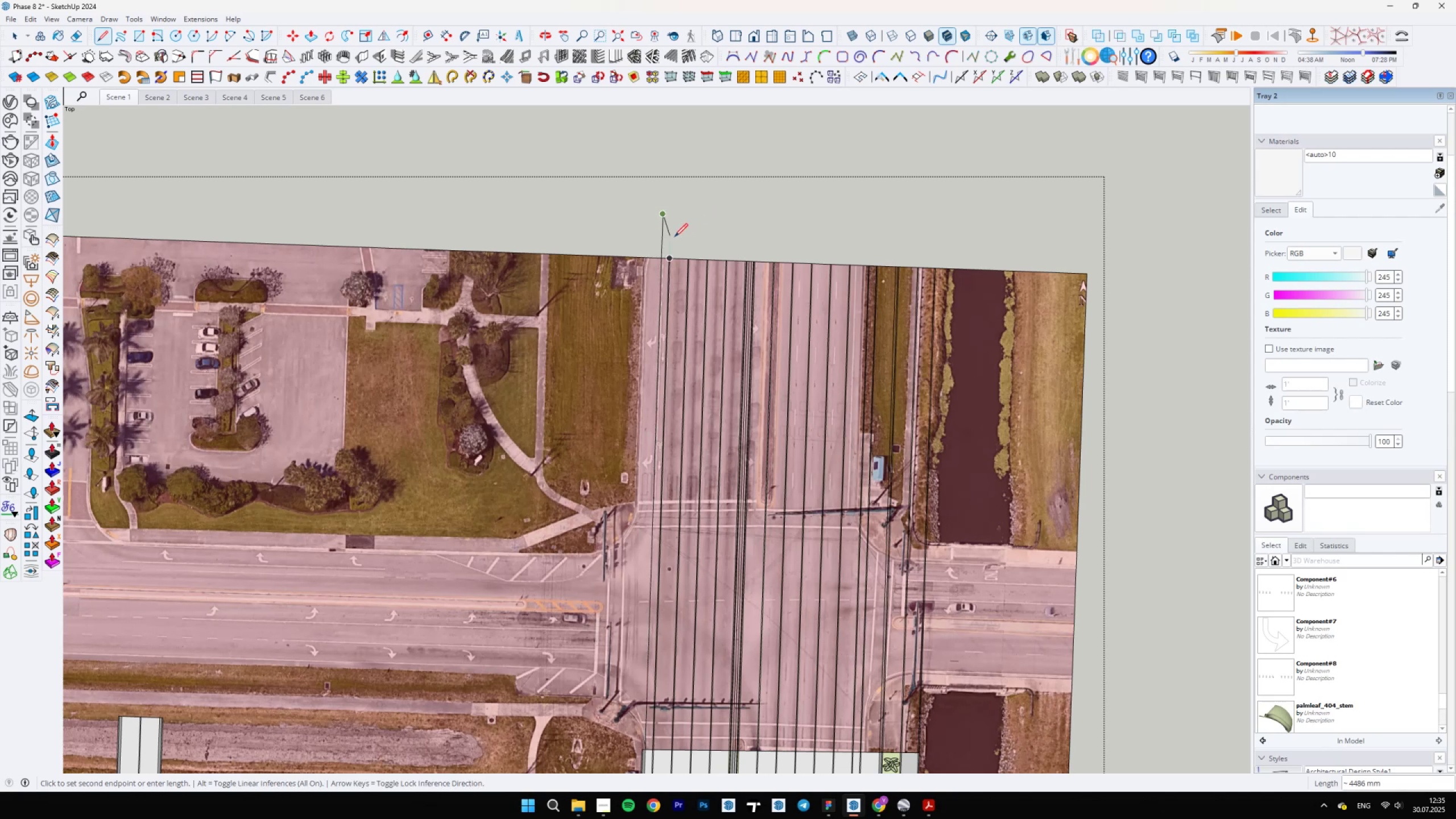 
left_click_drag(start_coordinate=[656, 241], to_coordinate=[675, 238])
 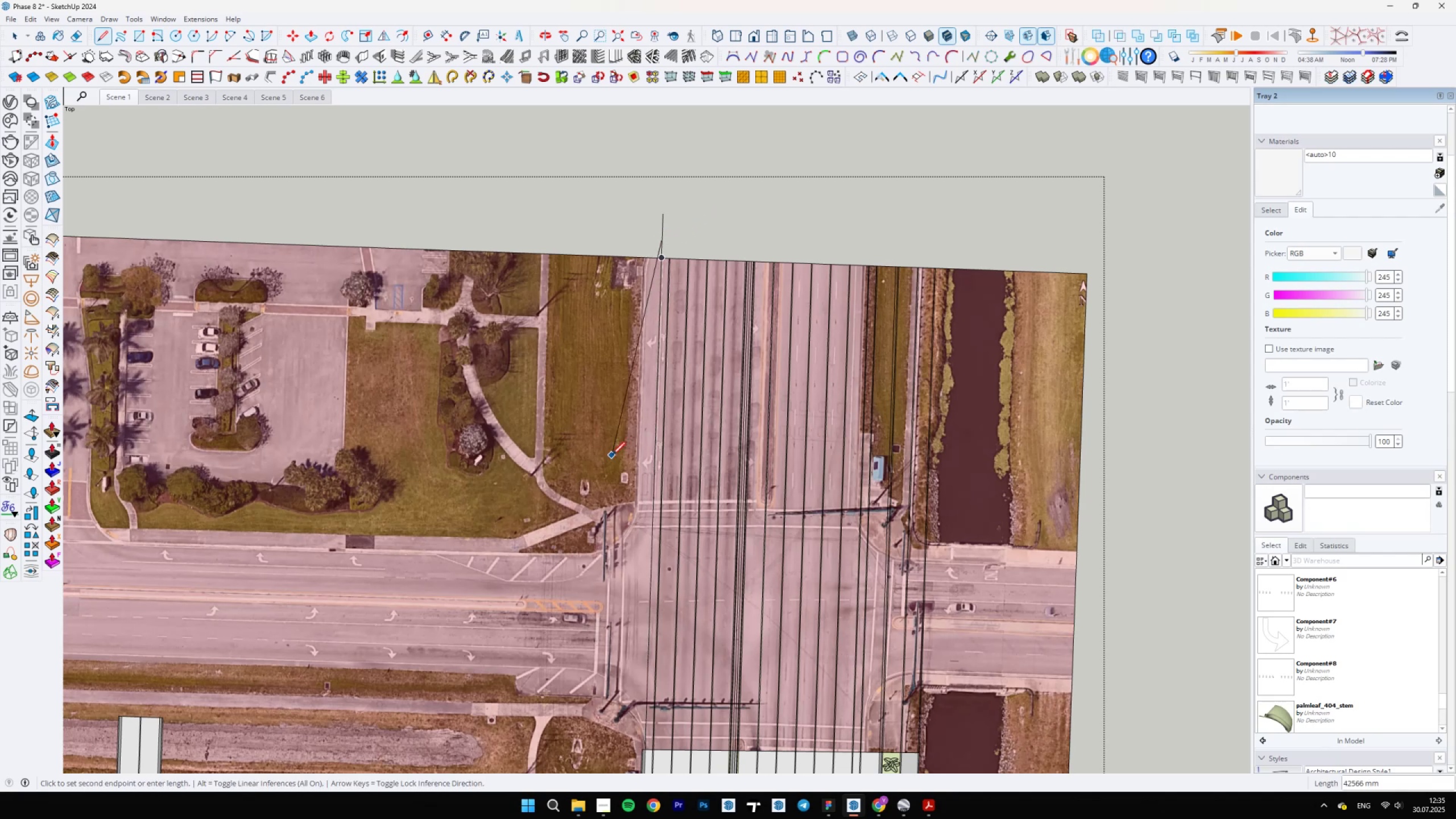 
key(E)
 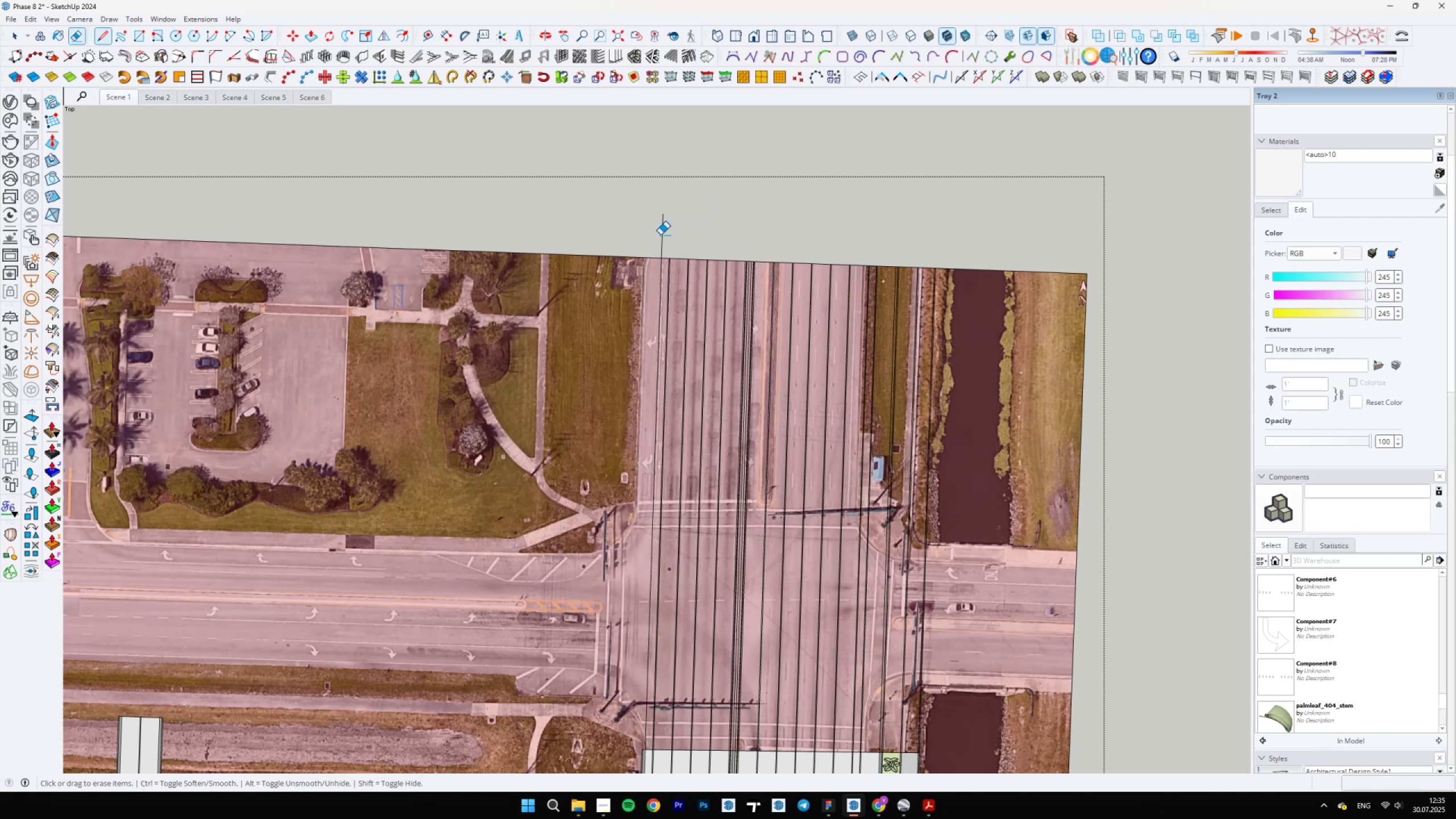 
left_click_drag(start_coordinate=[660, 228], to_coordinate=[669, 241])
 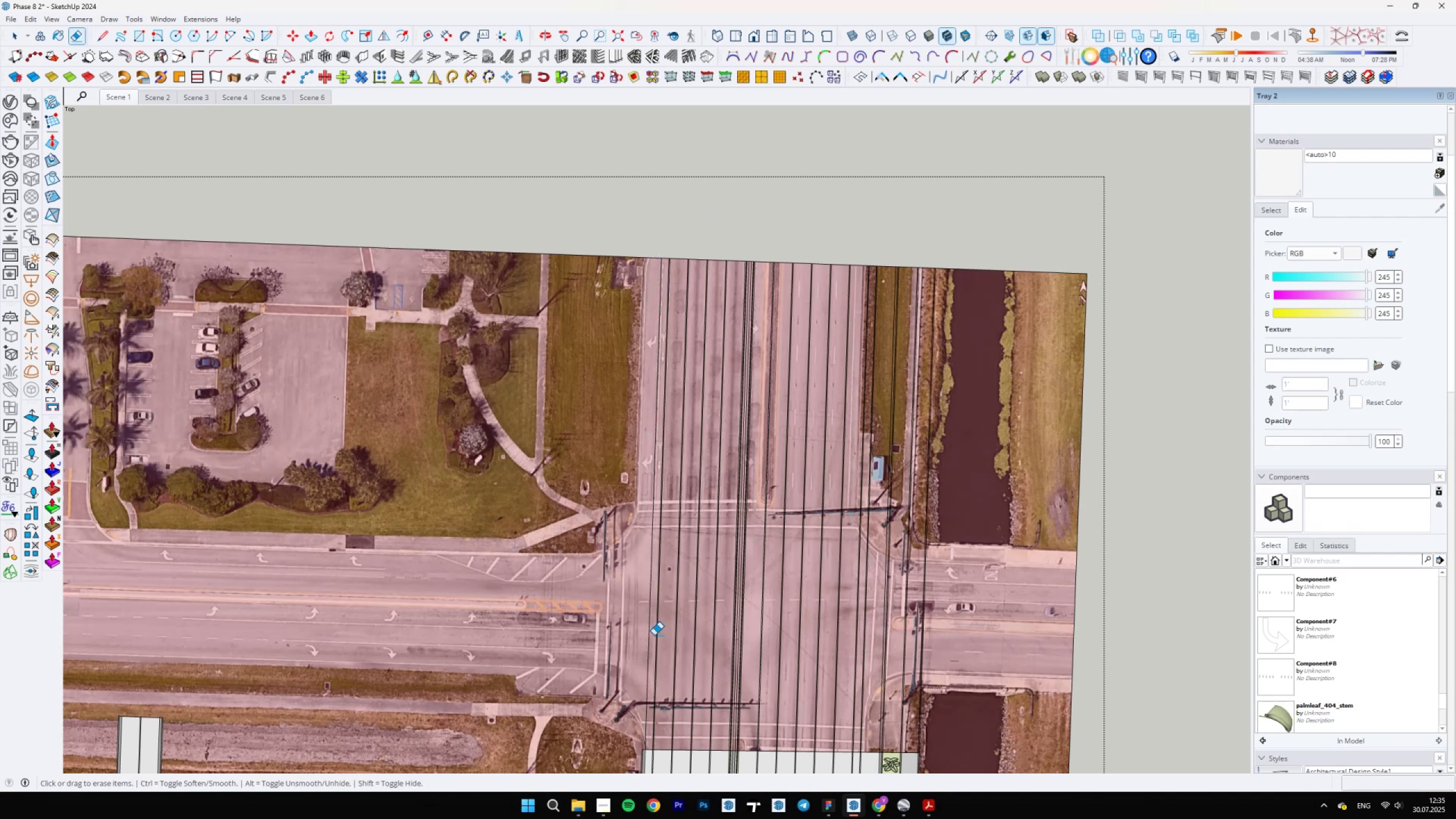 
scroll: coordinate [643, 643], scroll_direction: down, amount: 1.0
 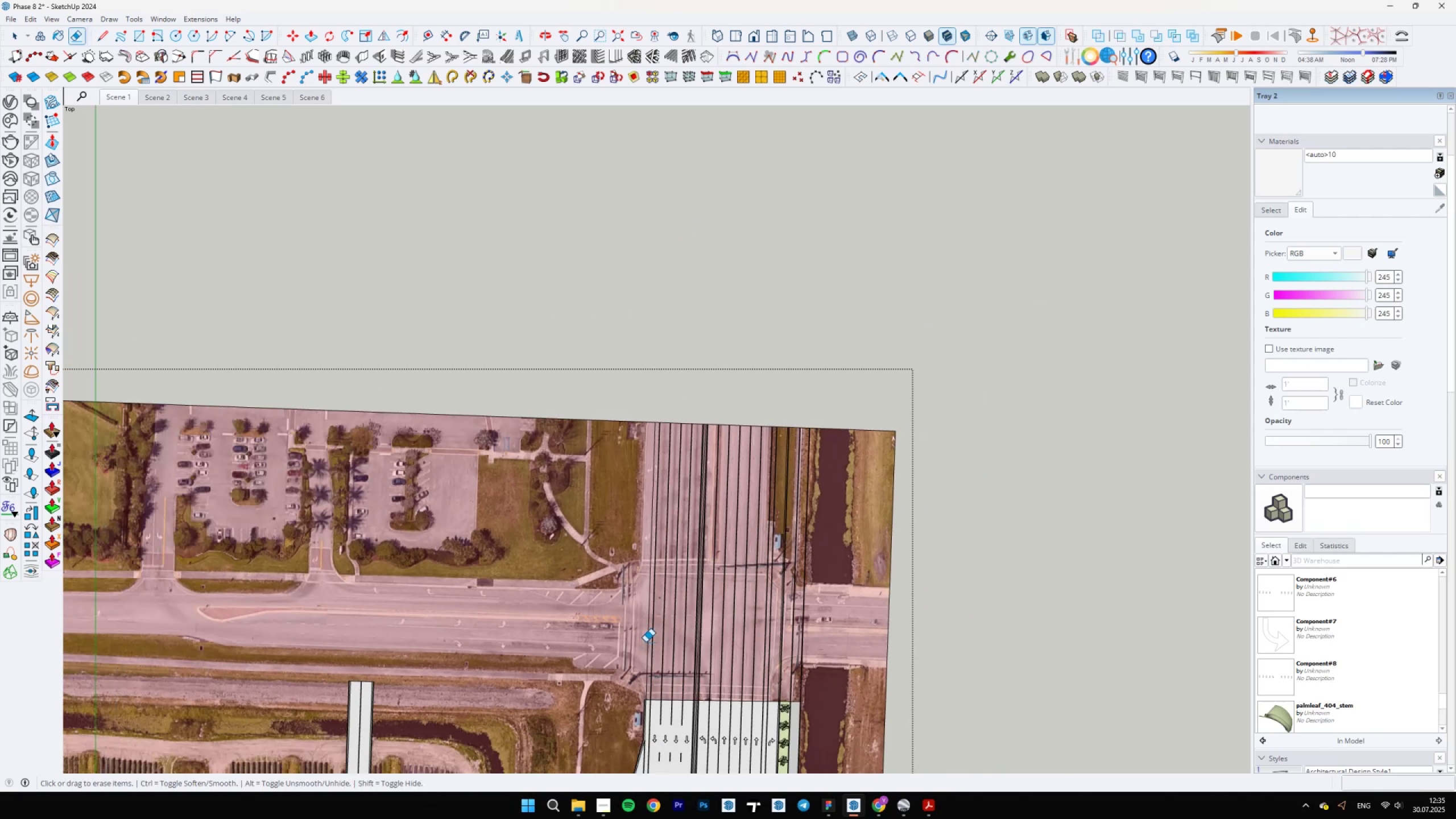 
scroll: coordinate [685, 630], scroll_direction: up, amount: 28.0
 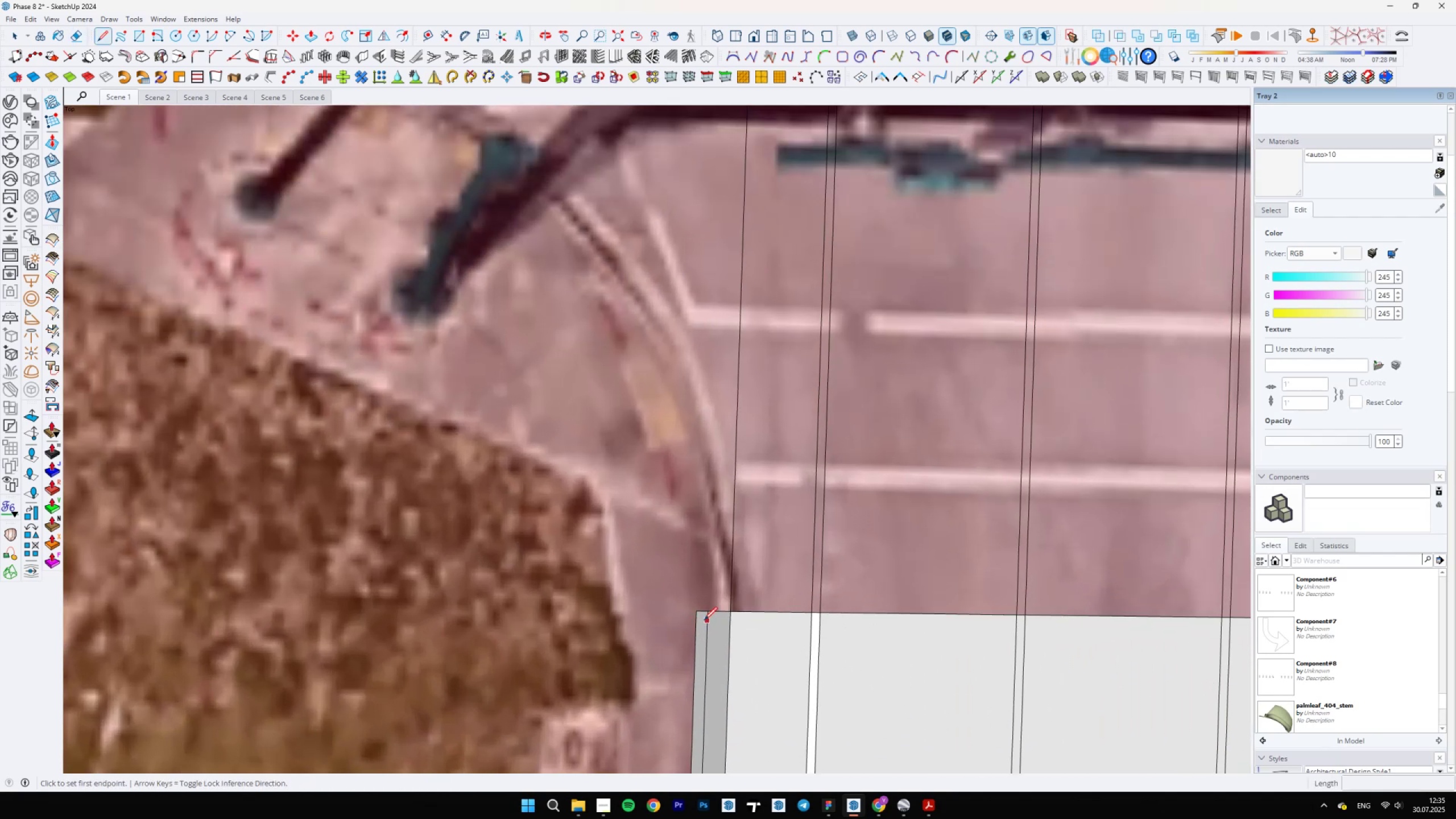 
key(L)
 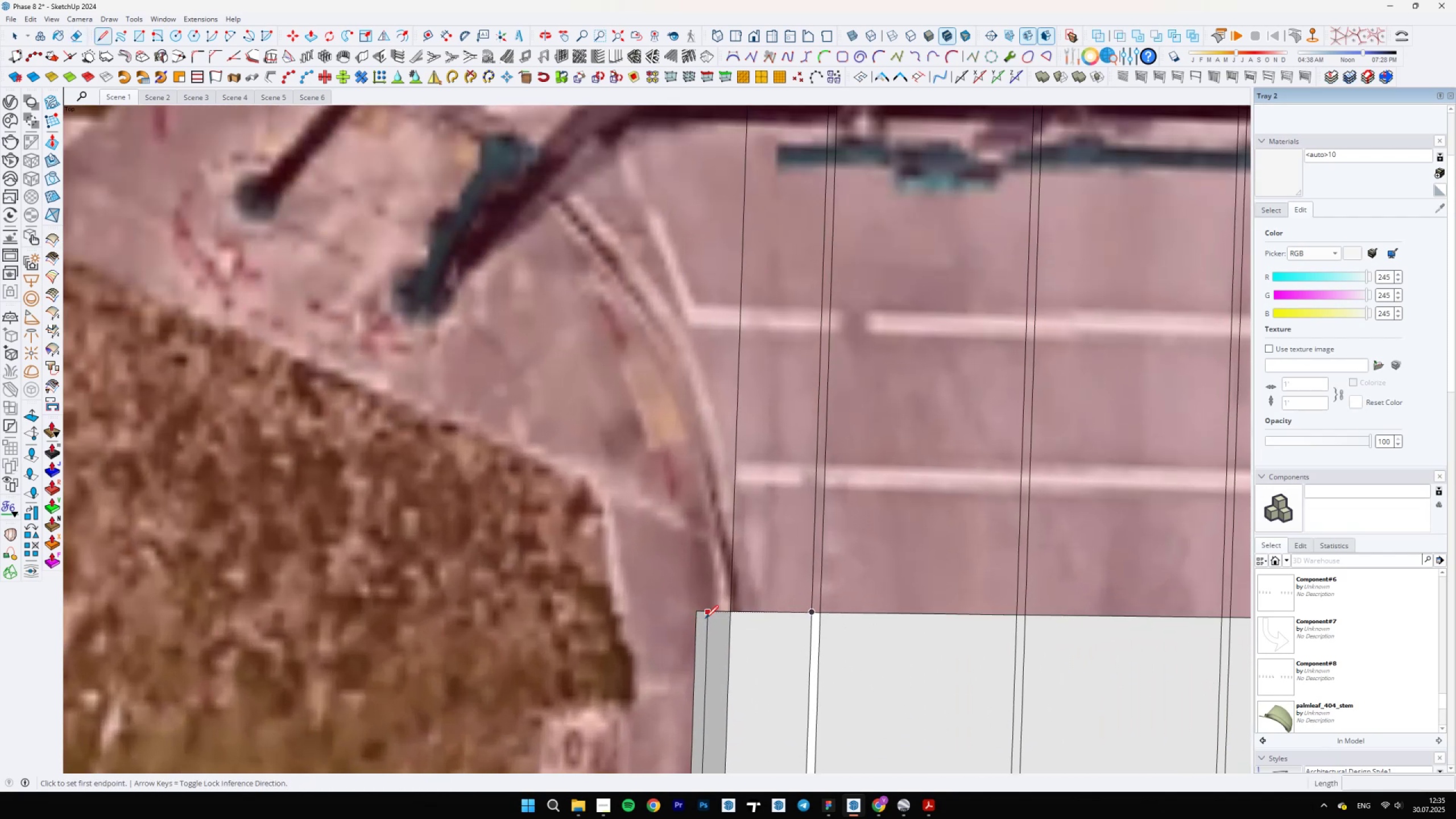 
left_click([708, 611])
 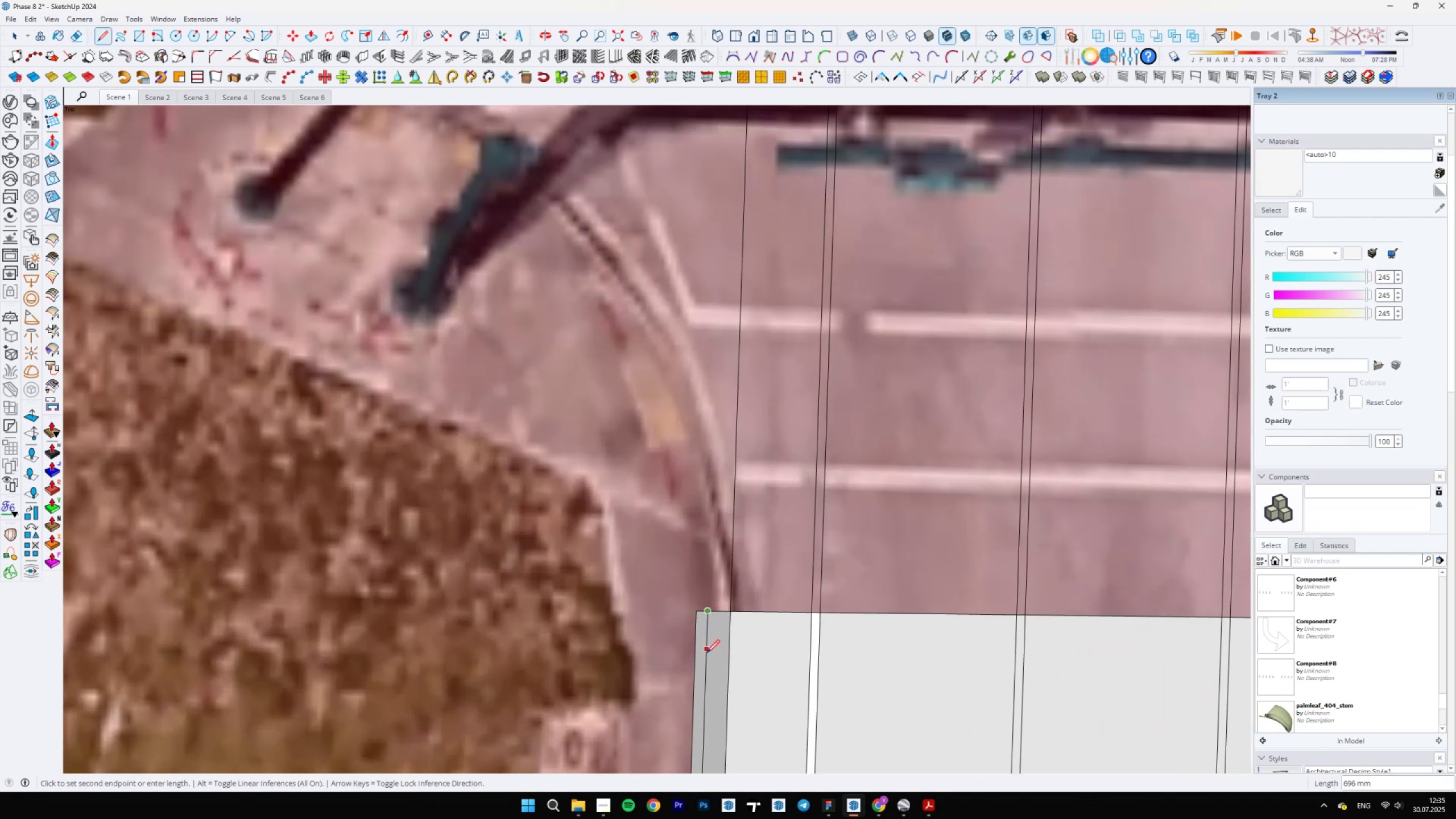 
hold_key(key=ShiftLeft, duration=1.51)
scroll: coordinate [679, 694], scroll_direction: down, amount: 26.0
 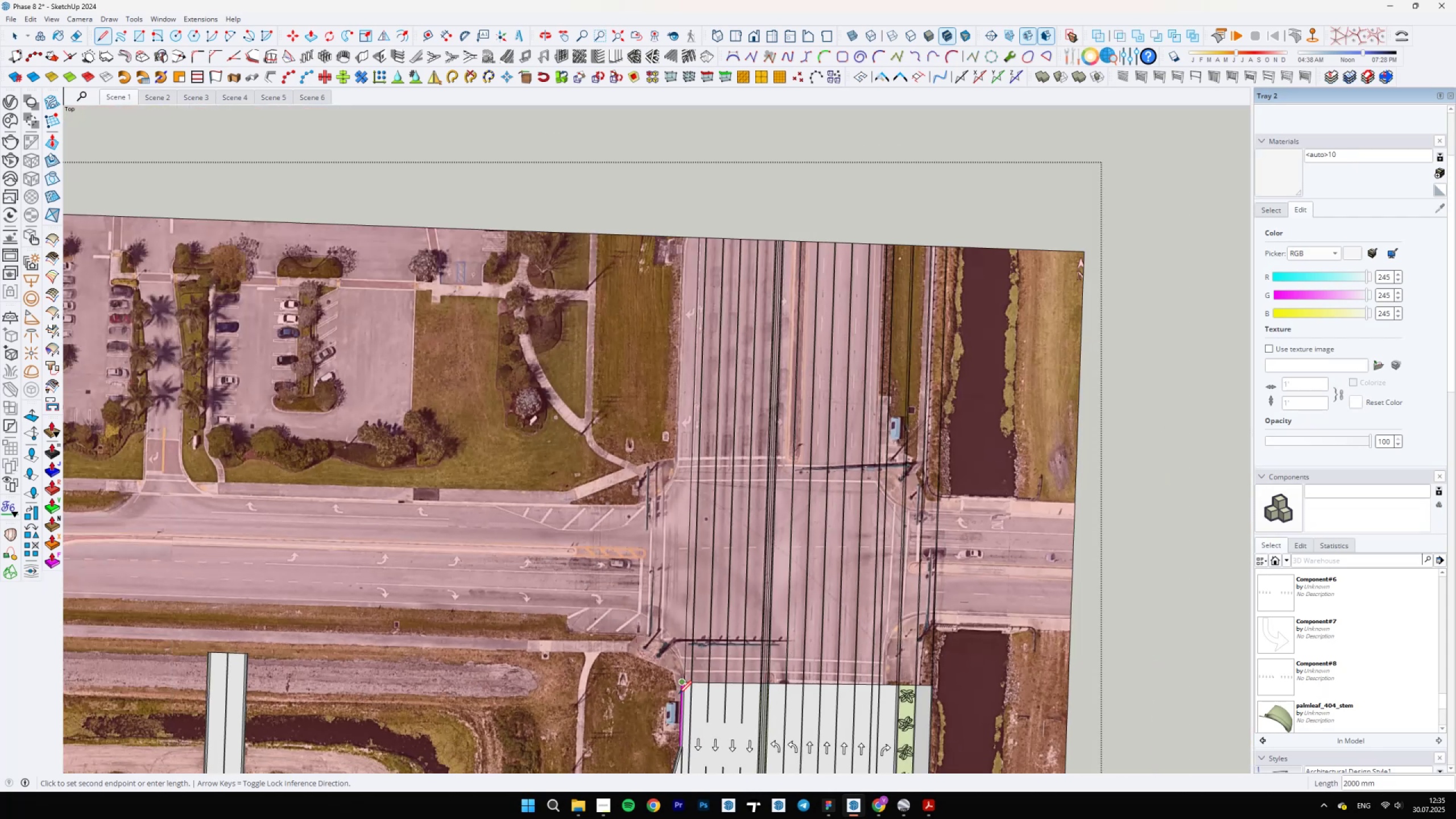 
hold_key(key=ShiftLeft, duration=1.4)
scroll: coordinate [677, 696], scroll_direction: down, amount: 4.0
 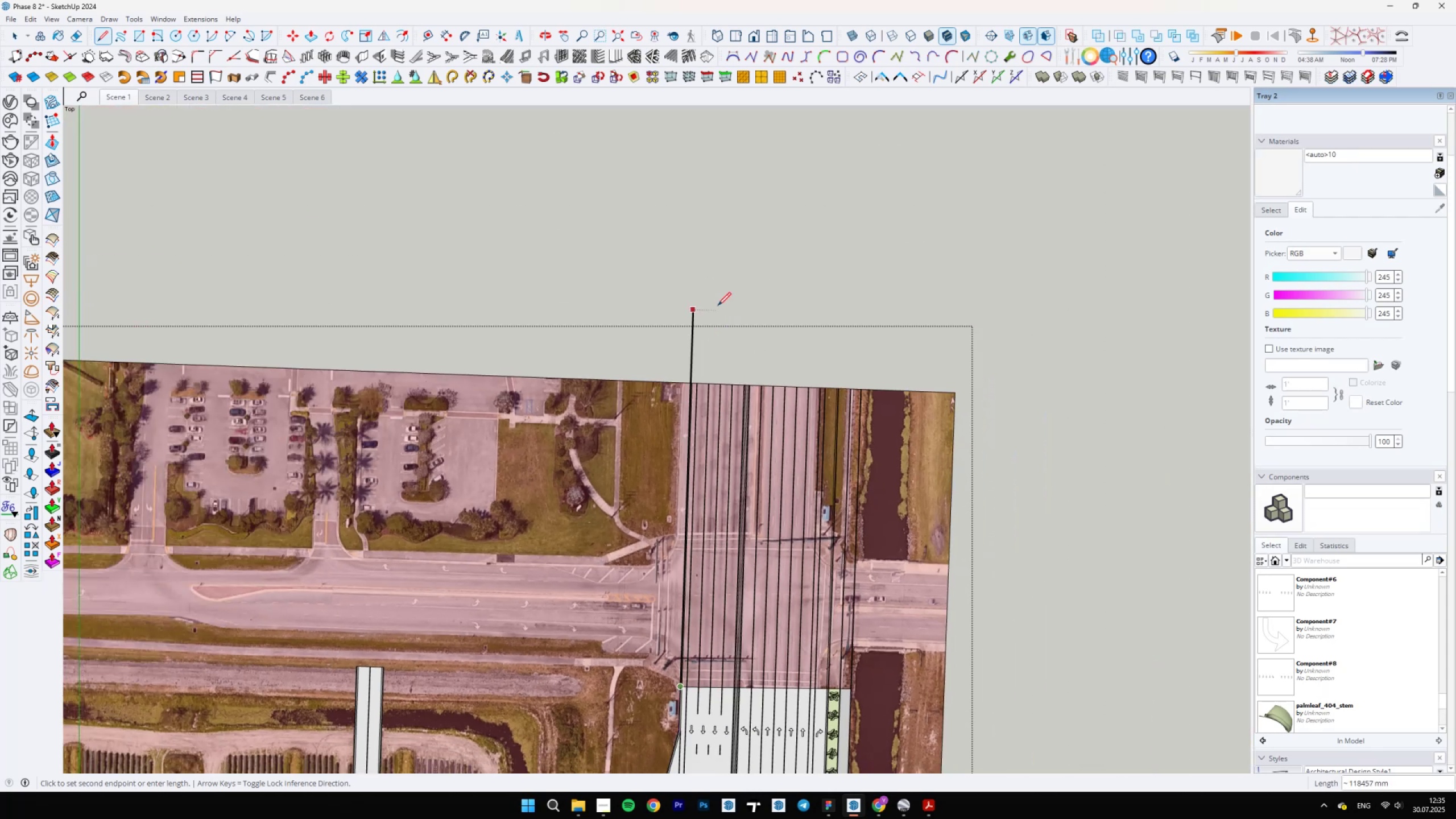 
left_click([718, 302])
 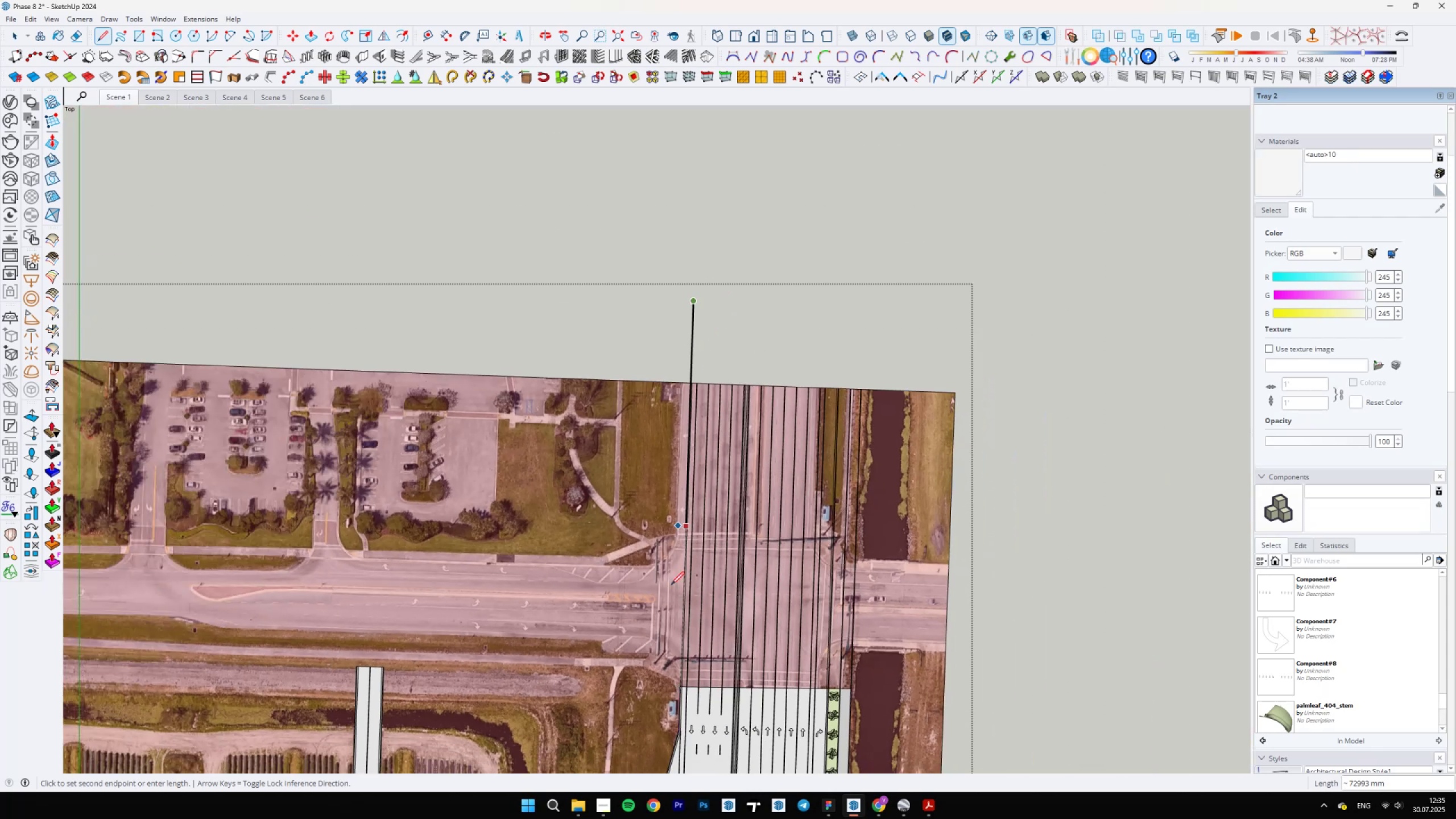 
key(Escape)
 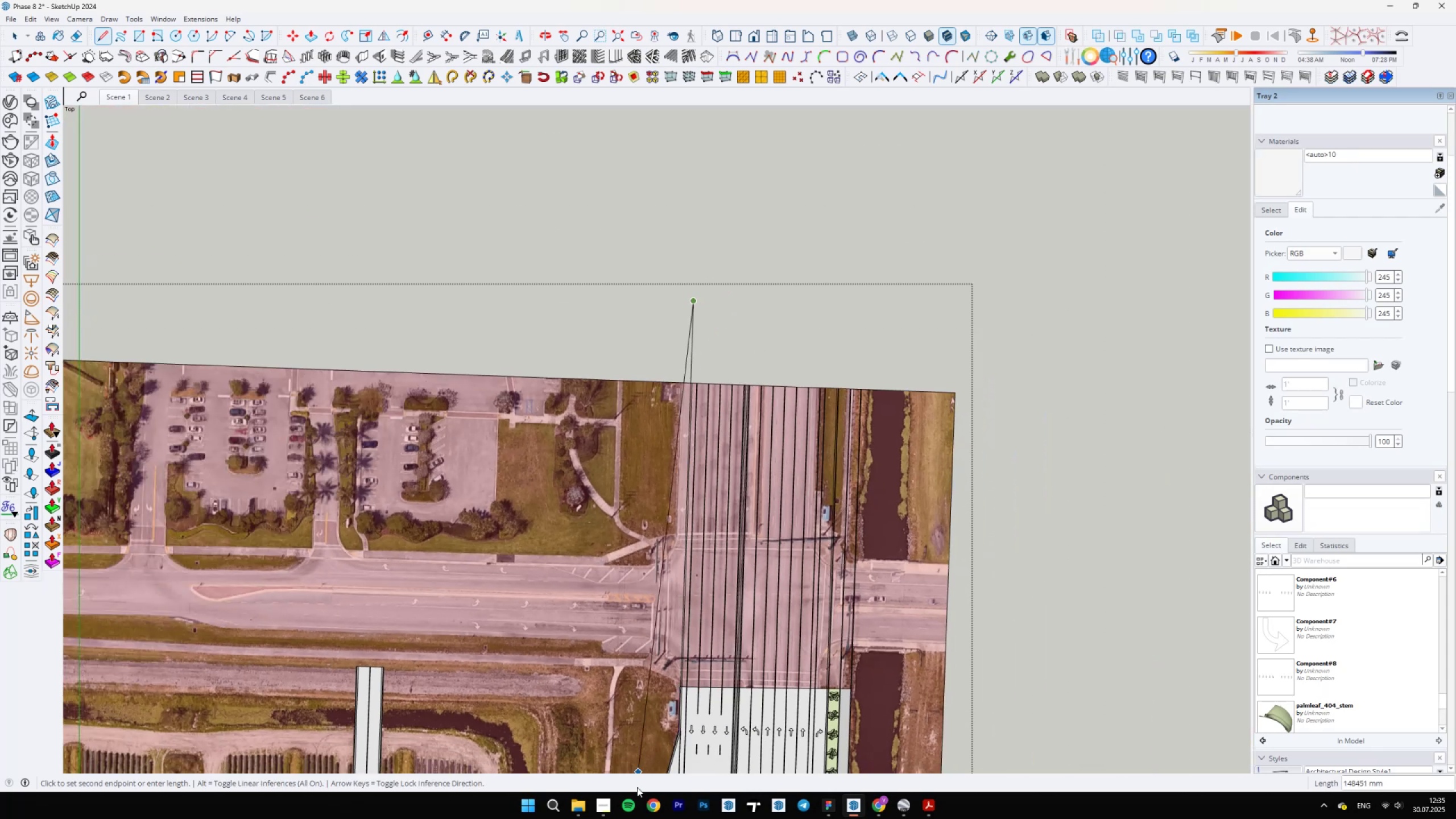 
scroll: coordinate [689, 610], scroll_direction: up, amount: 24.0
 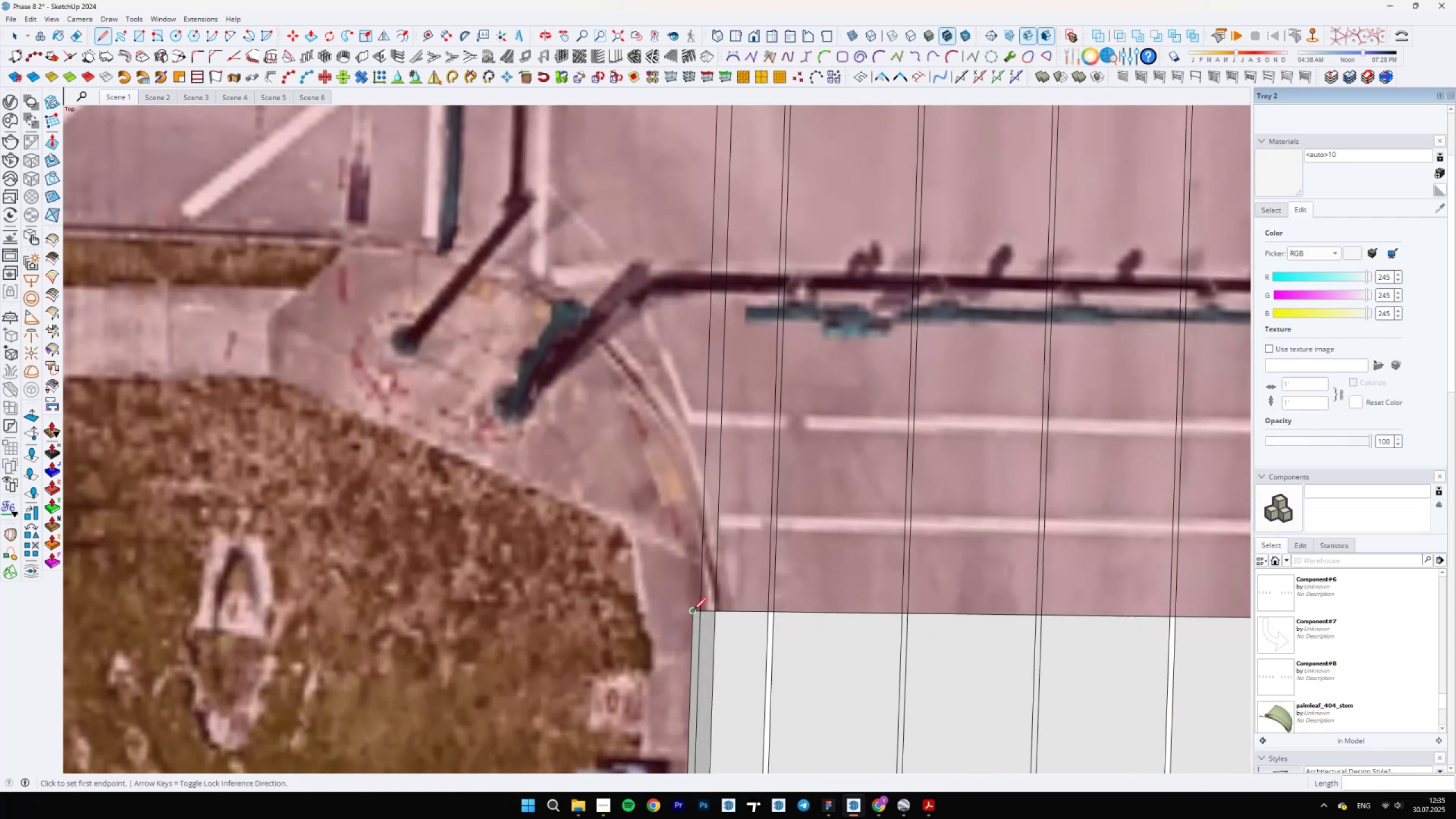 
left_click([693, 610])
 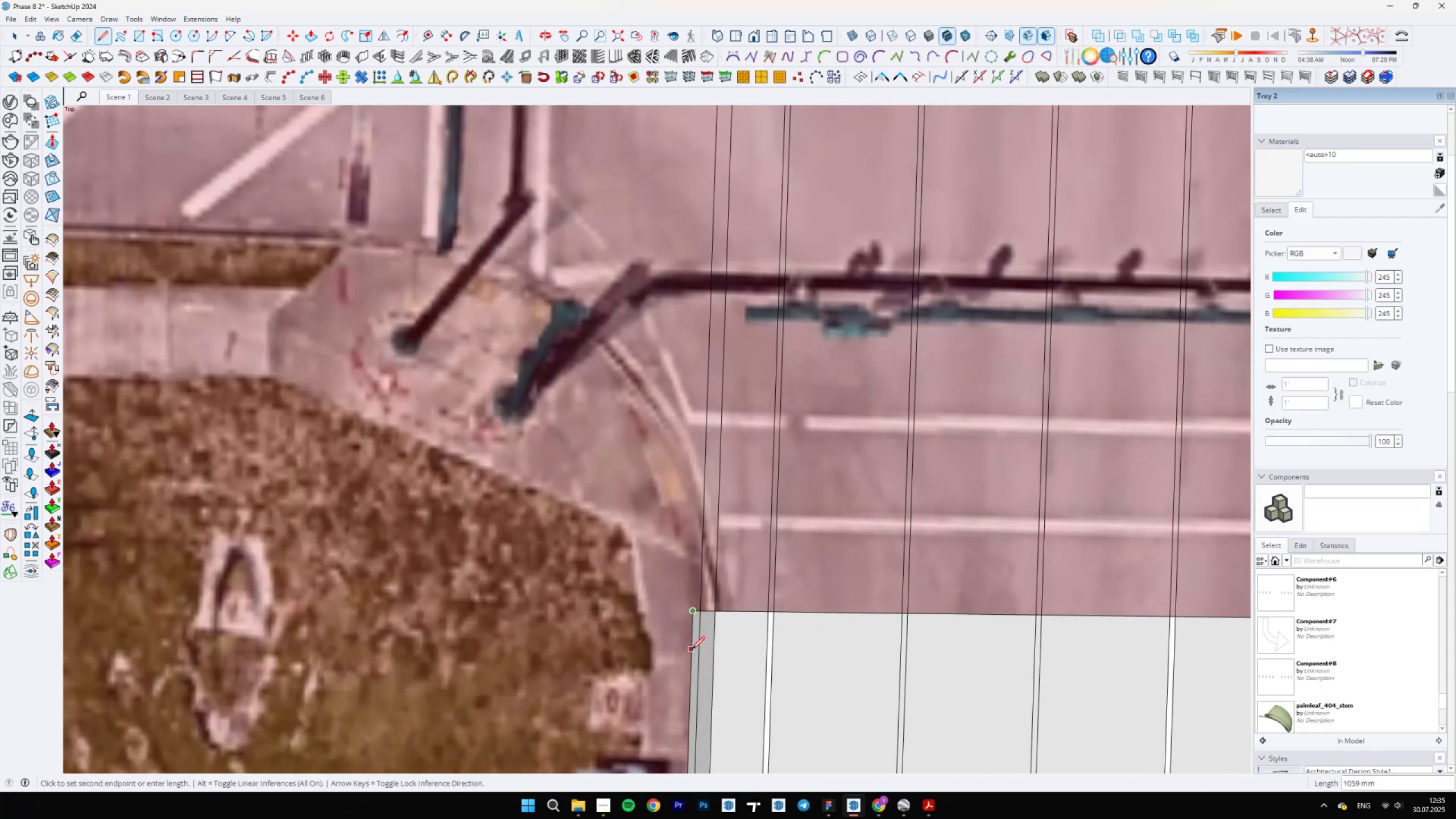 
hold_key(key=ShiftLeft, duration=1.5)
scroll: coordinate [688, 688], scroll_direction: down, amount: 24.0
 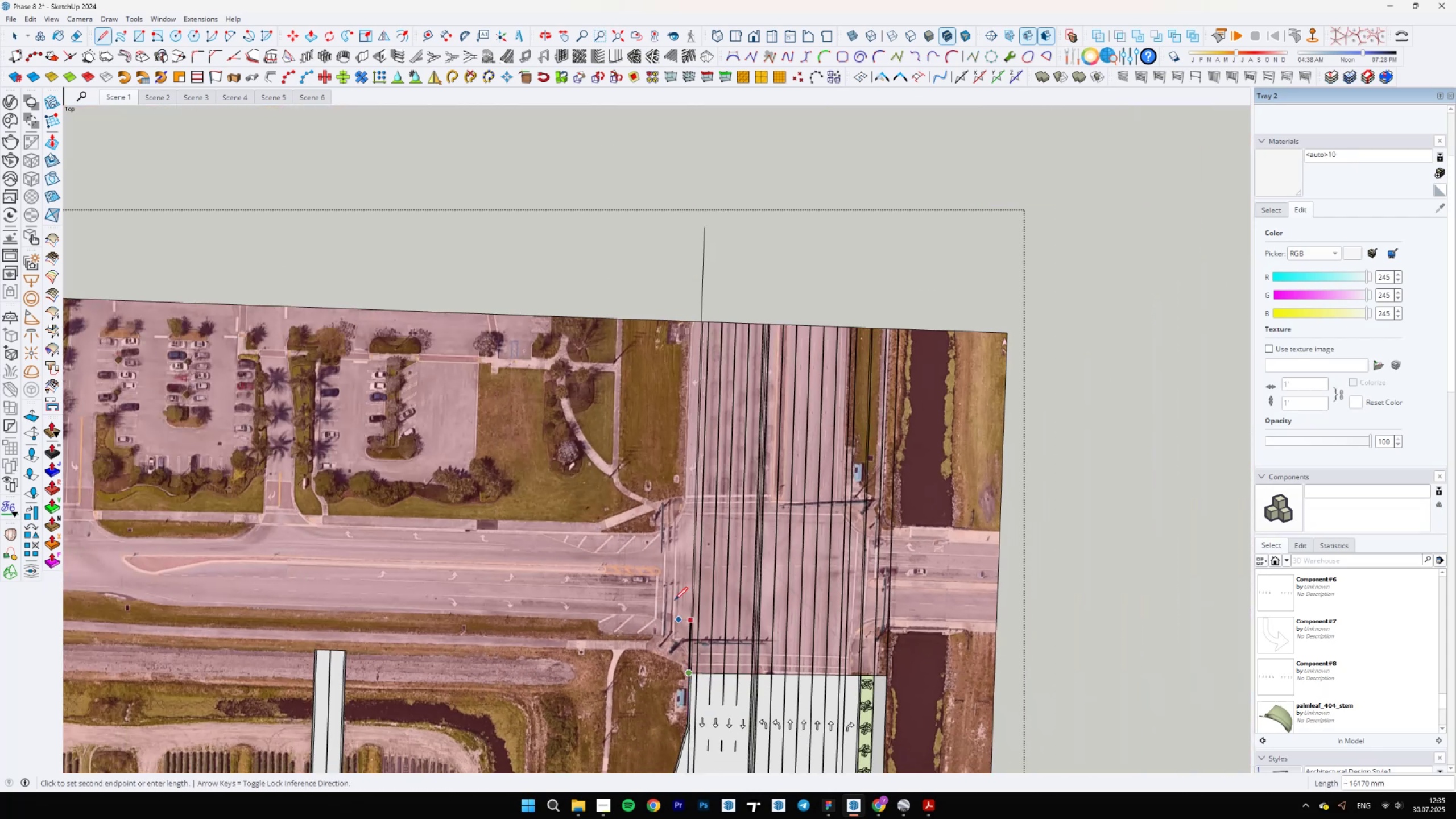 
hold_key(key=ShiftLeft, duration=1.47)
left_click([685, 264])
 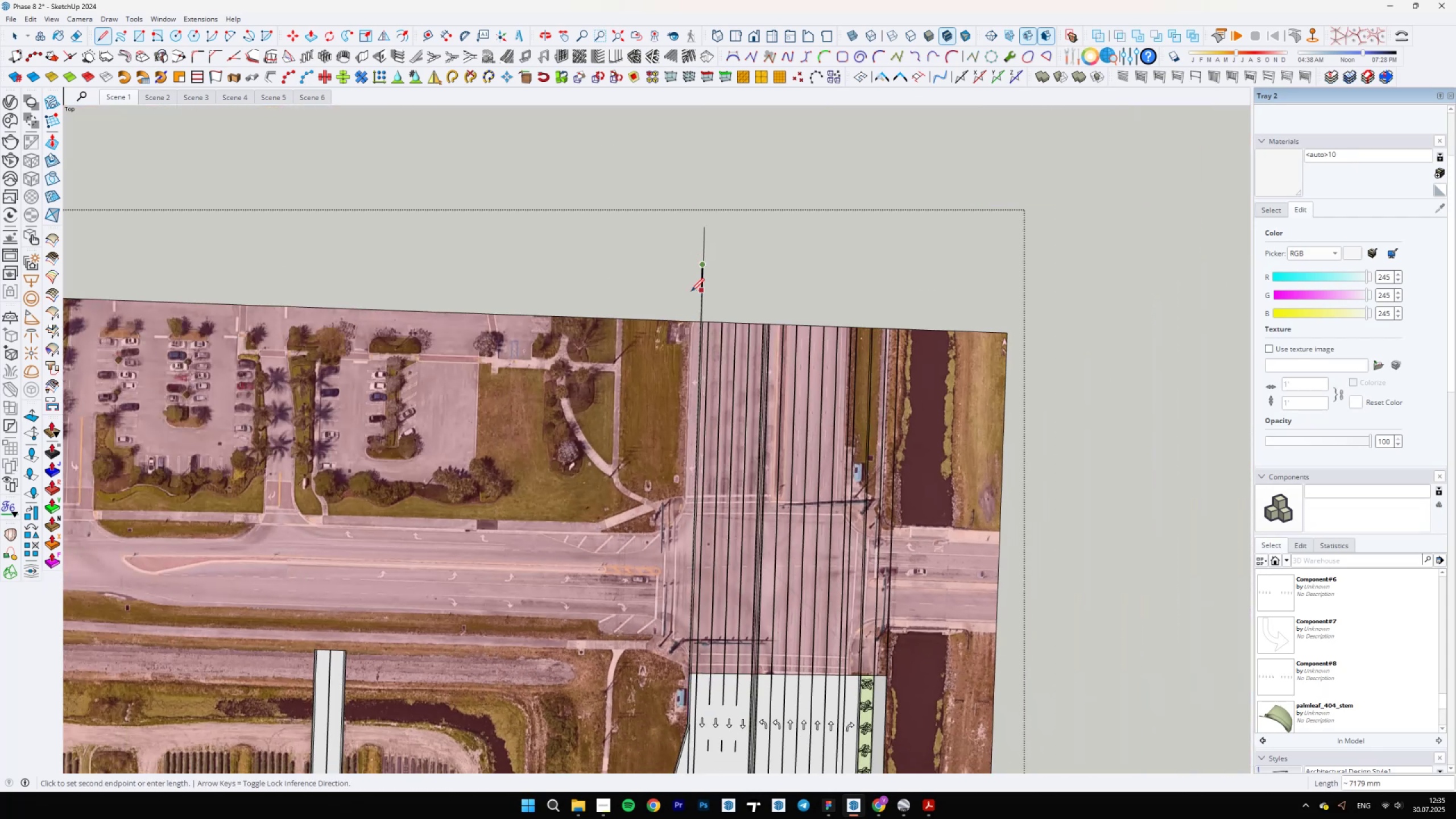 
key(Space)
 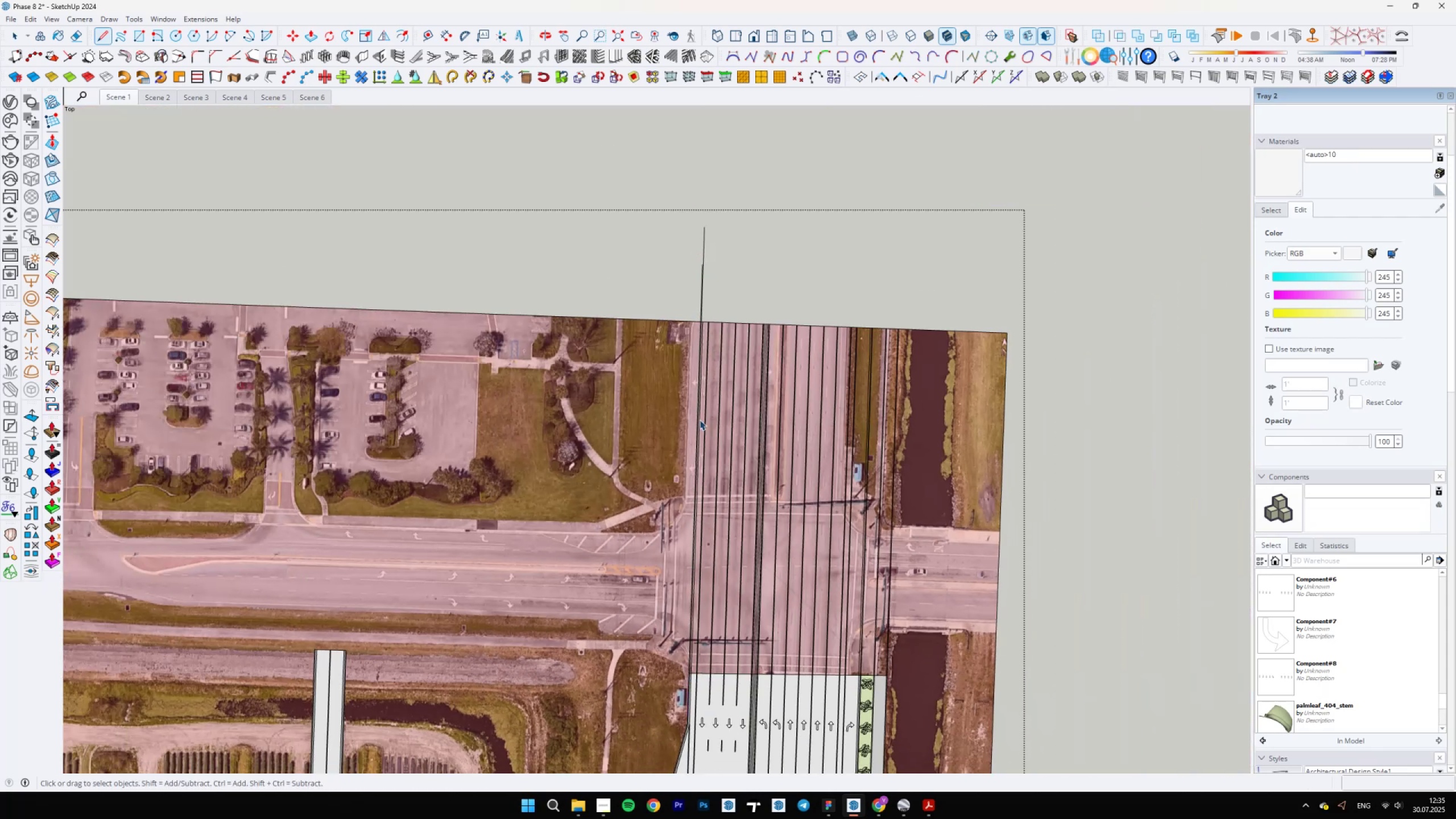 
scroll: coordinate [676, 673], scroll_direction: up, amount: 6.0
 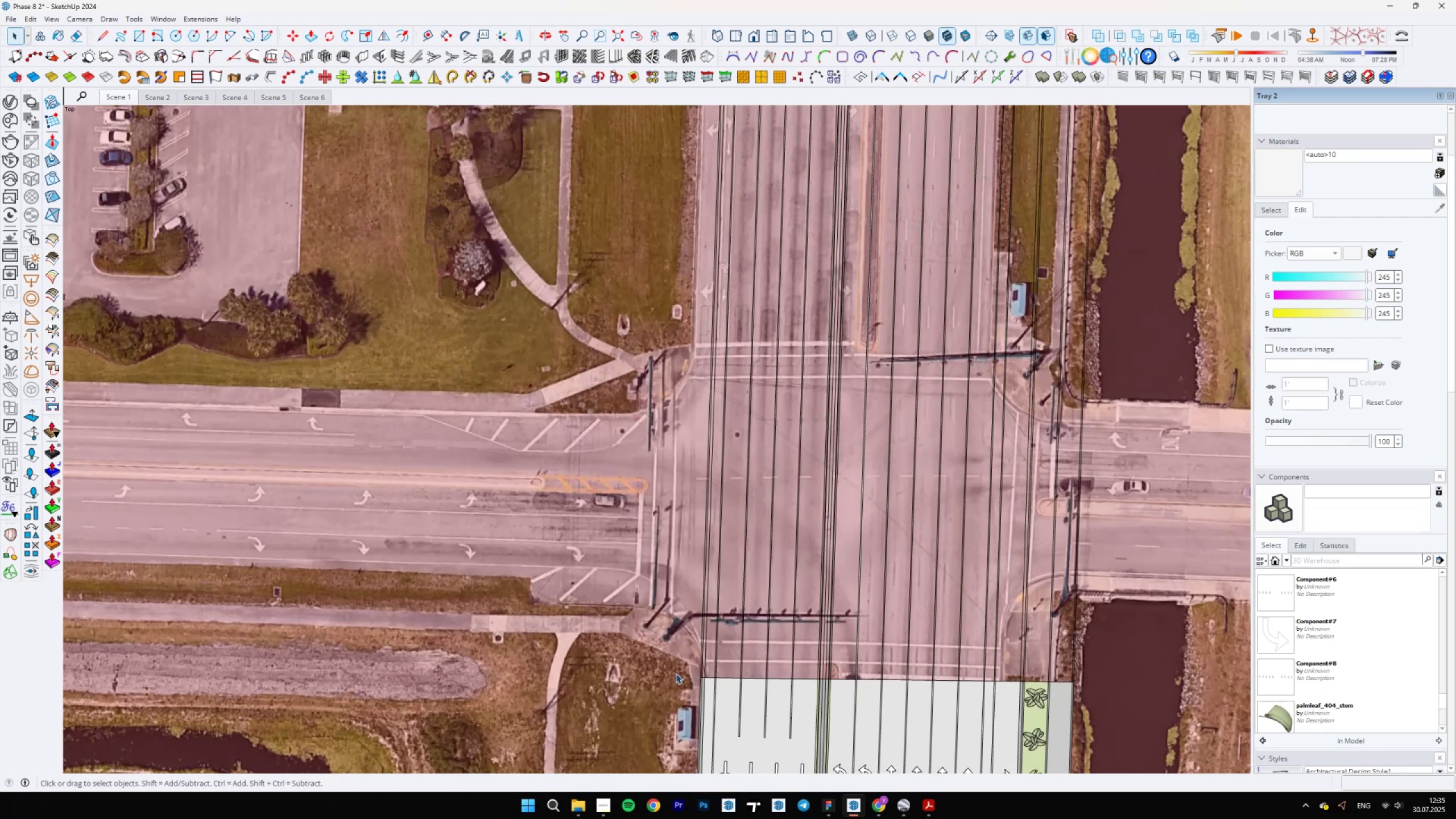 
scroll: coordinate [690, 301], scroll_direction: down, amount: 2.0
 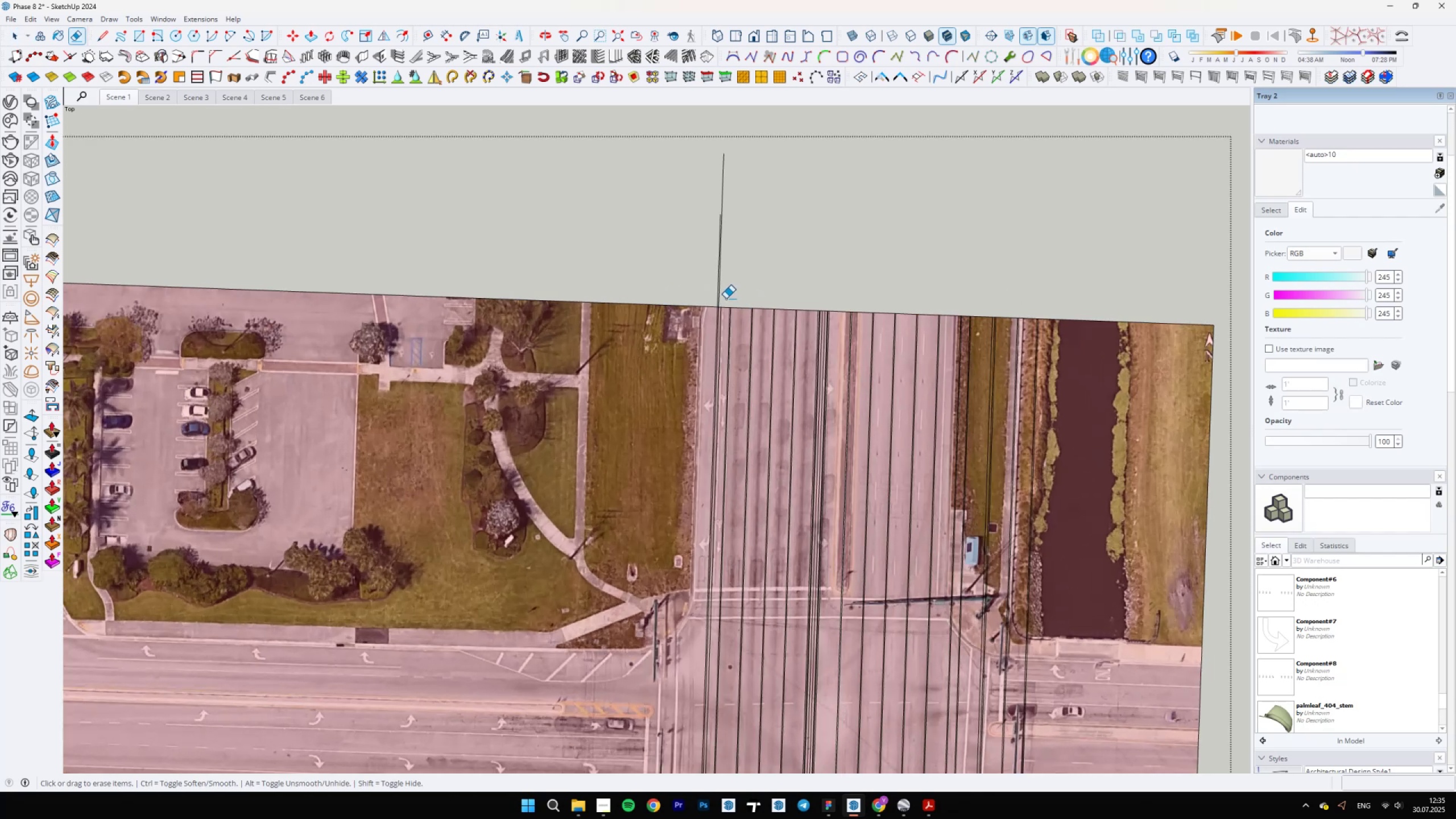 
key(E)
 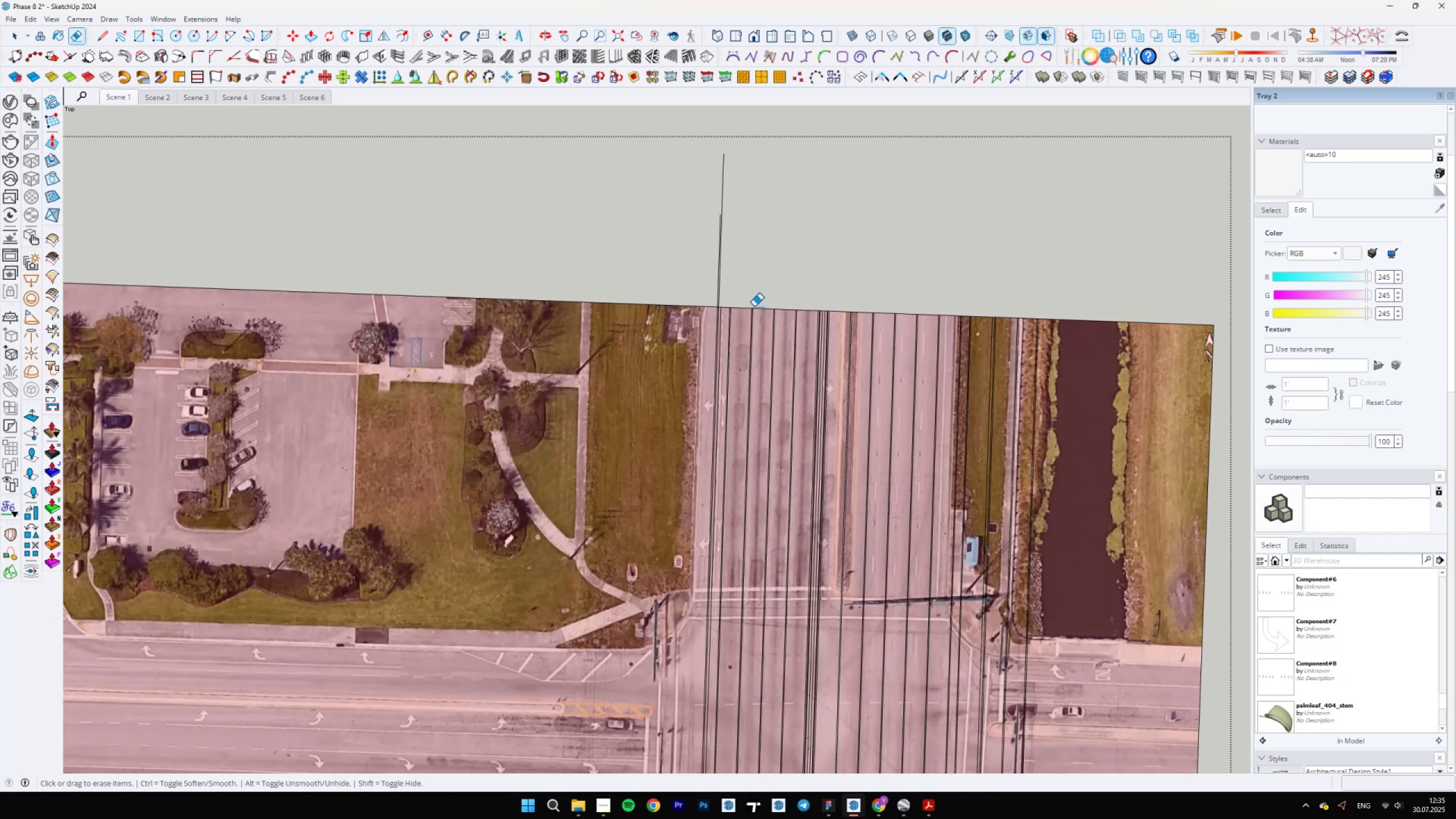 
left_click_drag(start_coordinate=[726, 299], to_coordinate=[700, 262])
 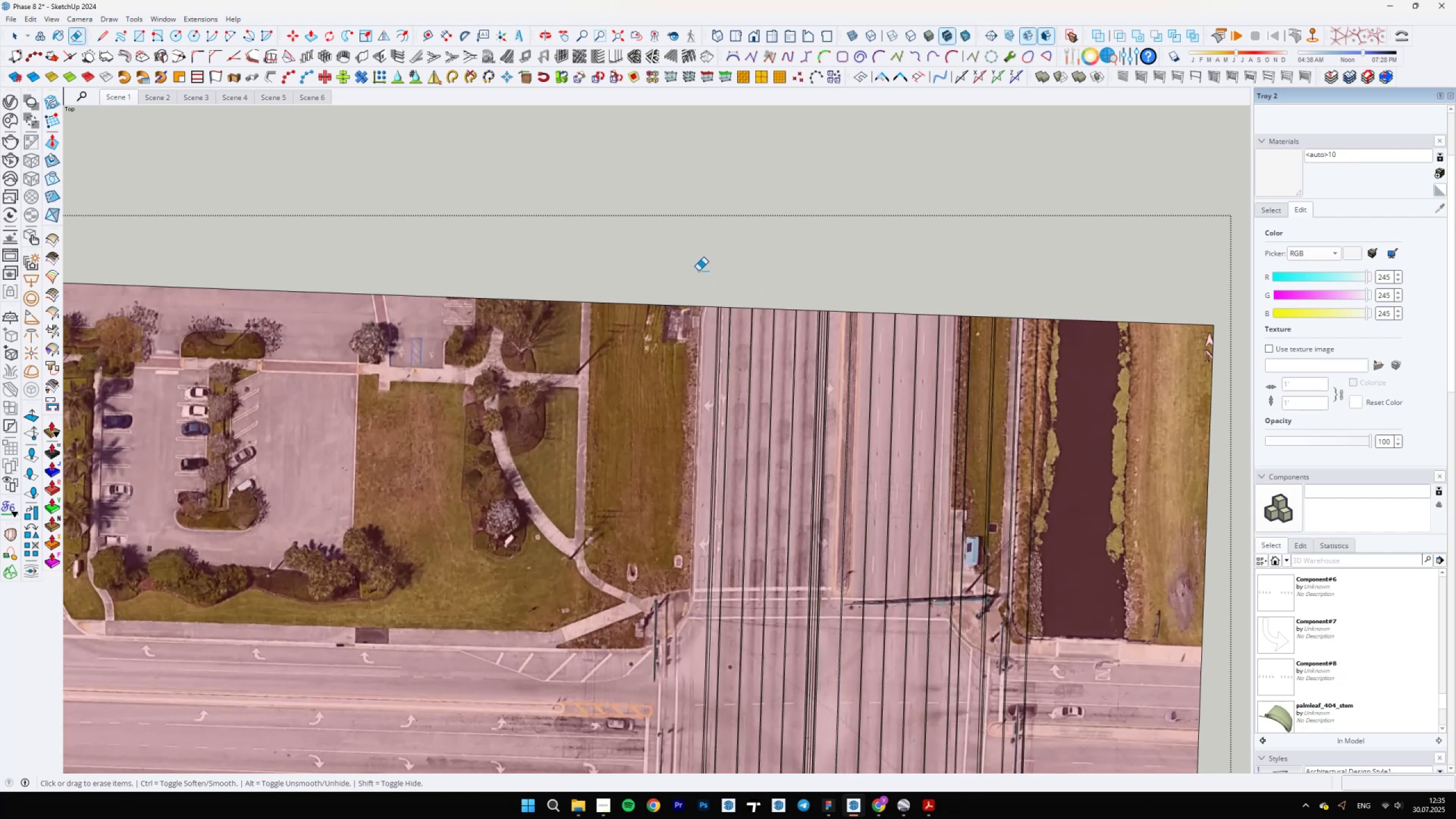 
scroll: coordinate [698, 367], scroll_direction: down, amount: 5.0
 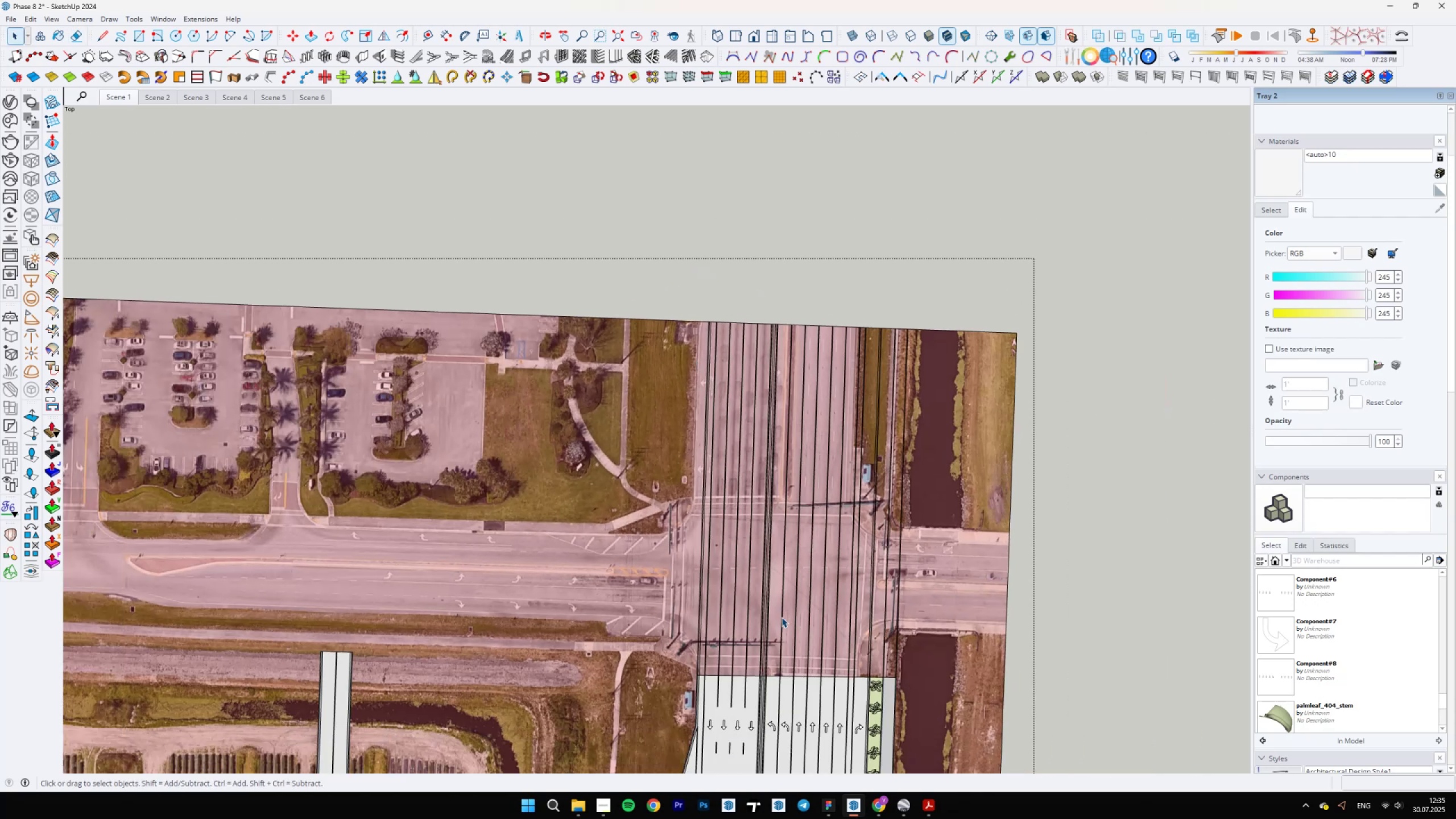 
key(Space)
 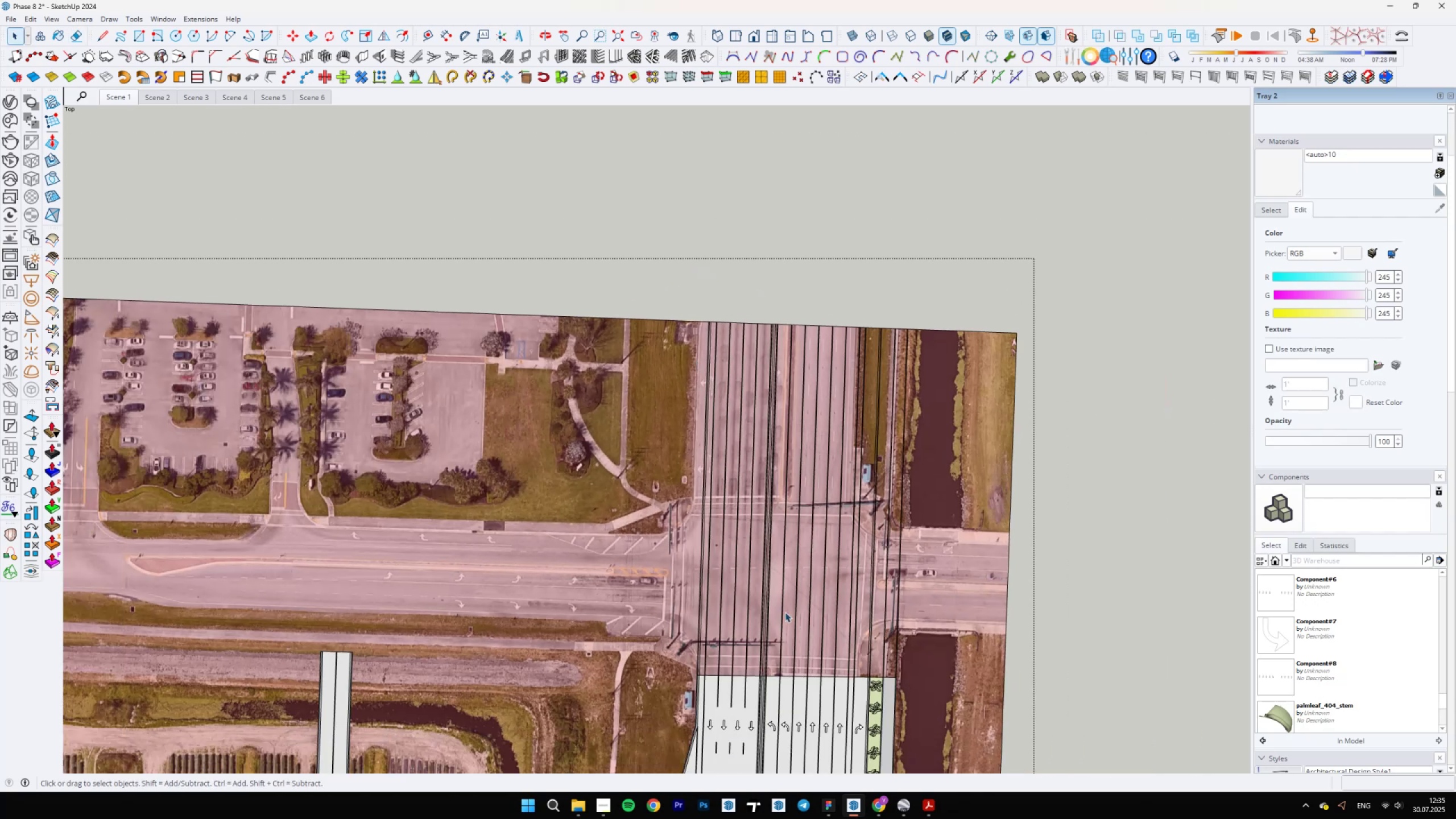 
scroll: coordinate [744, 538], scroll_direction: up, amount: 2.0
 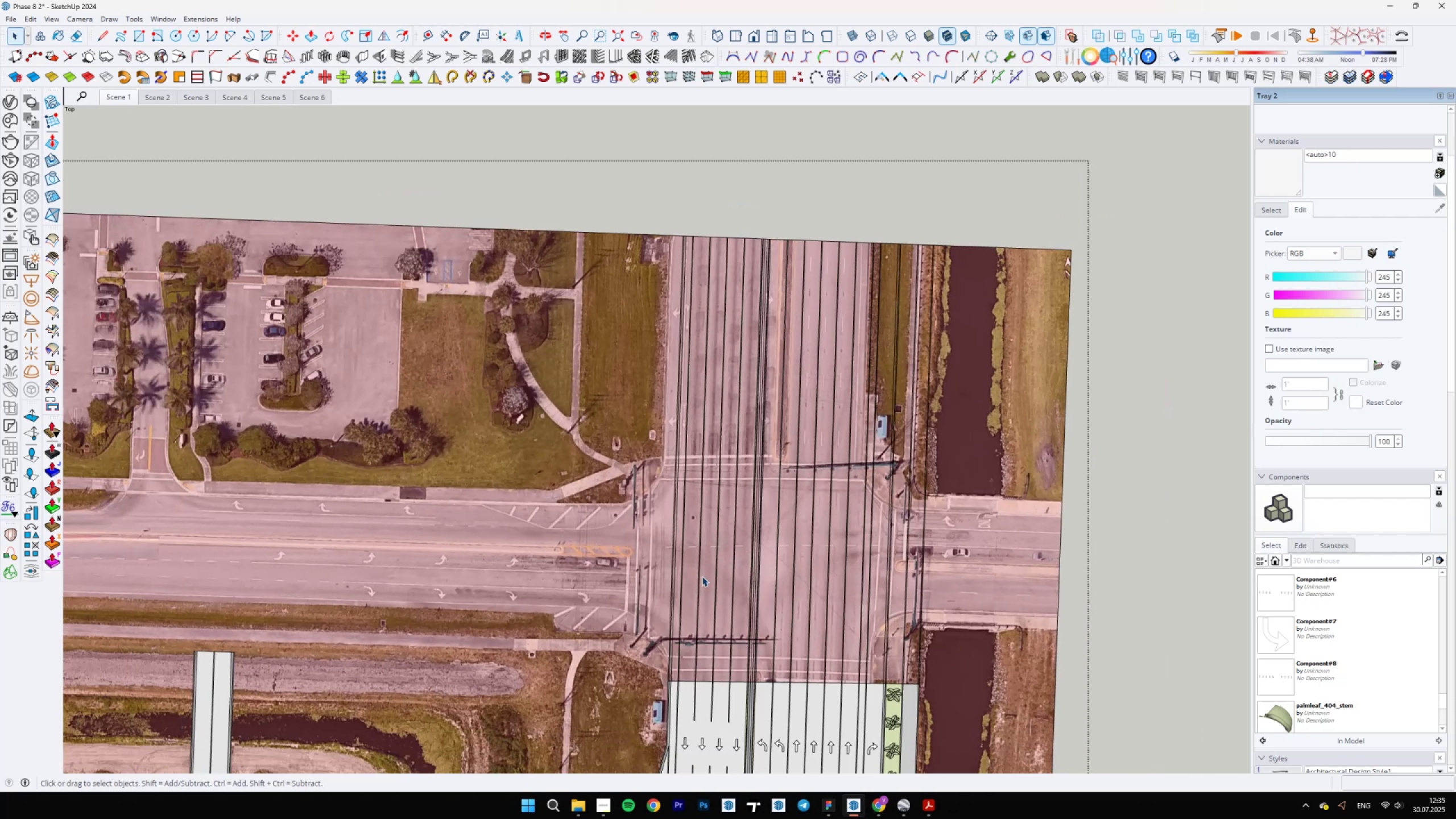 
scroll: coordinate [712, 548], scroll_direction: down, amount: 5.0
 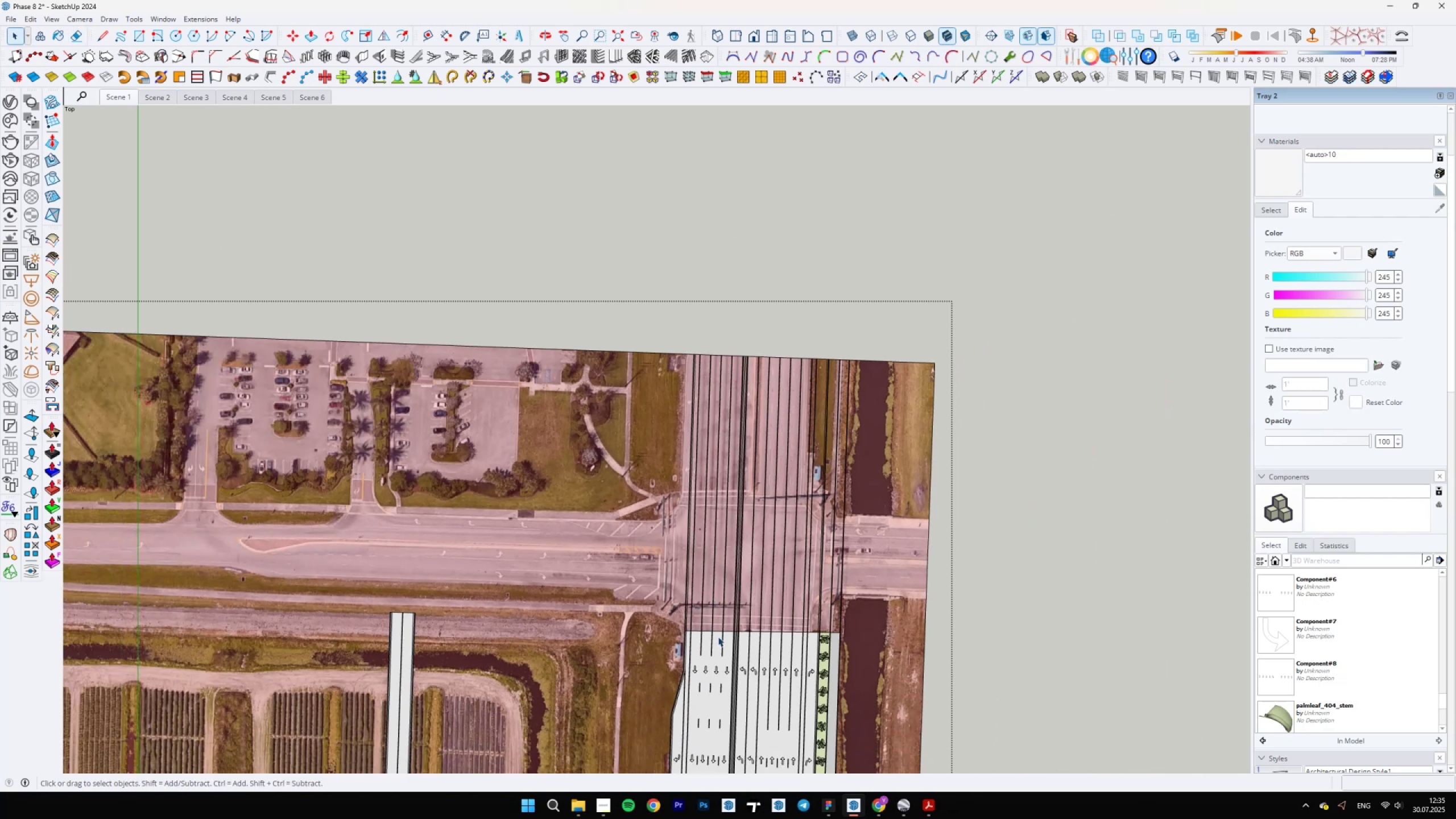 
scroll: coordinate [755, 632], scroll_direction: up, amount: 13.0
 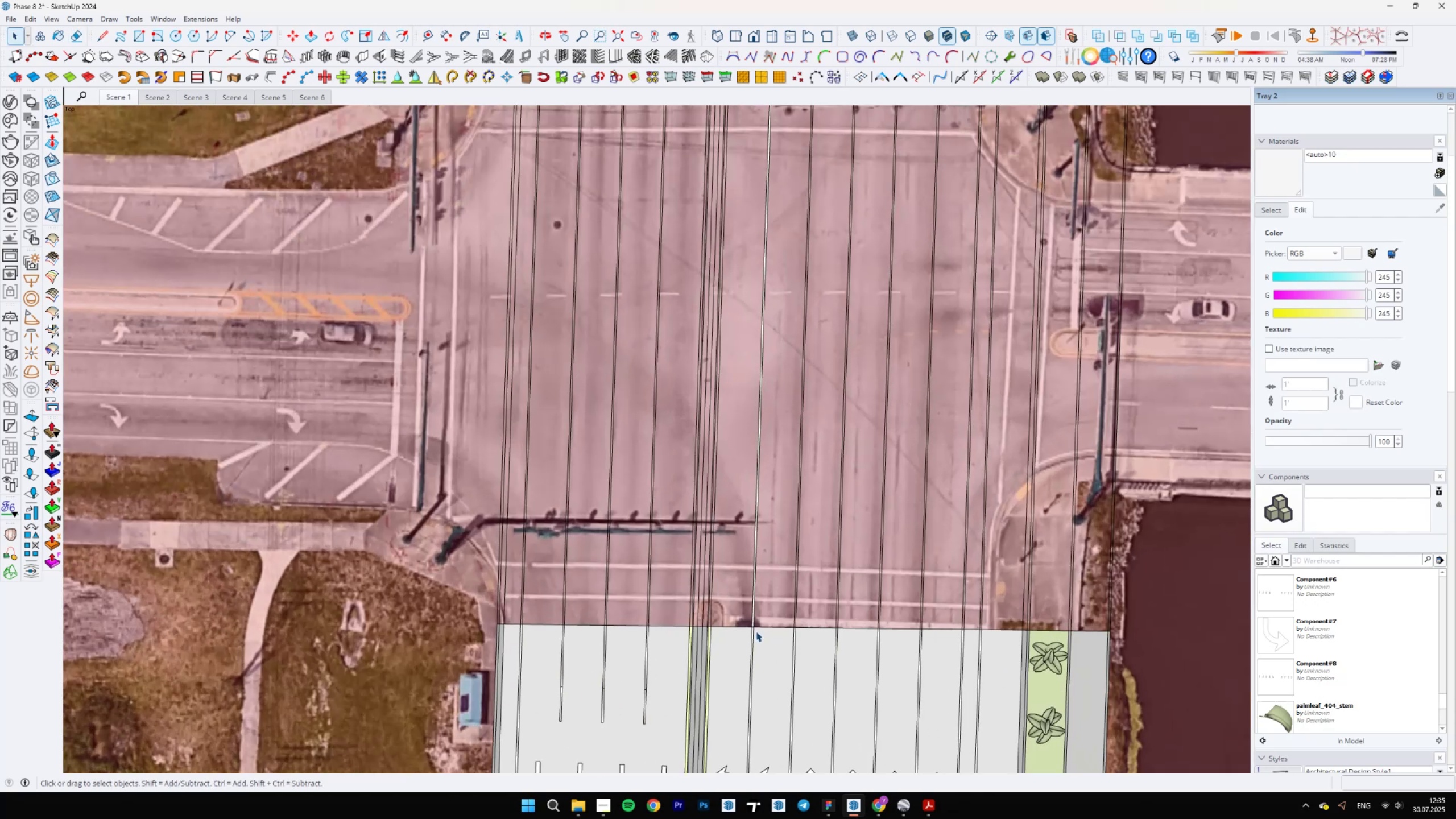 
scroll: coordinate [752, 631], scroll_direction: down, amount: 9.0
 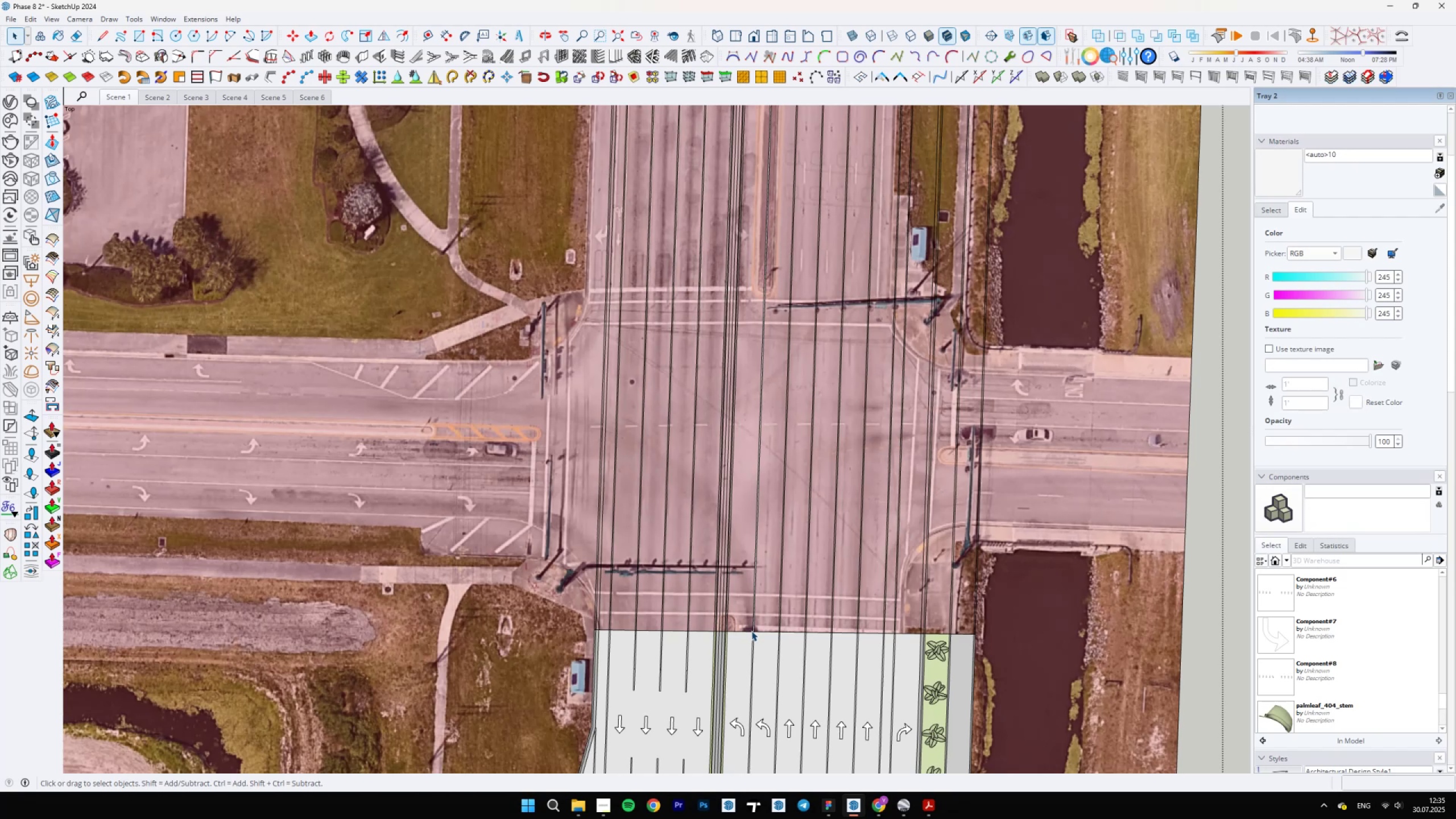 
wait(6.24)
 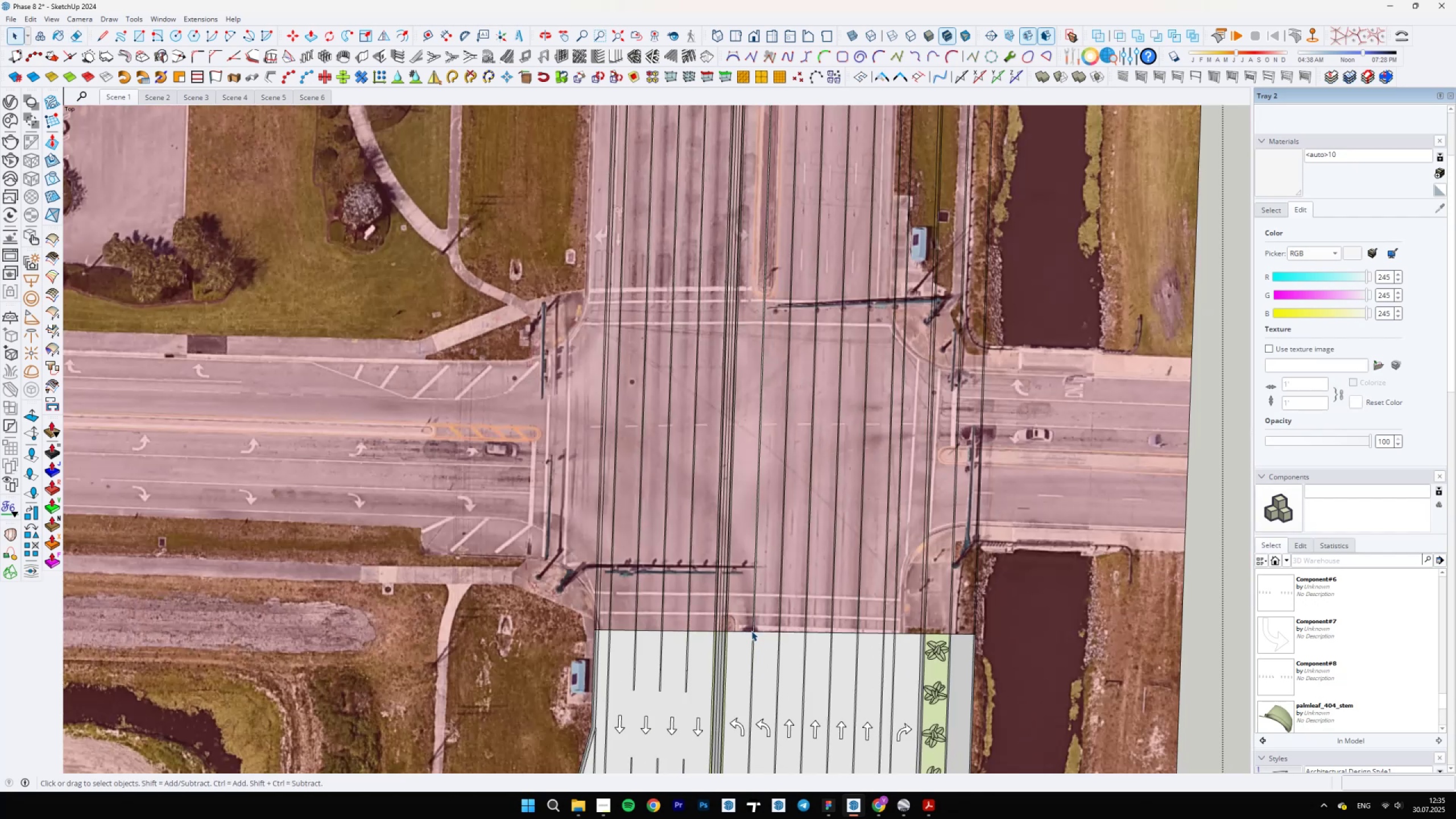 
scroll: coordinate [628, 460], scroll_direction: down, amount: 7.0
 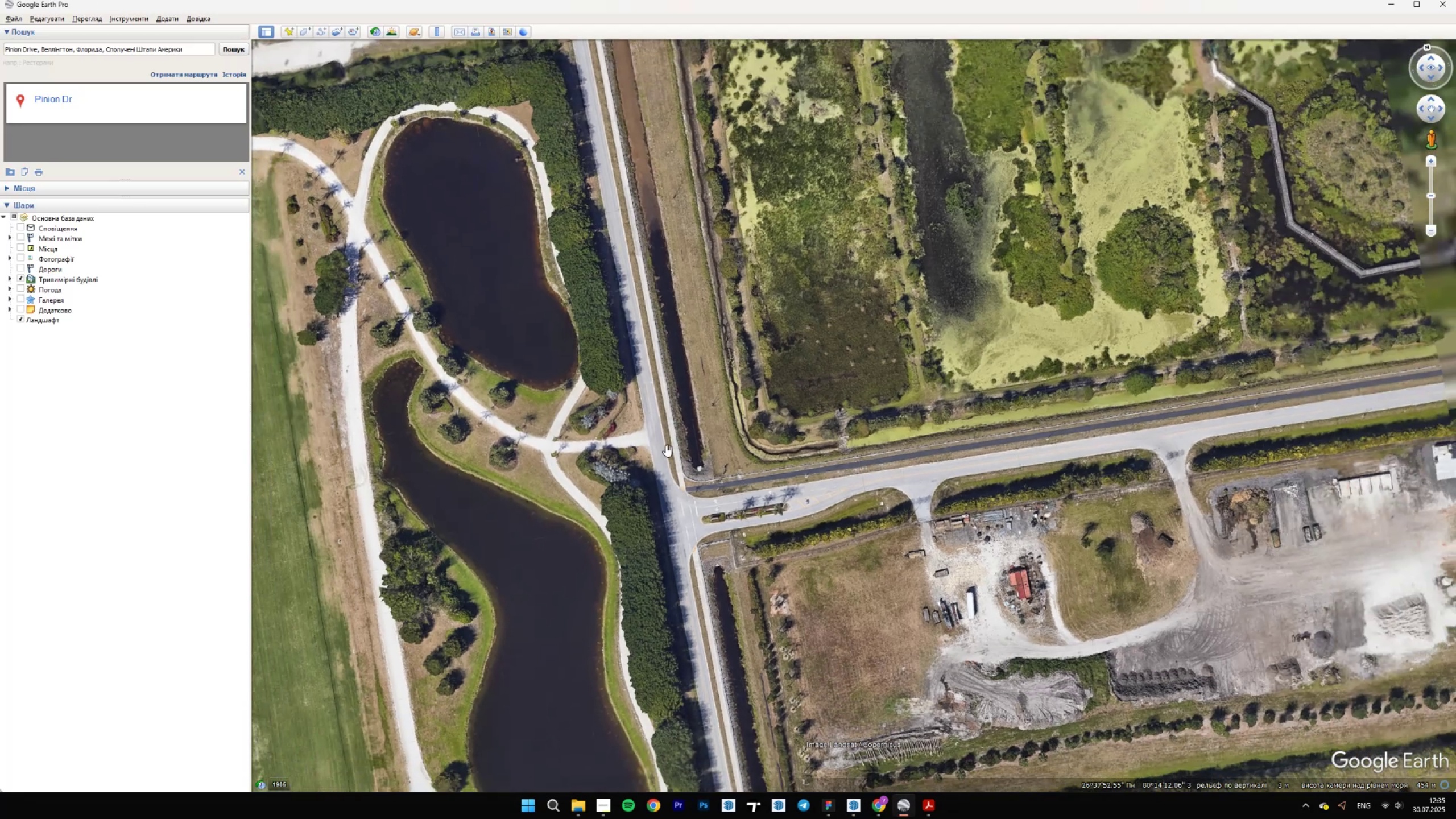 
left_click_drag(start_coordinate=[910, 383], to_coordinate=[562, 552])
 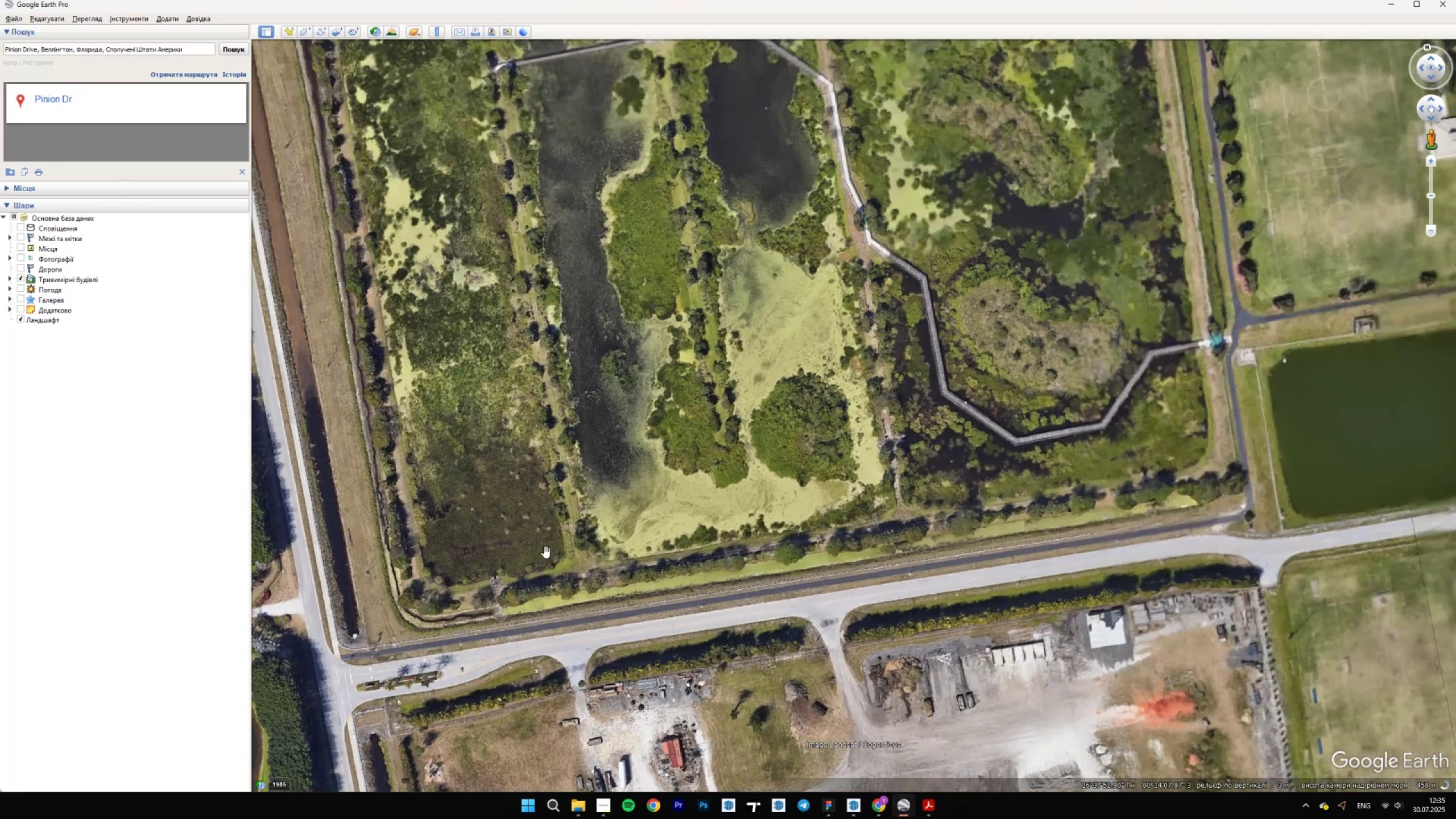 
scroll: coordinate [555, 558], scroll_direction: down, amount: 30.0
 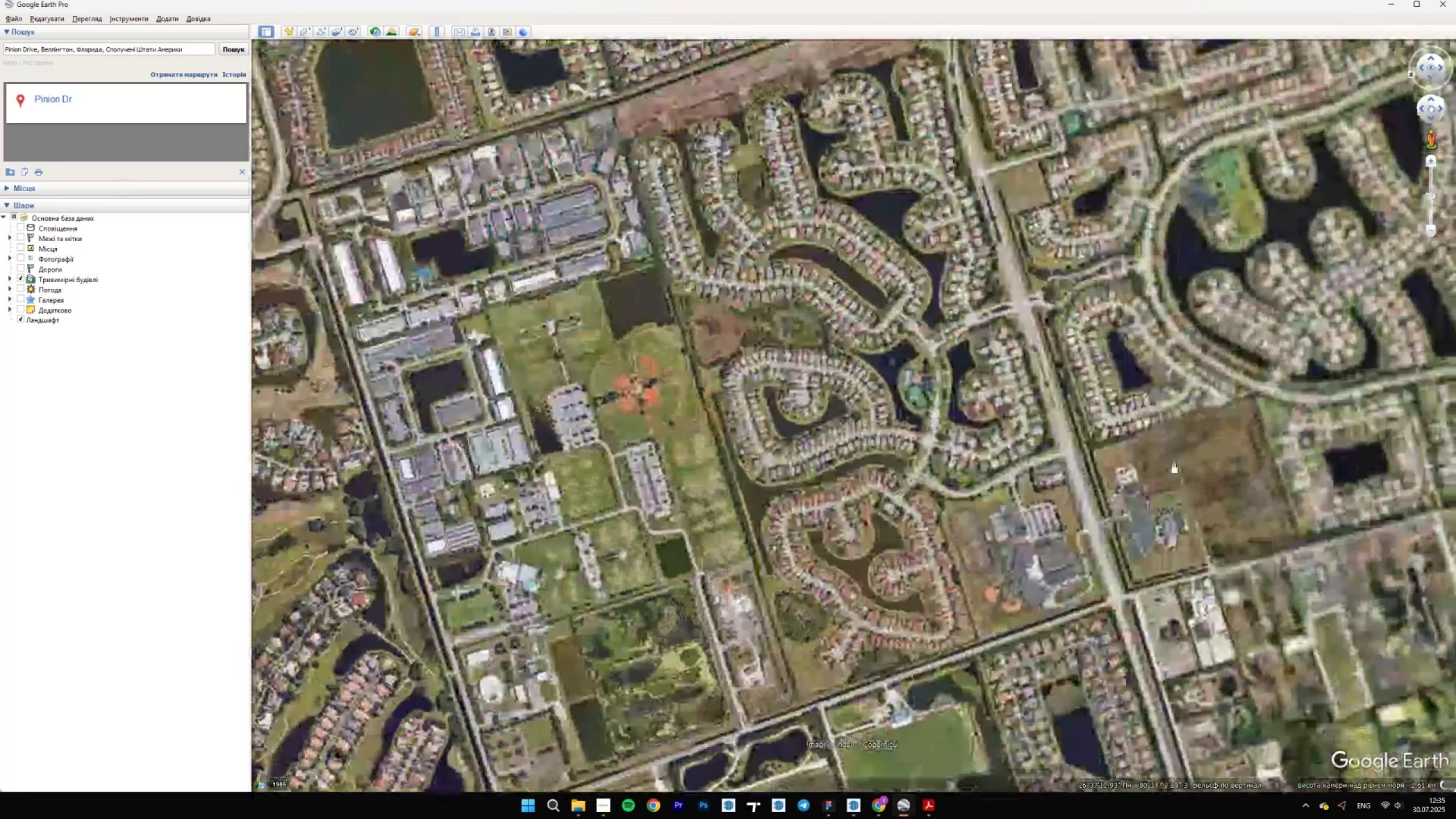 
left_click_drag(start_coordinate=[959, 403], to_coordinate=[858, 538])
 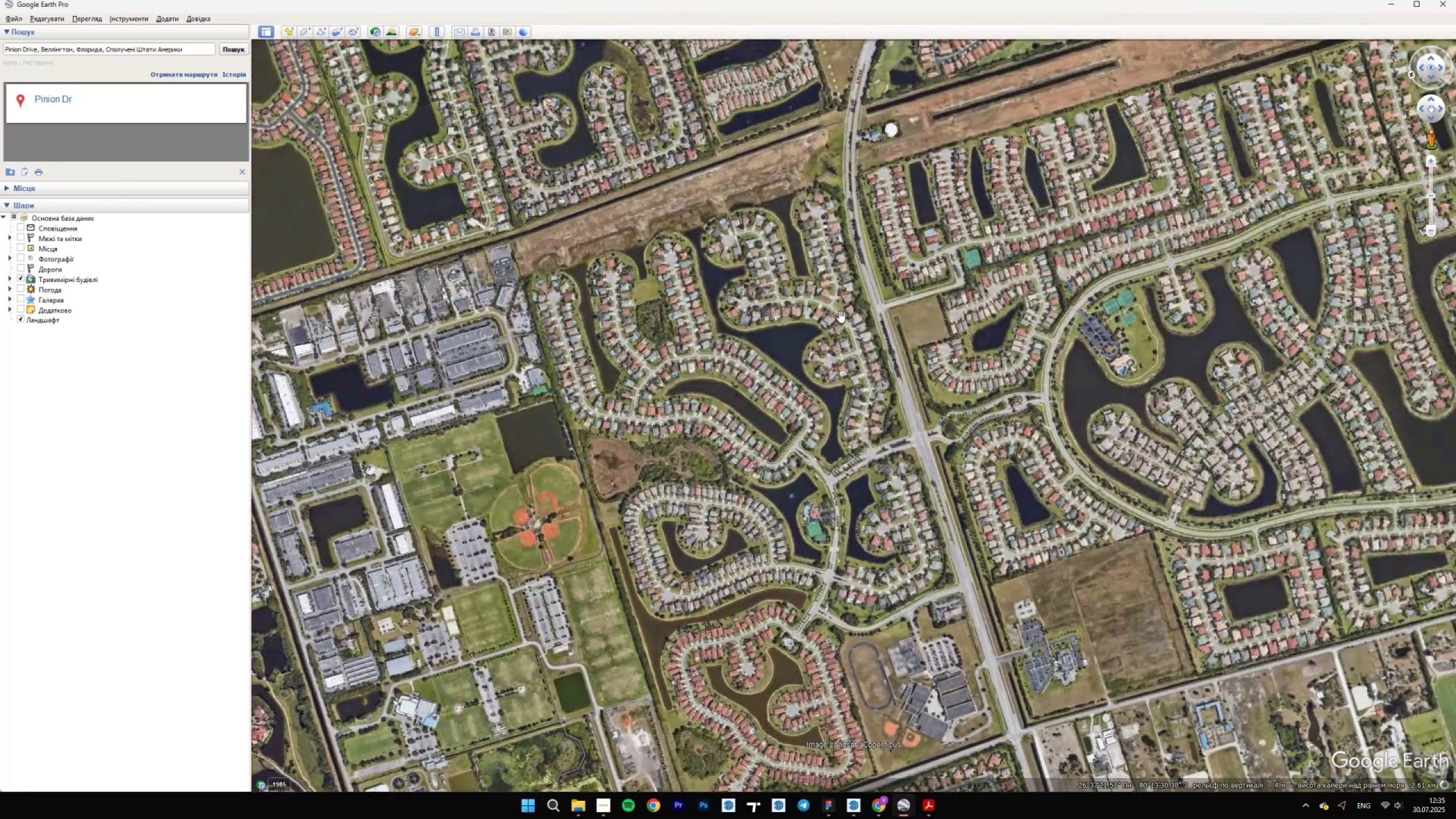 
scroll: coordinate [805, 433], scroll_direction: down, amount: 7.0
 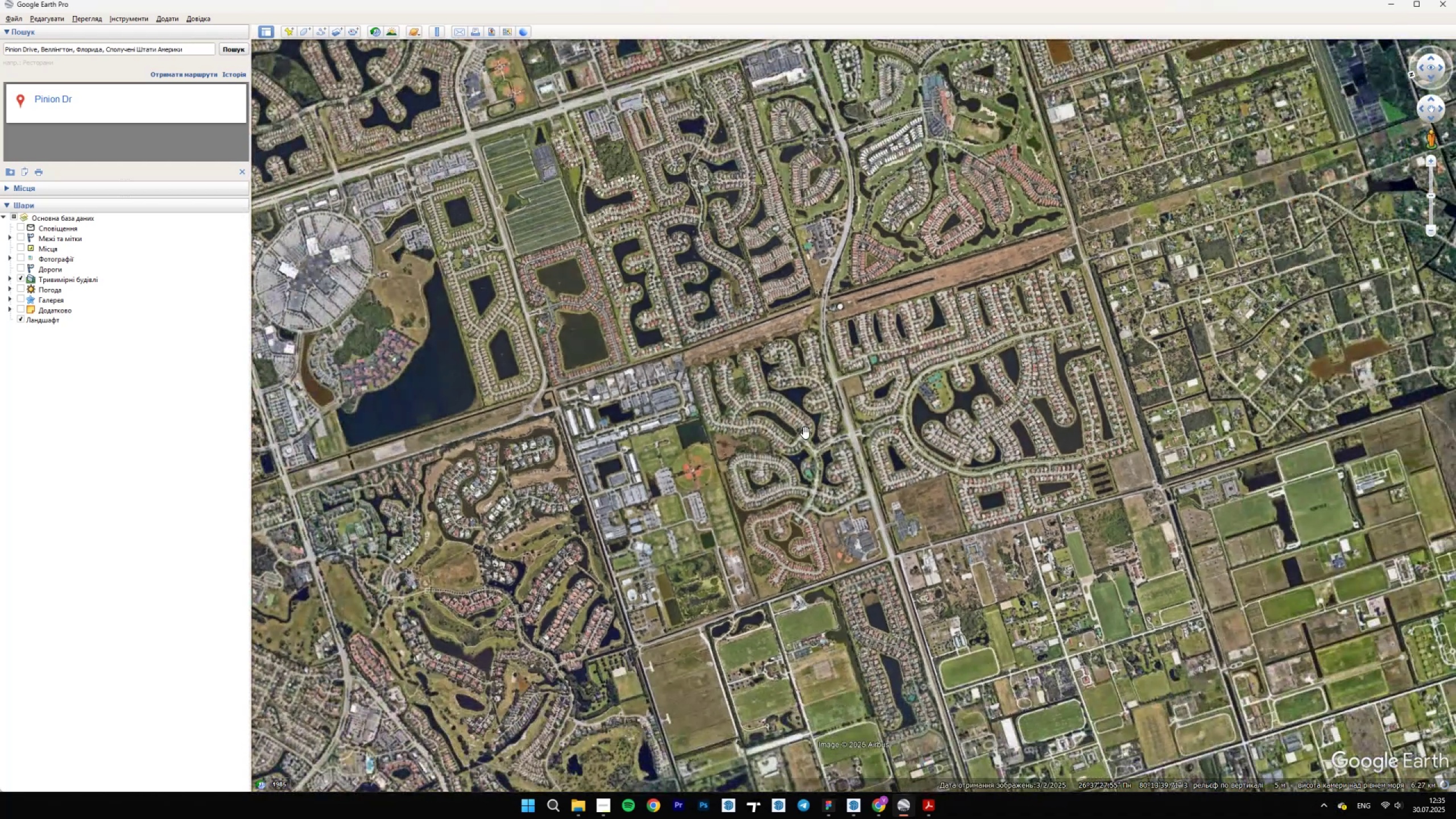 
left_click_drag(start_coordinate=[897, 399], to_coordinate=[862, 480])
 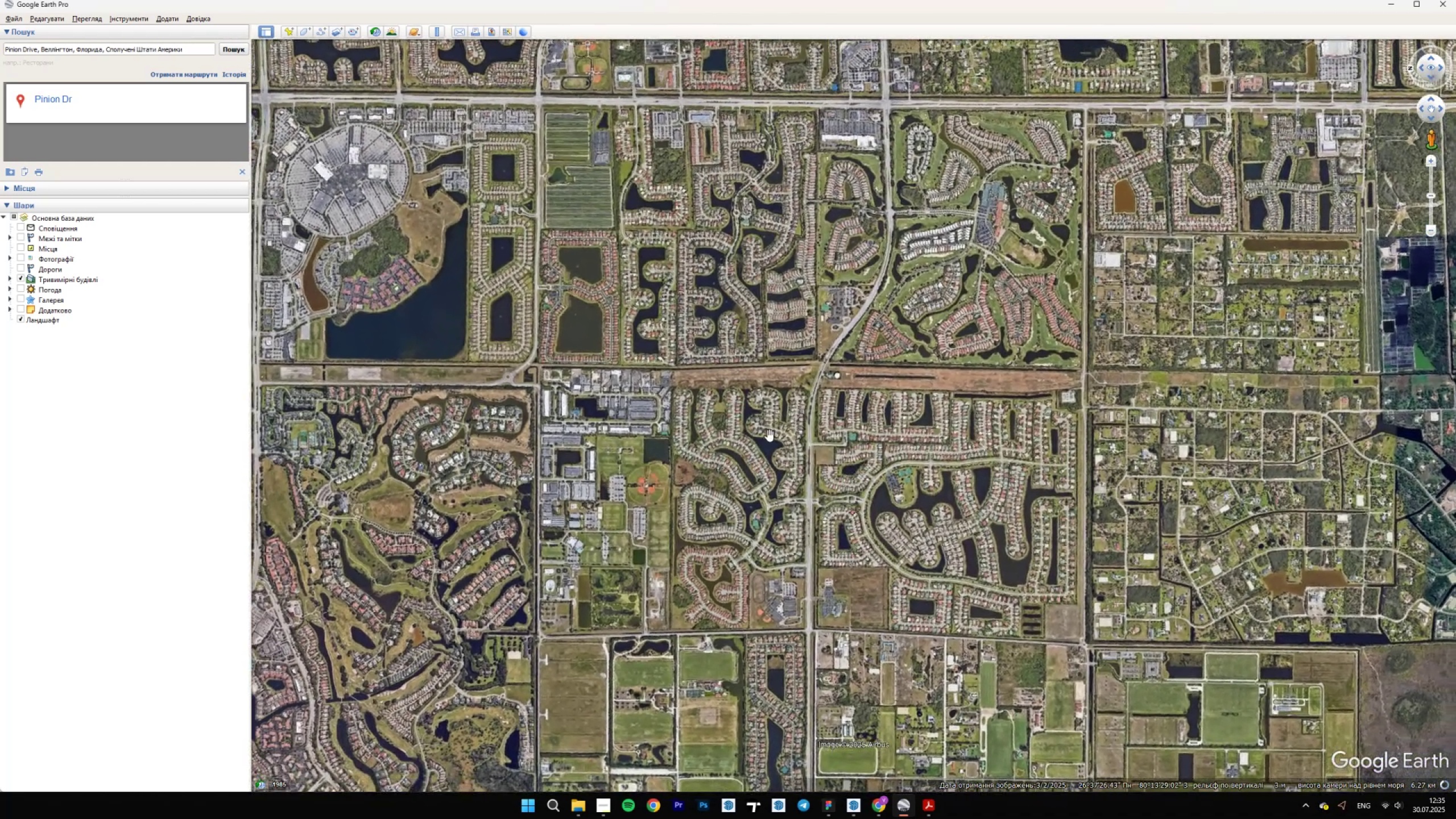 
scroll: coordinate [762, 448], scroll_direction: down, amount: 13.0
 